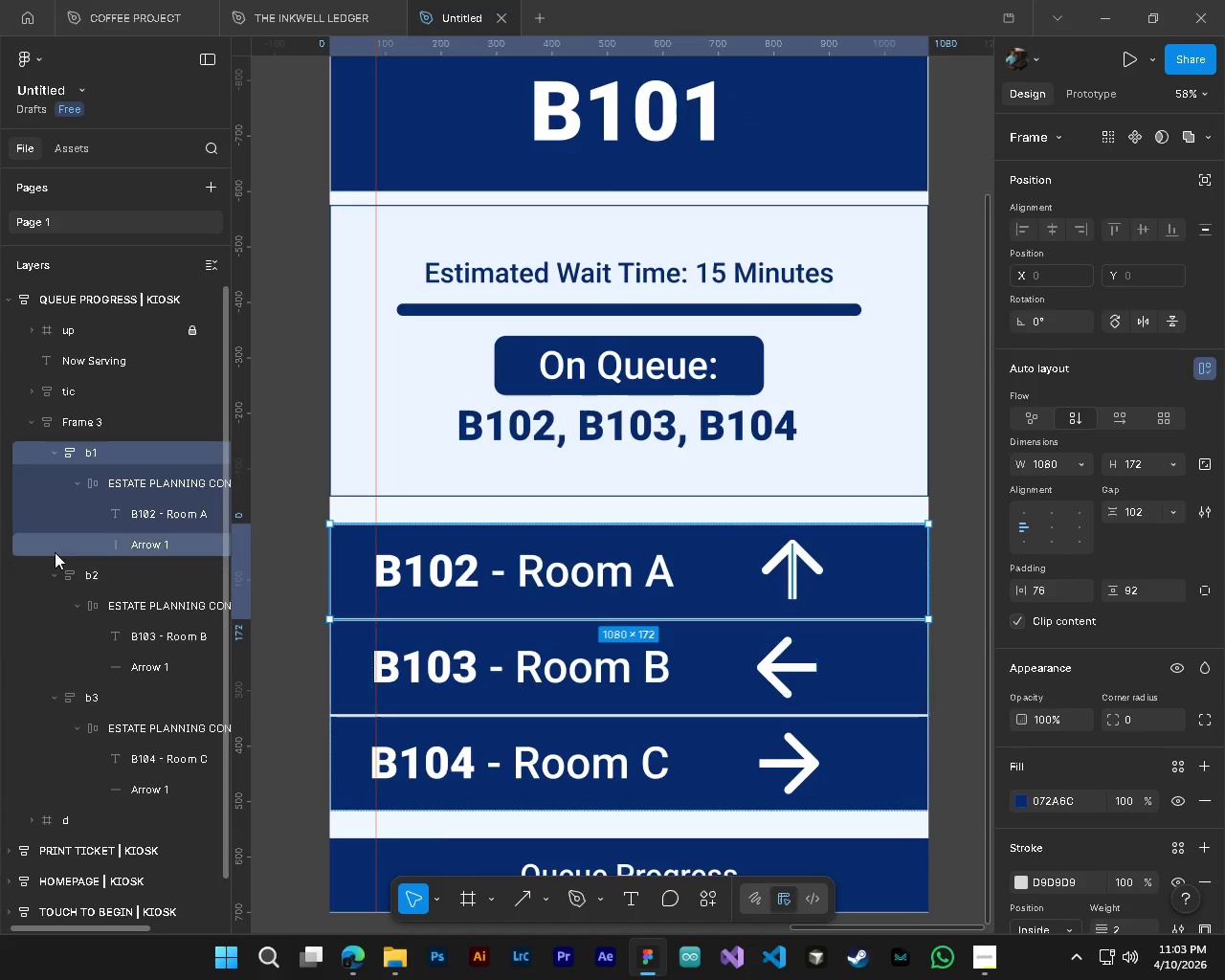 
left_click([101, 488])
 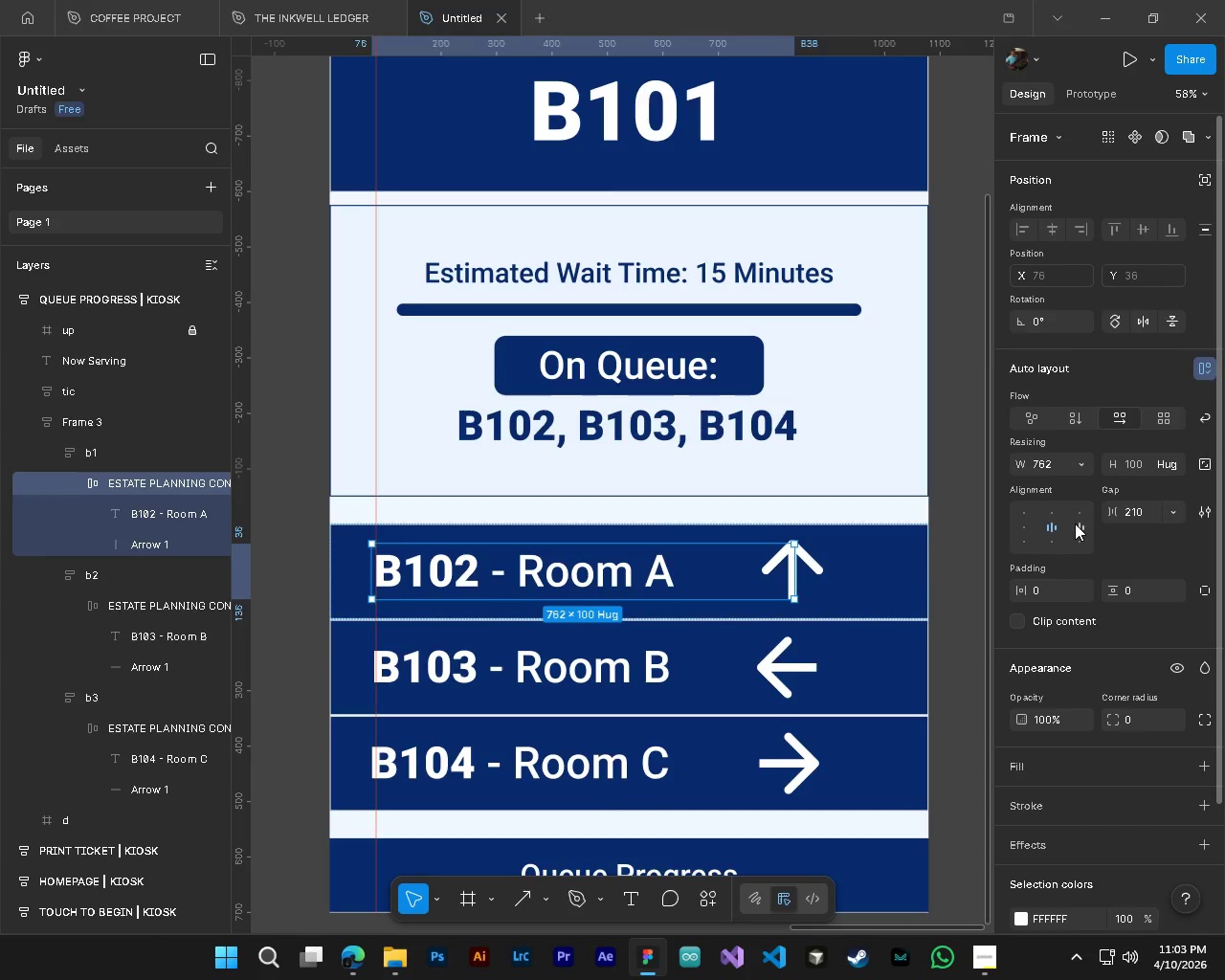 
left_click([1127, 513])
 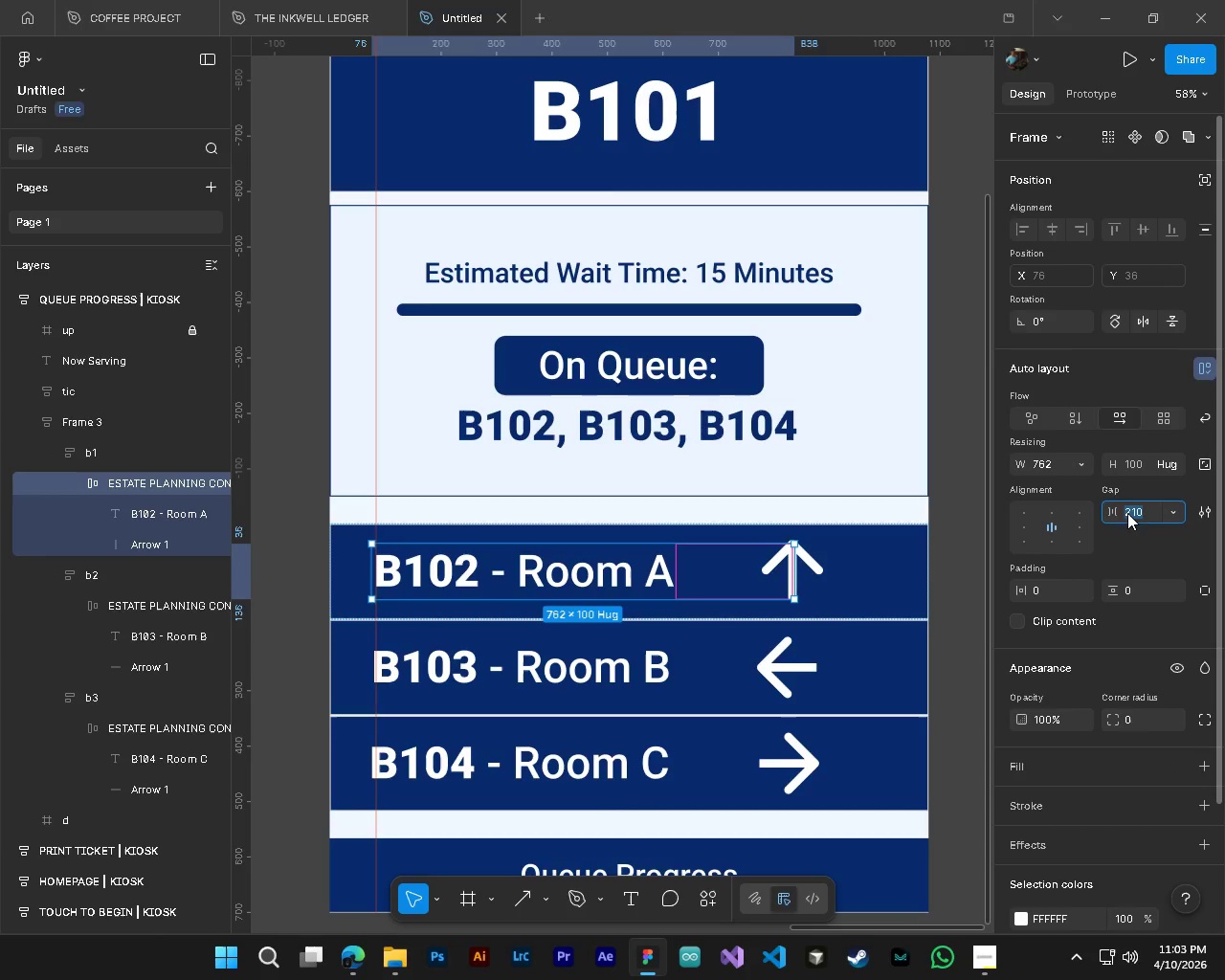 
key(Control+C)
 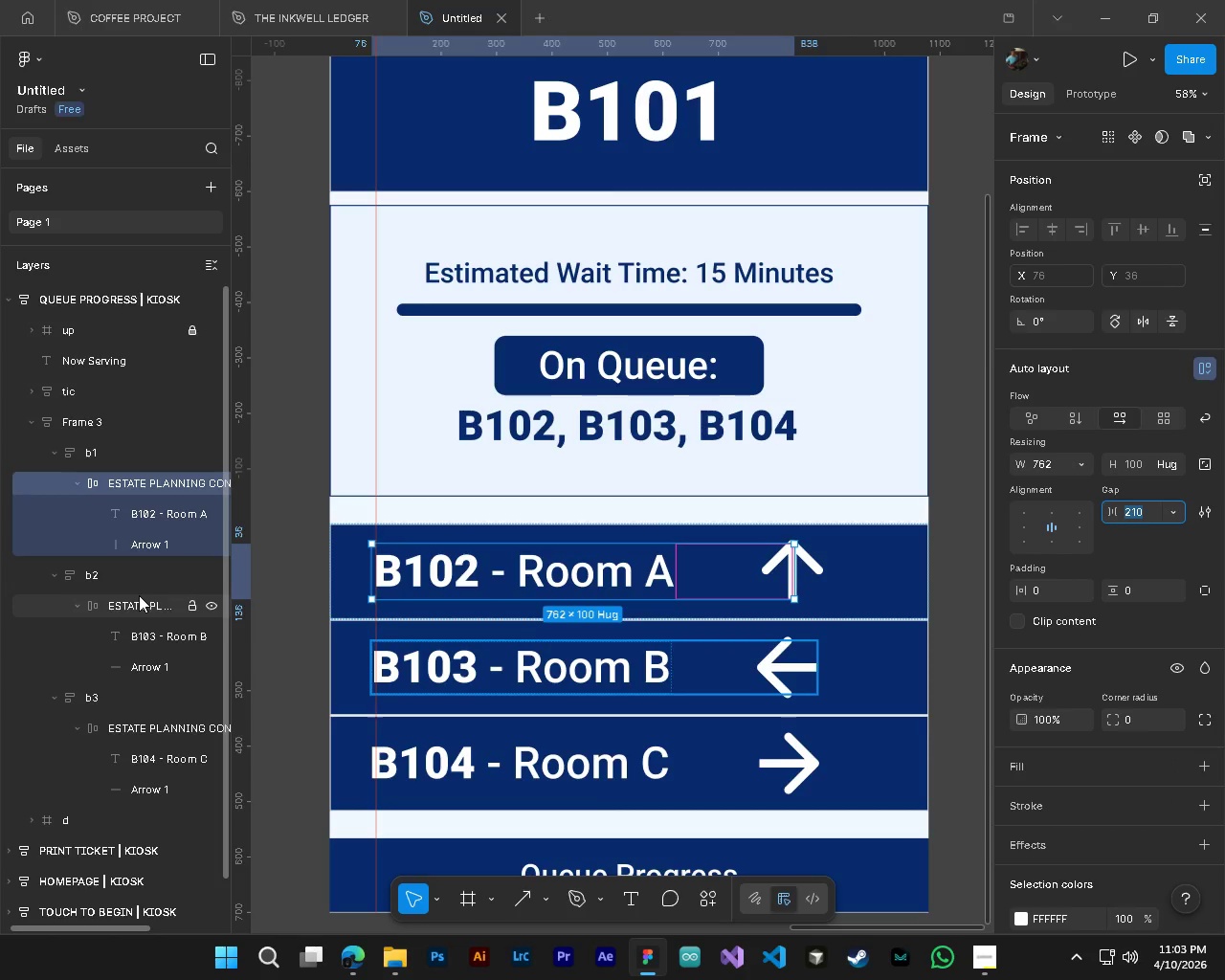 
left_click([135, 610])
 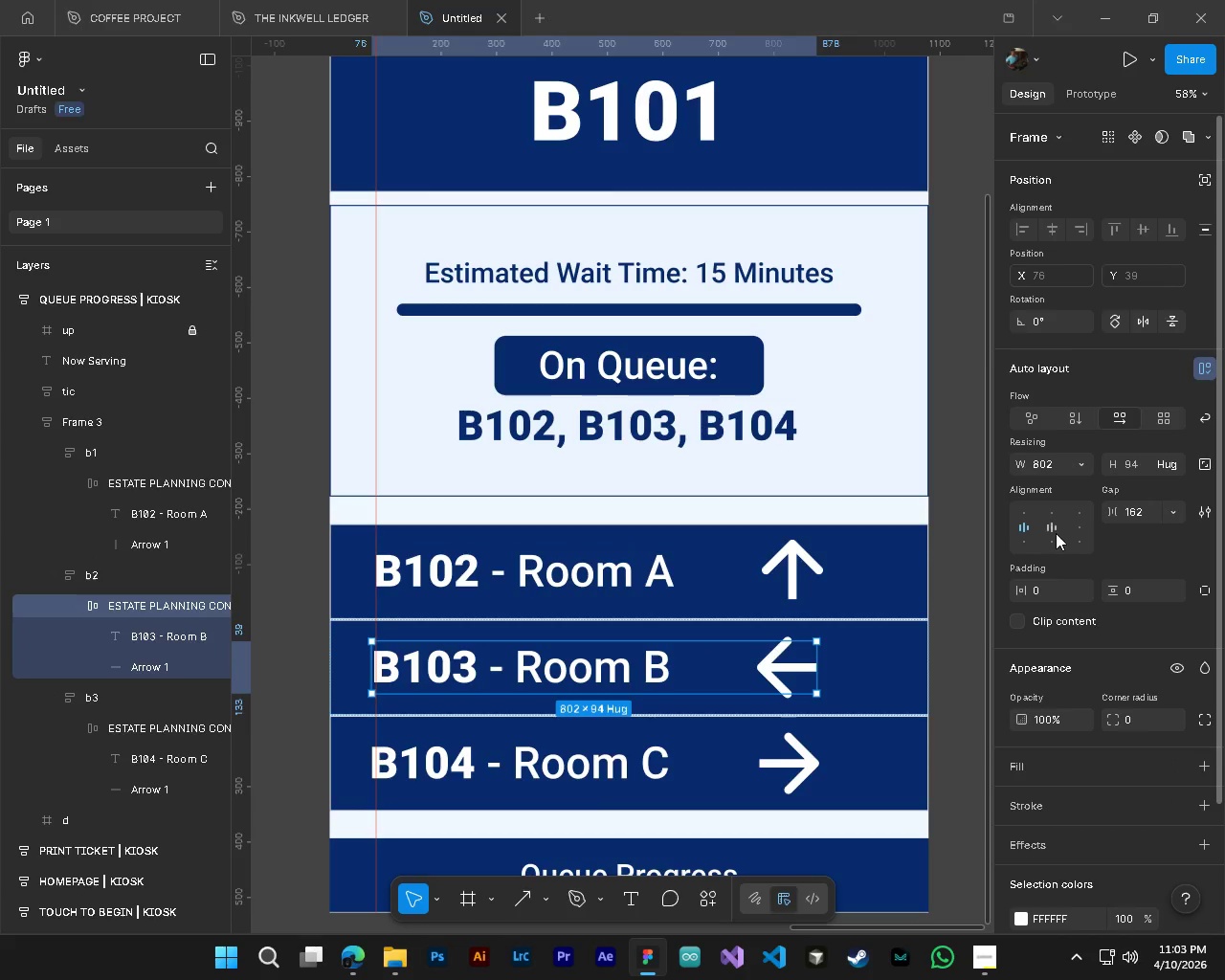 
left_click([1055, 531])
 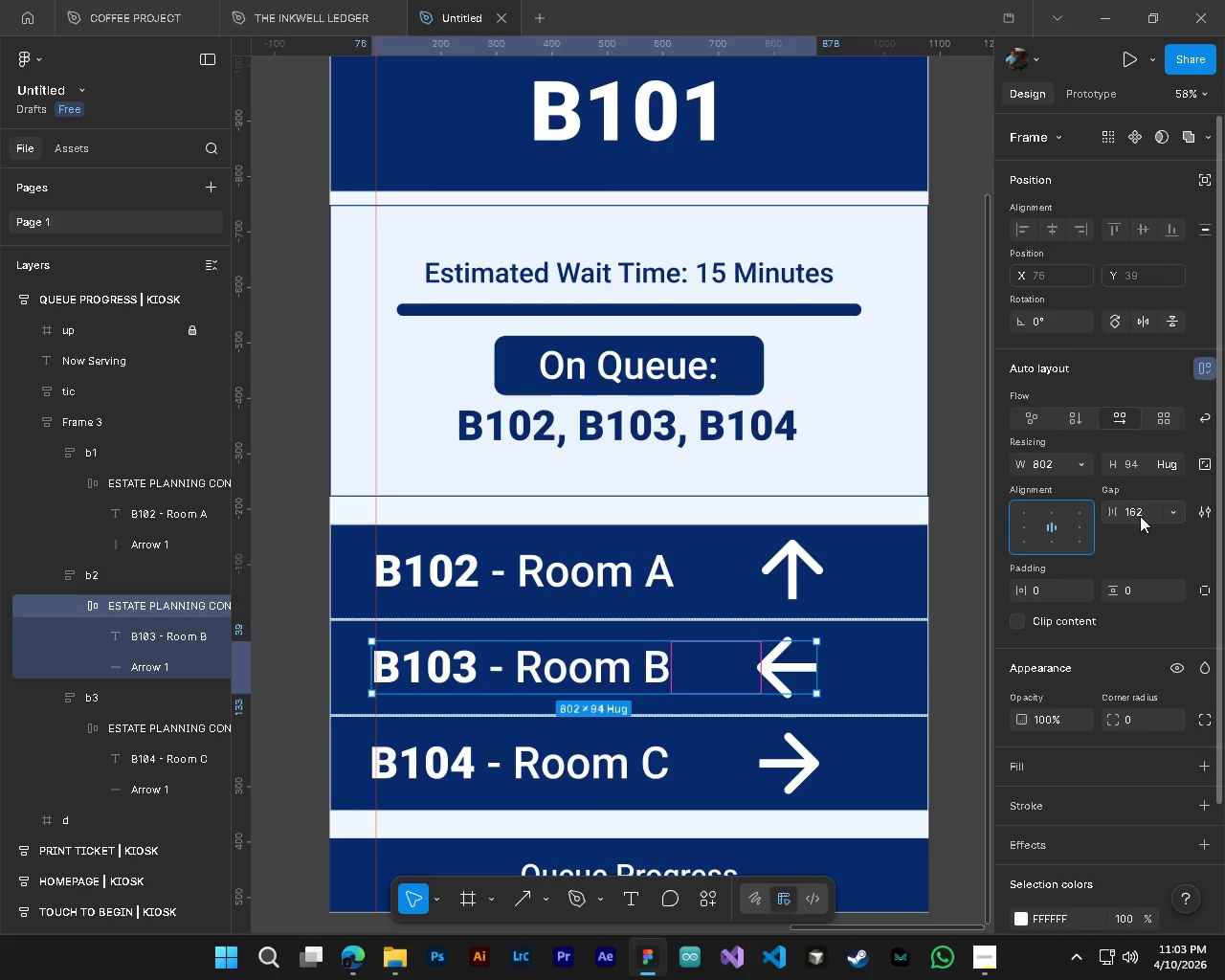 
left_click([1140, 516])
 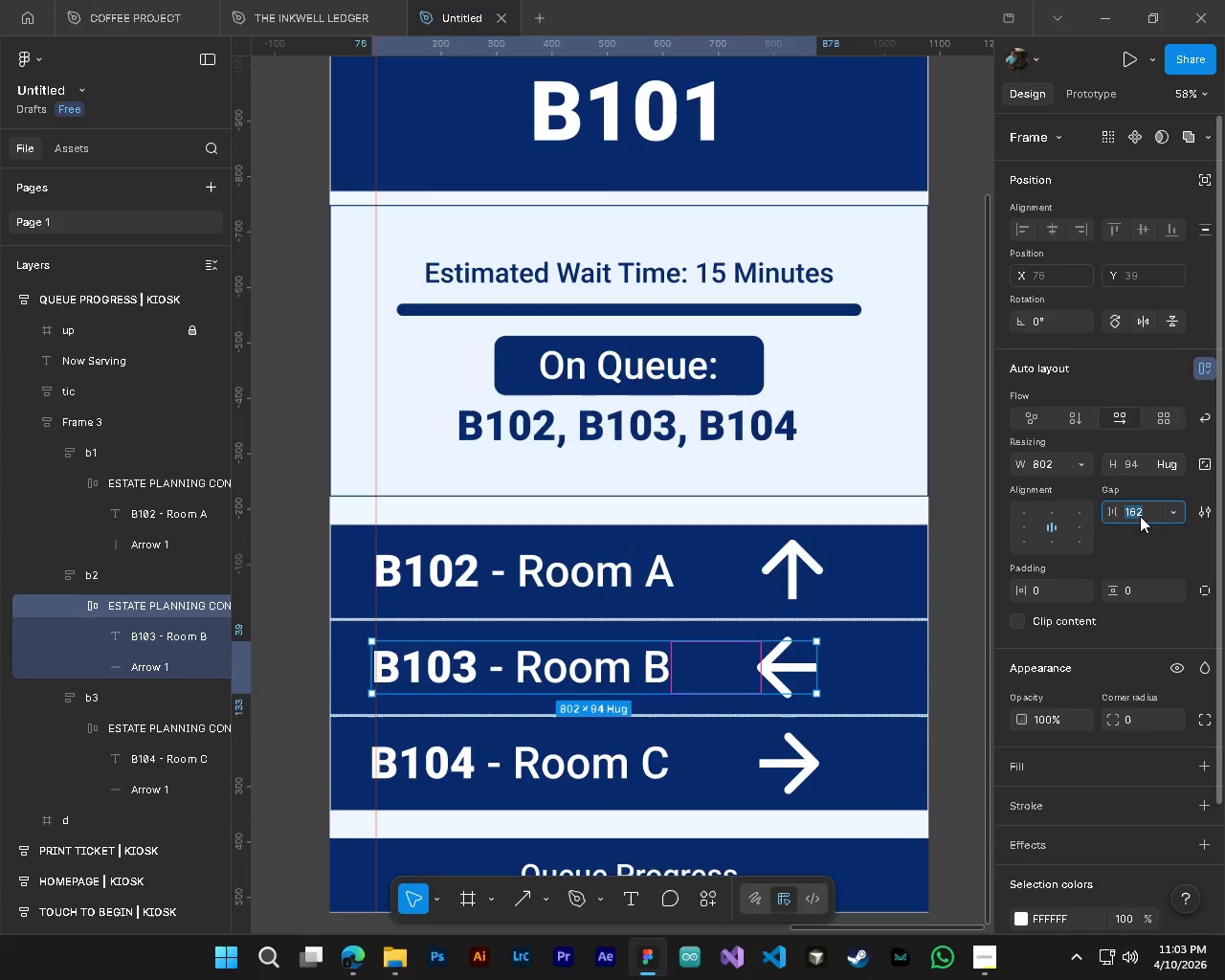 
key(Control+V)
 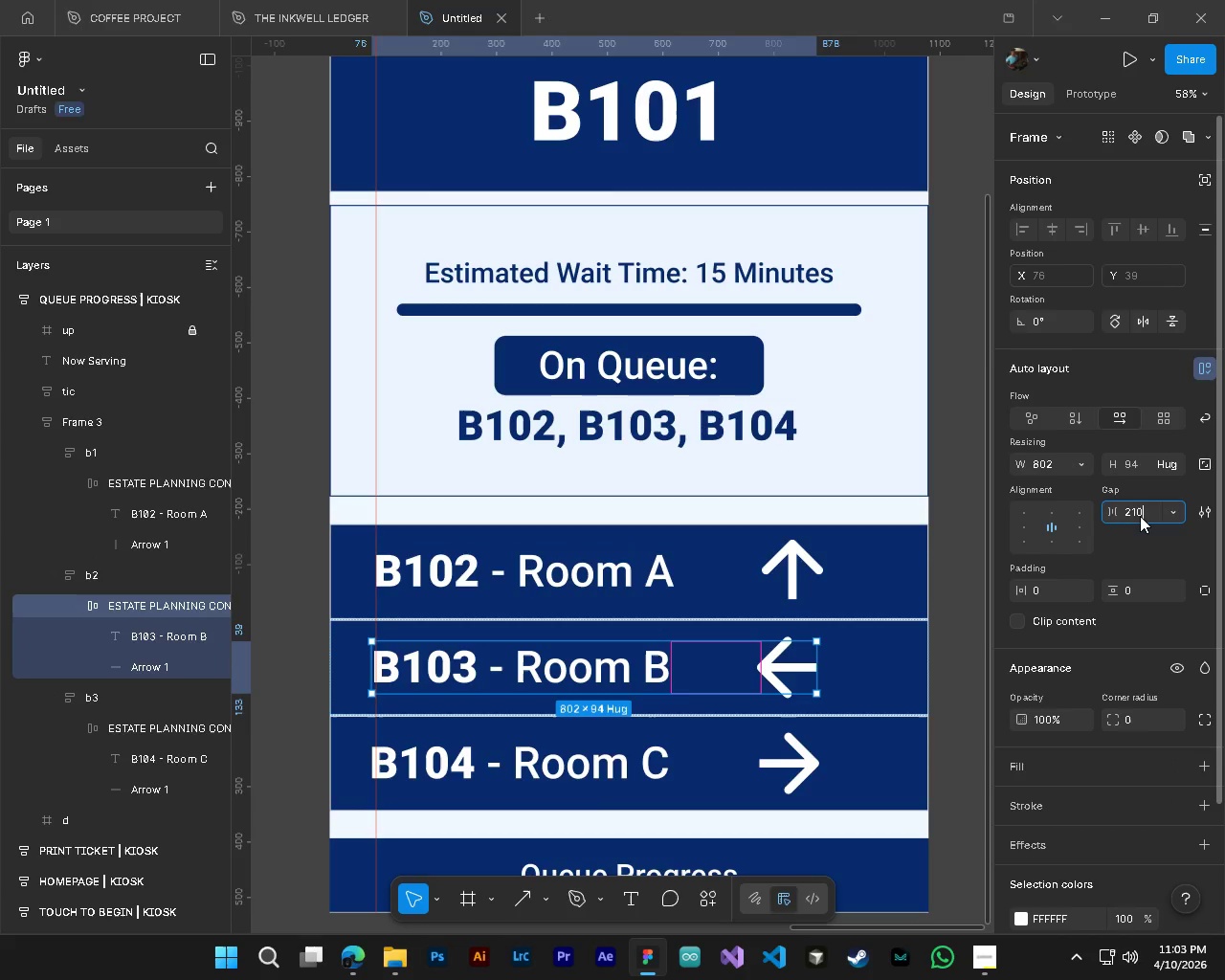 
key(Control+V)
 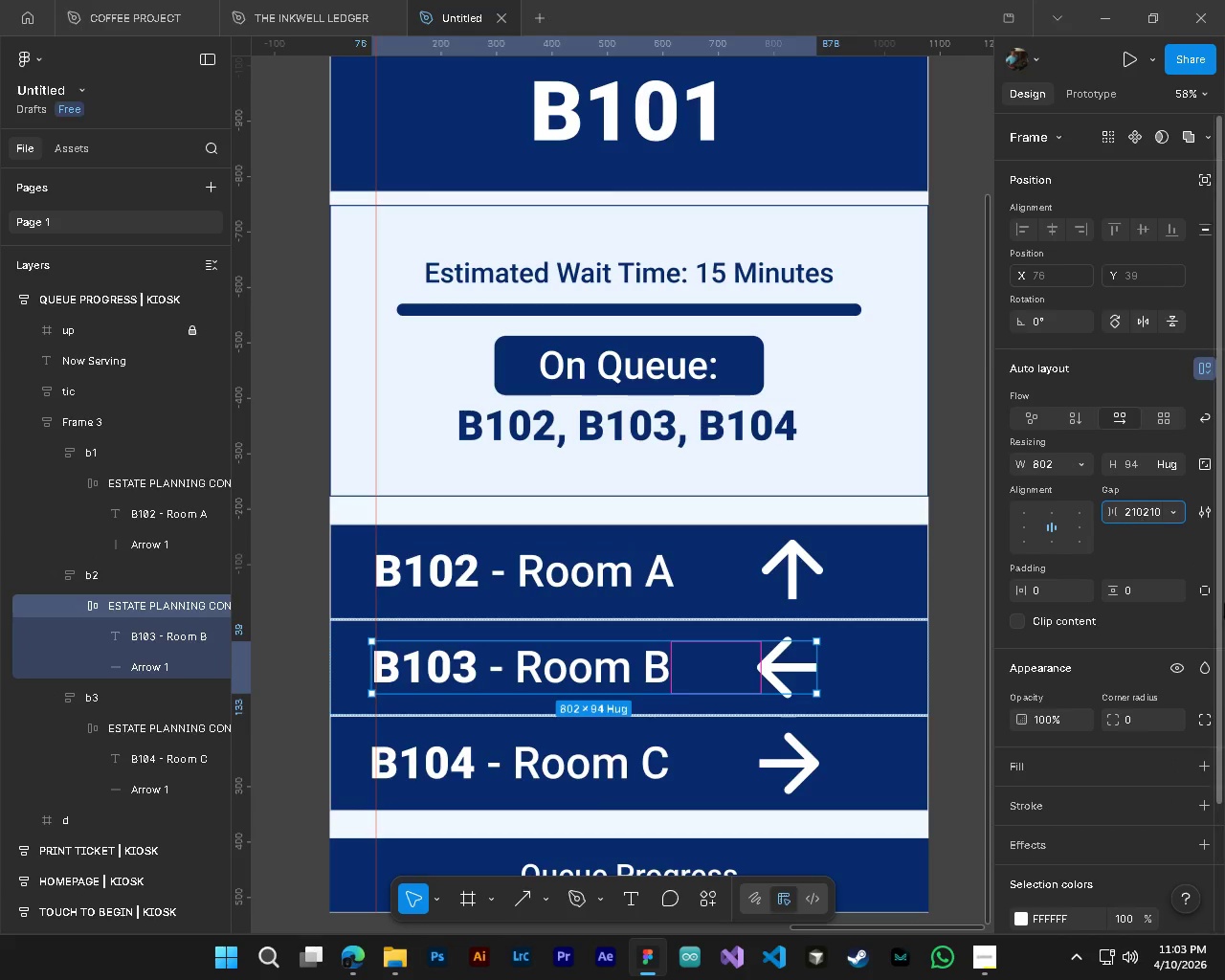 
key(Backspace)
 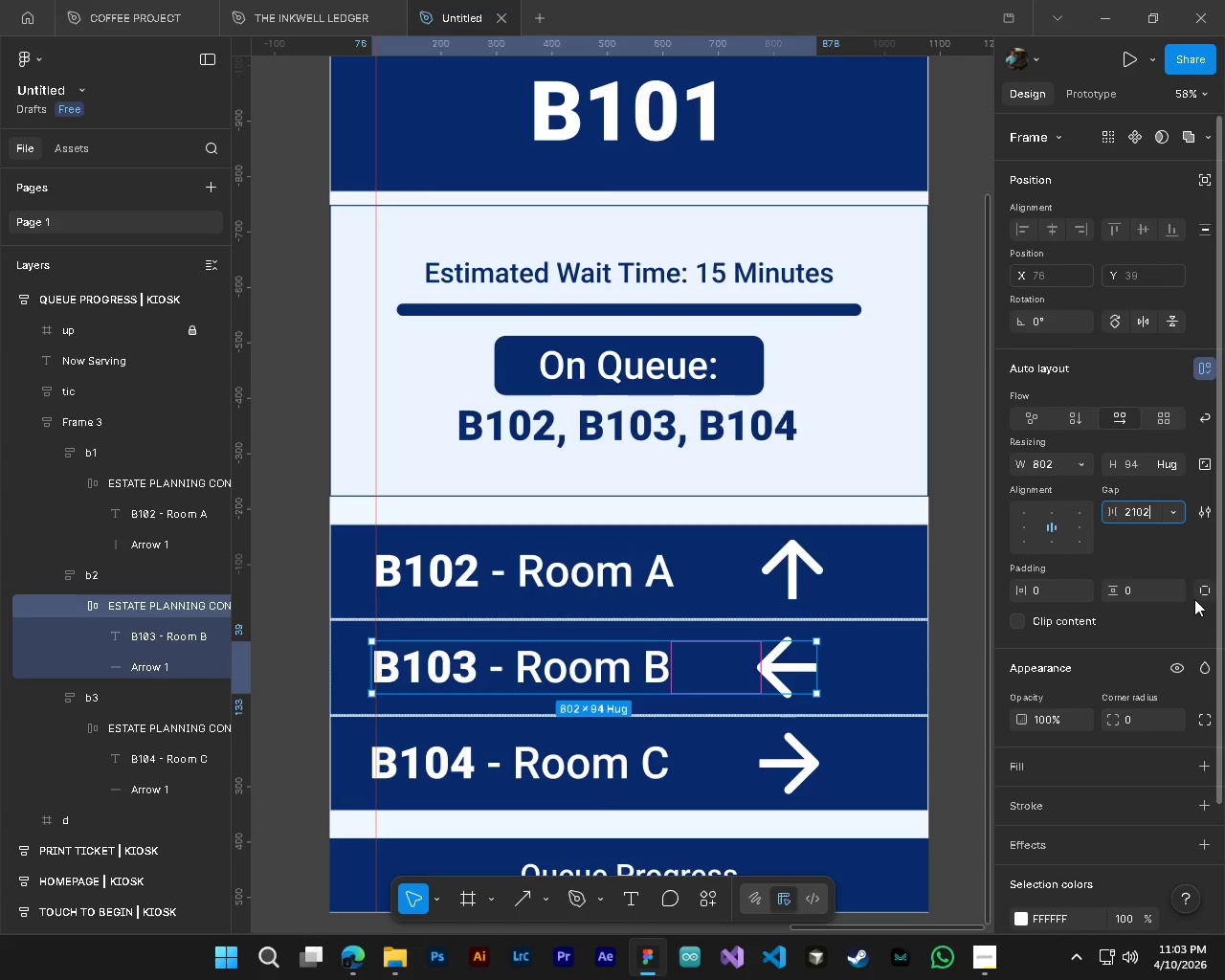 
key(Backspace)
 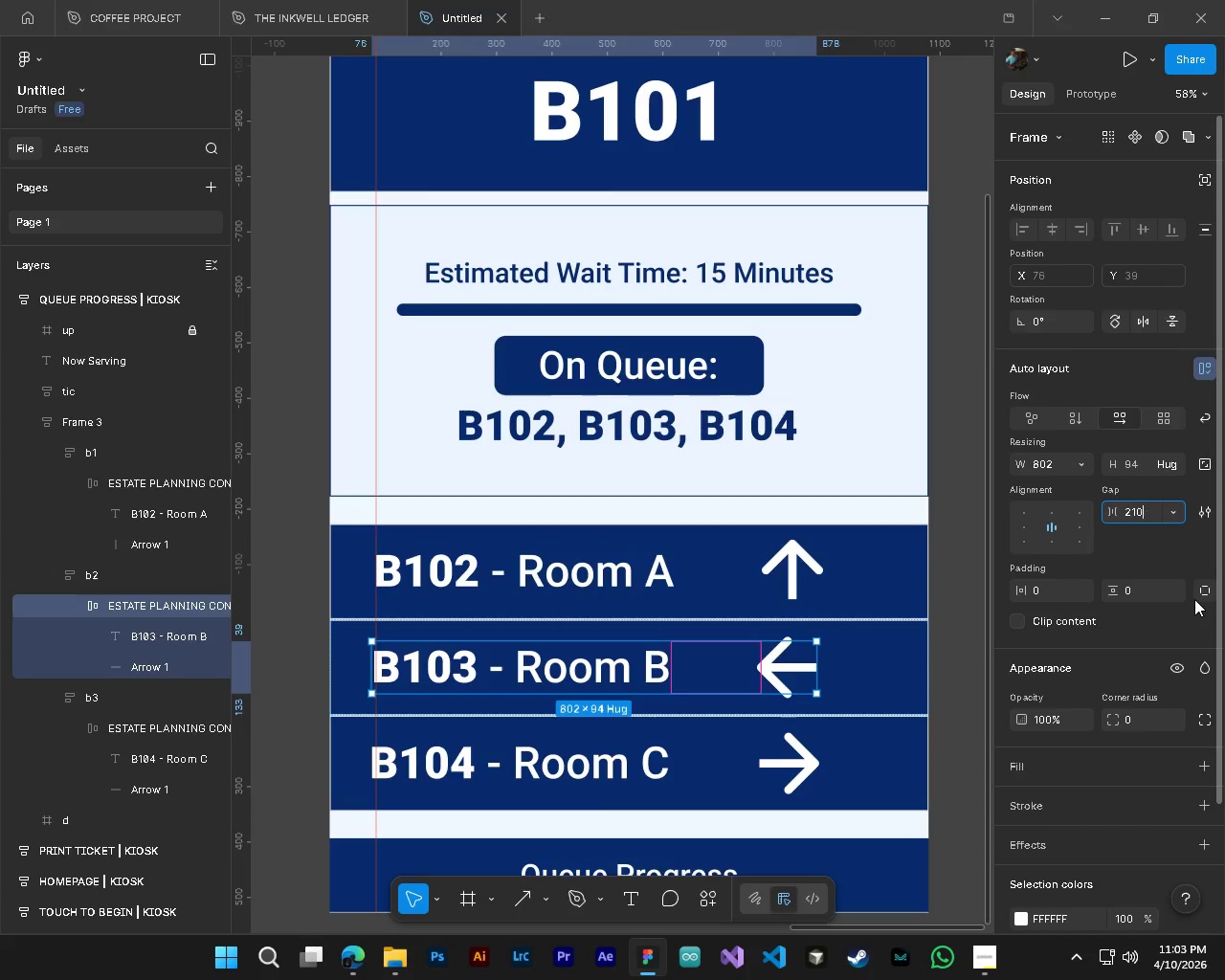 
key(Backspace)
 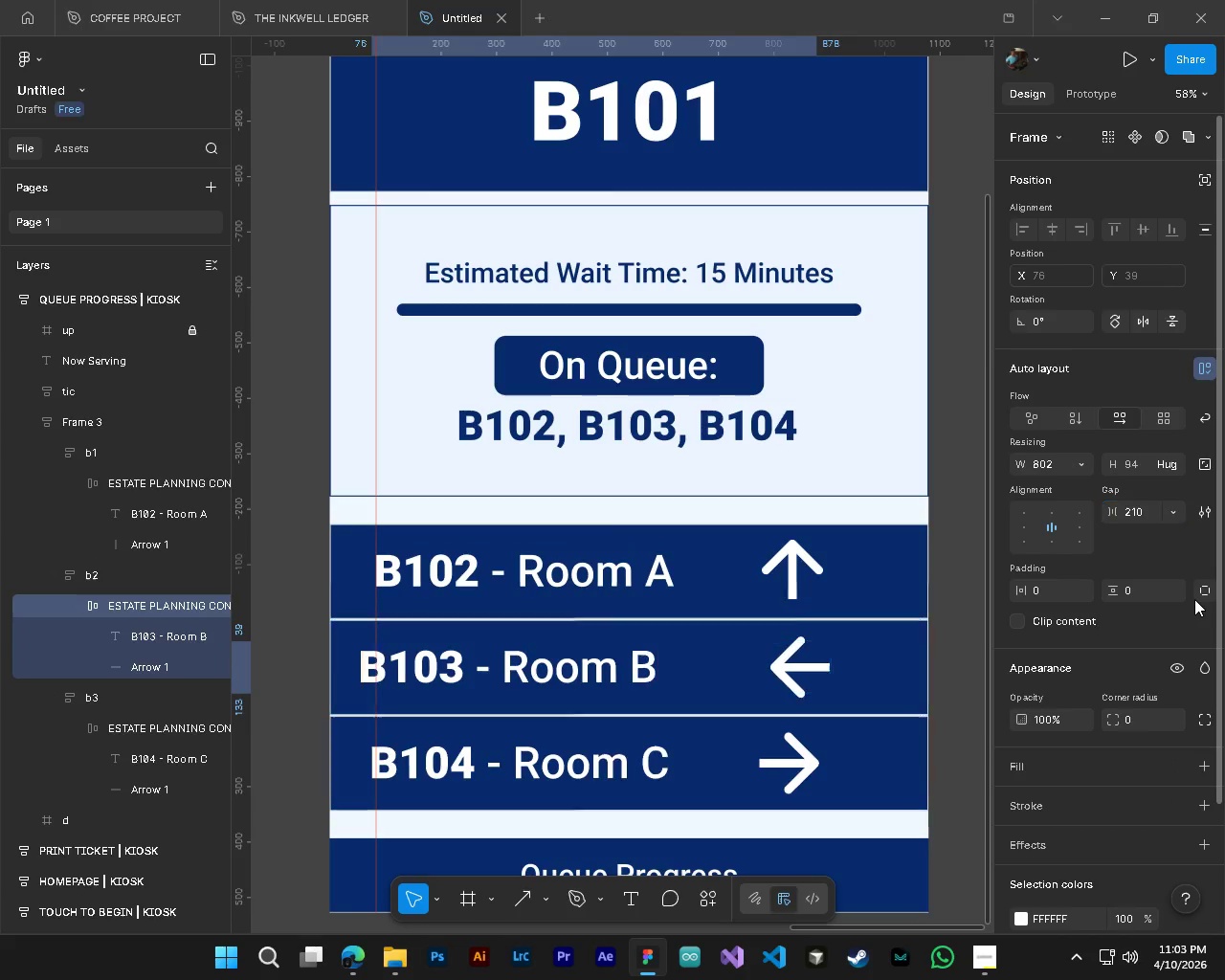 
key(NumpadEnter)
 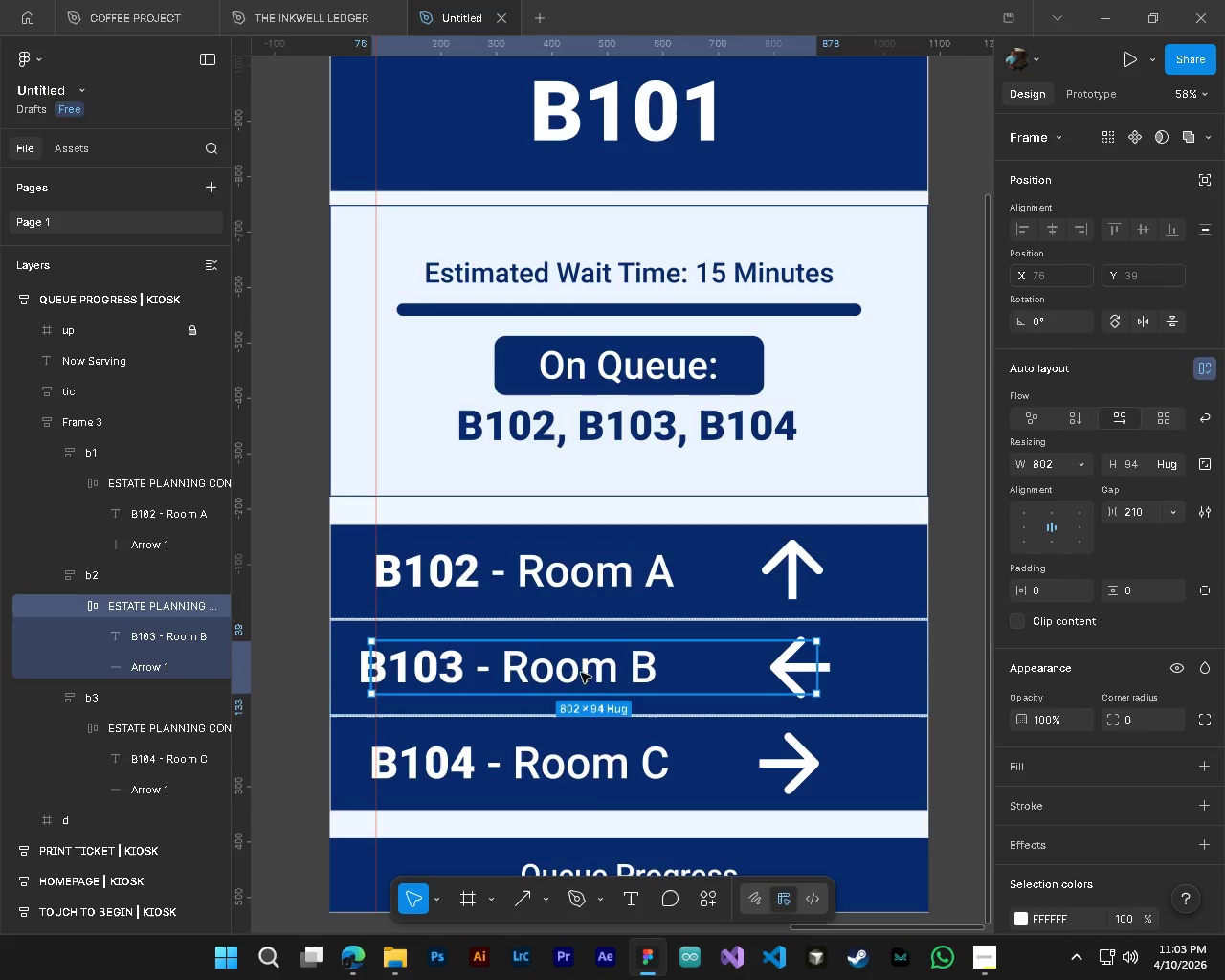 
hold_key(key=AltLeft, duration=0.31)
 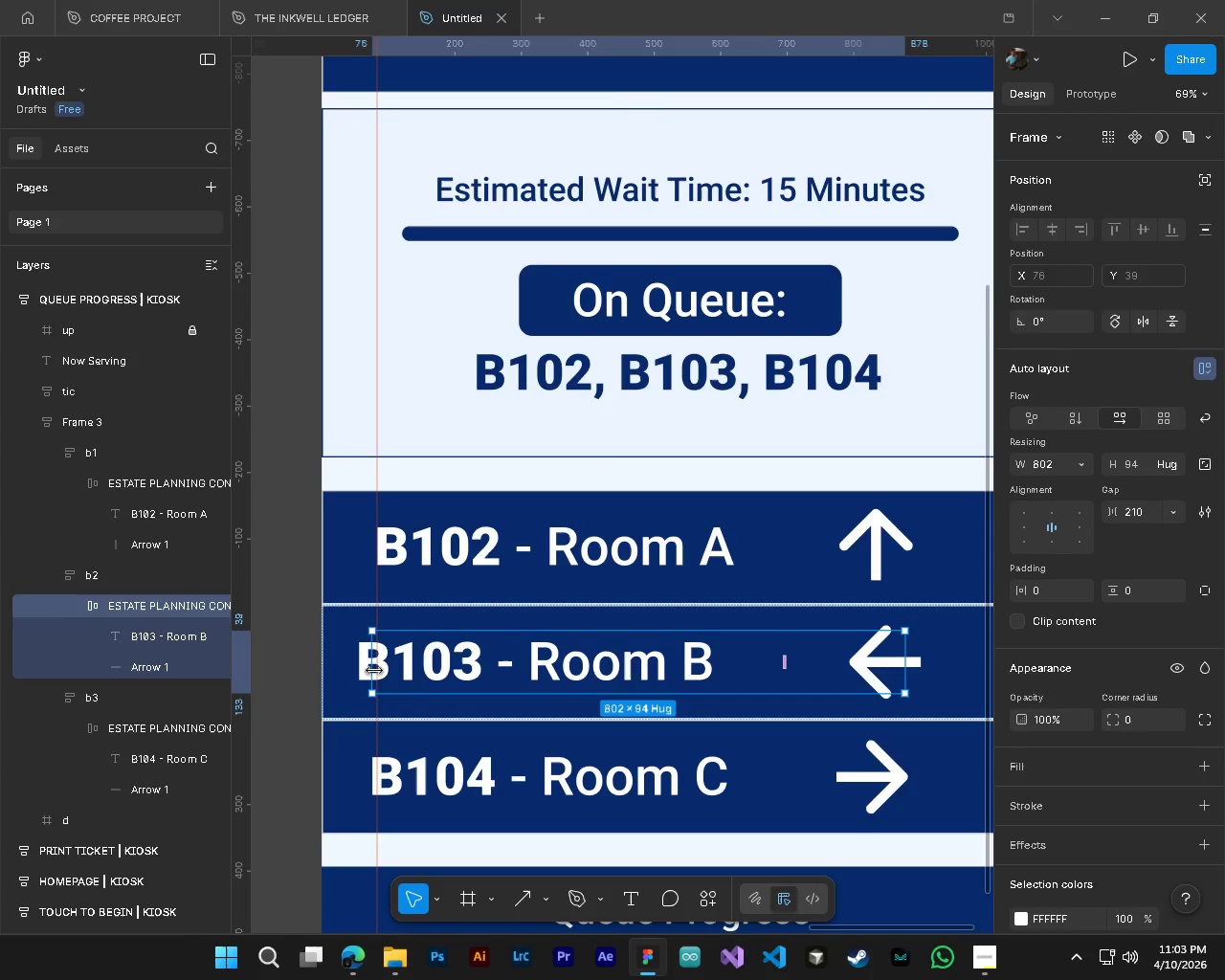 
key(Alt+Control+ControlLeft)
 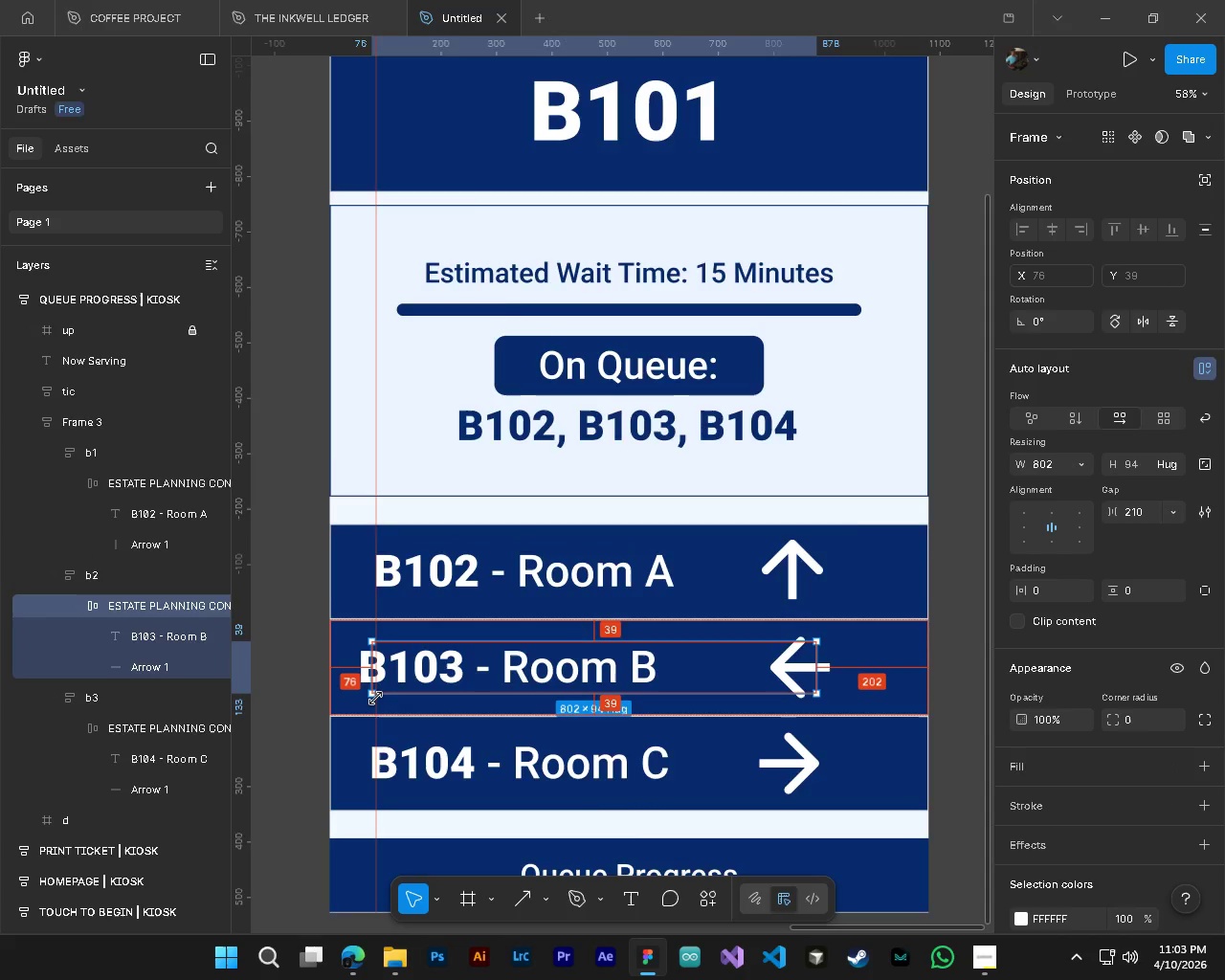 
scroll: coordinate [373, 697], scroll_direction: up, amount: 3.0
 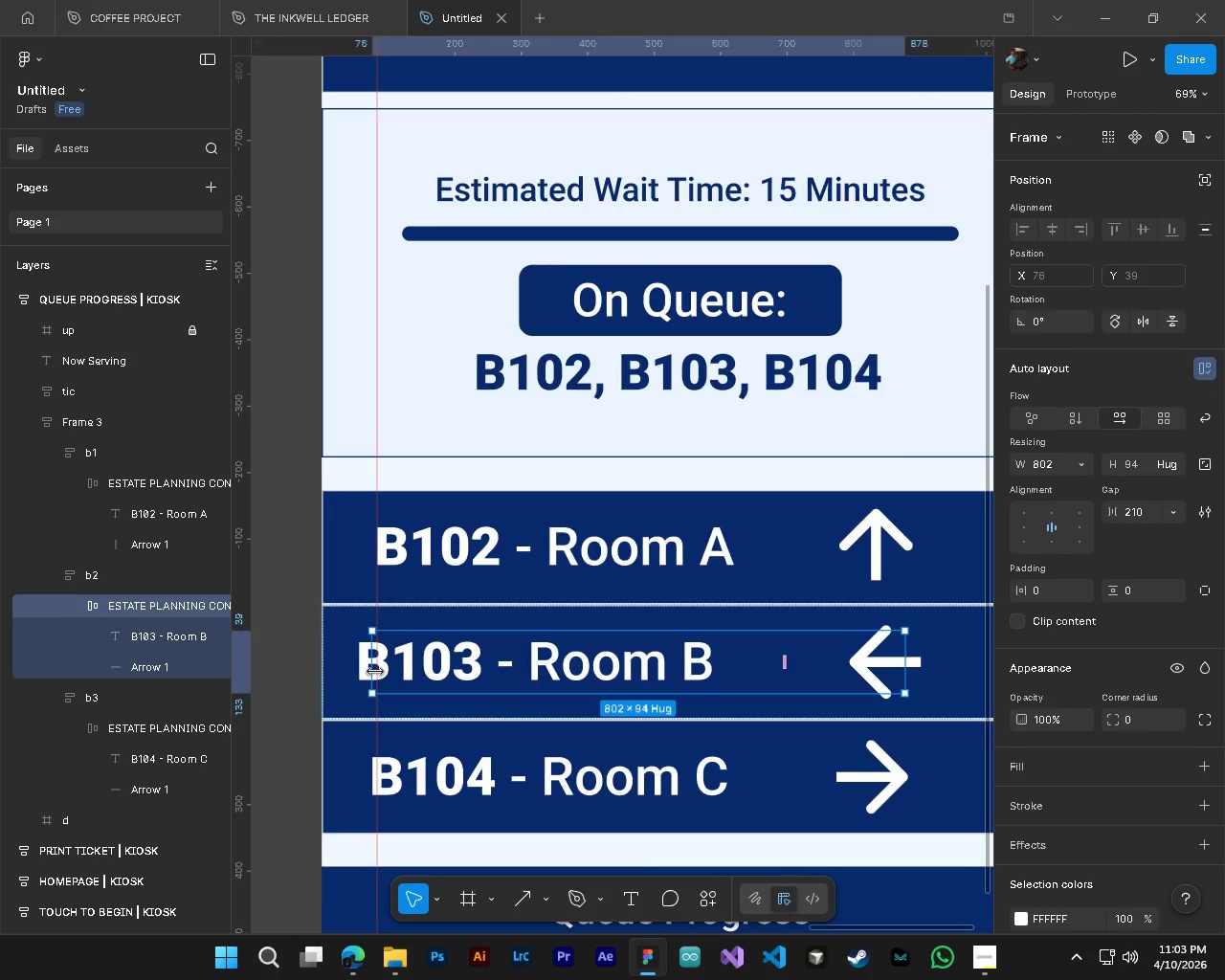 
left_click_drag(start_coordinate=[374, 670], to_coordinate=[337, 667])
 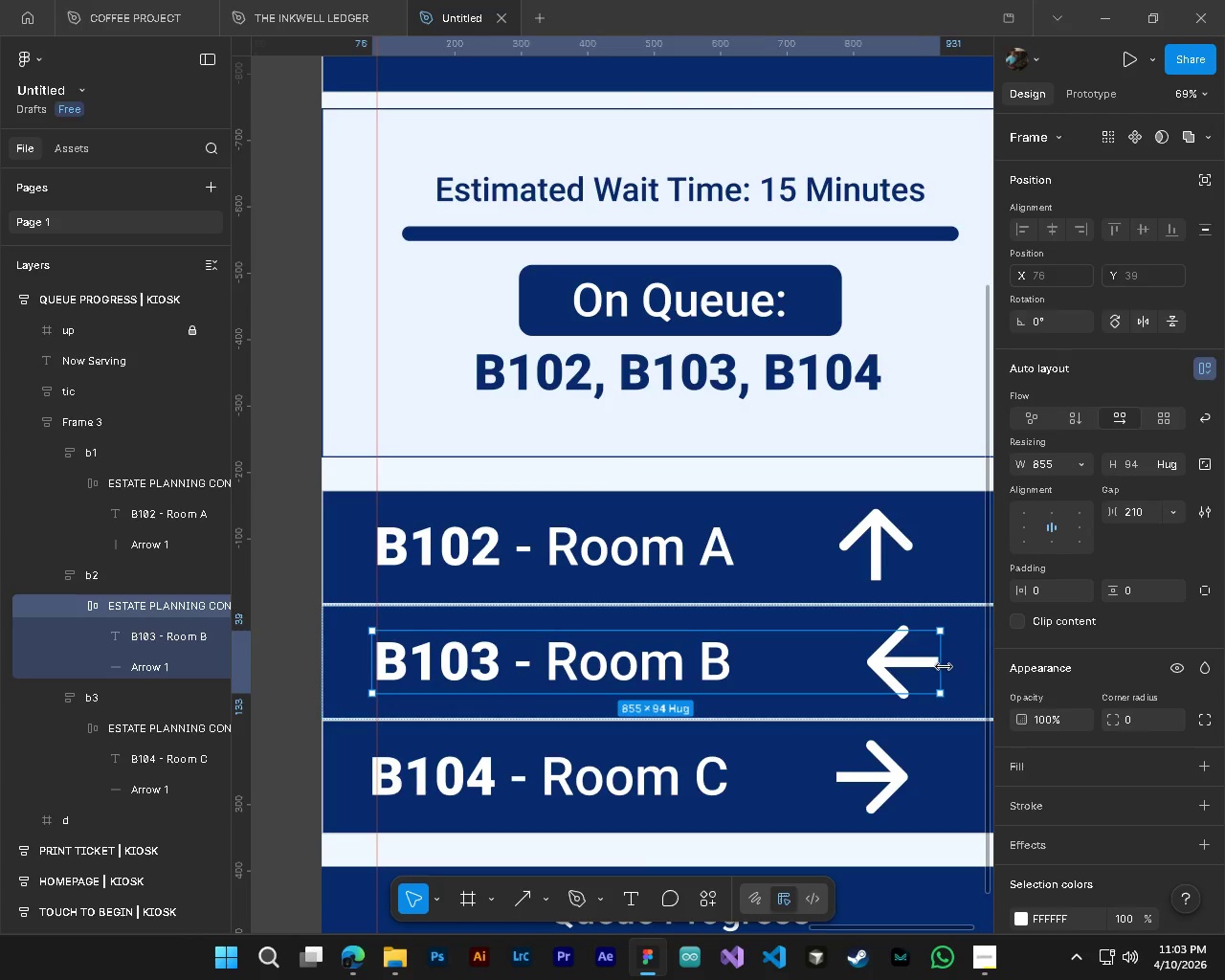 
left_click_drag(start_coordinate=[944, 667], to_coordinate=[917, 664])
 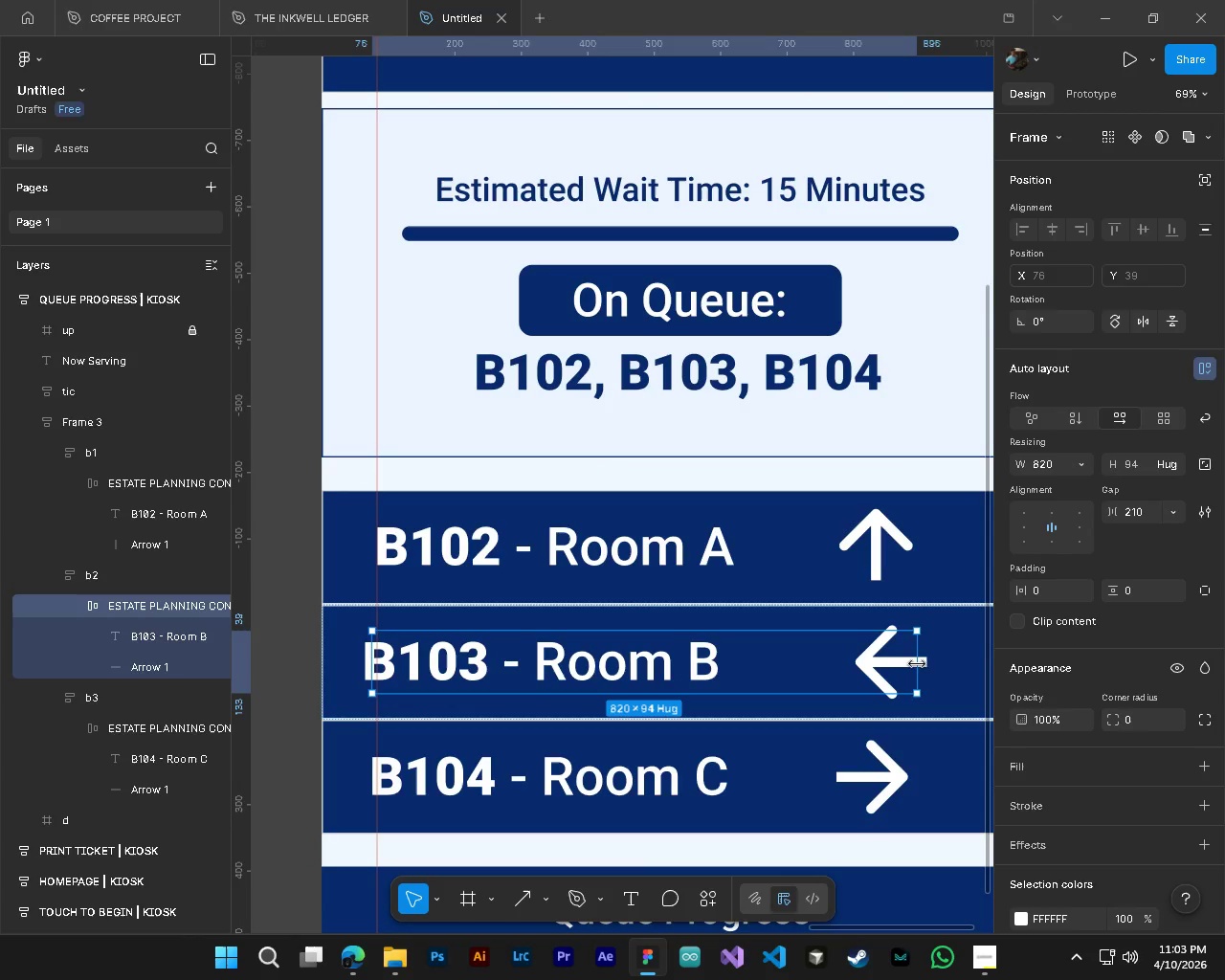 
key(Control+ControlLeft)
 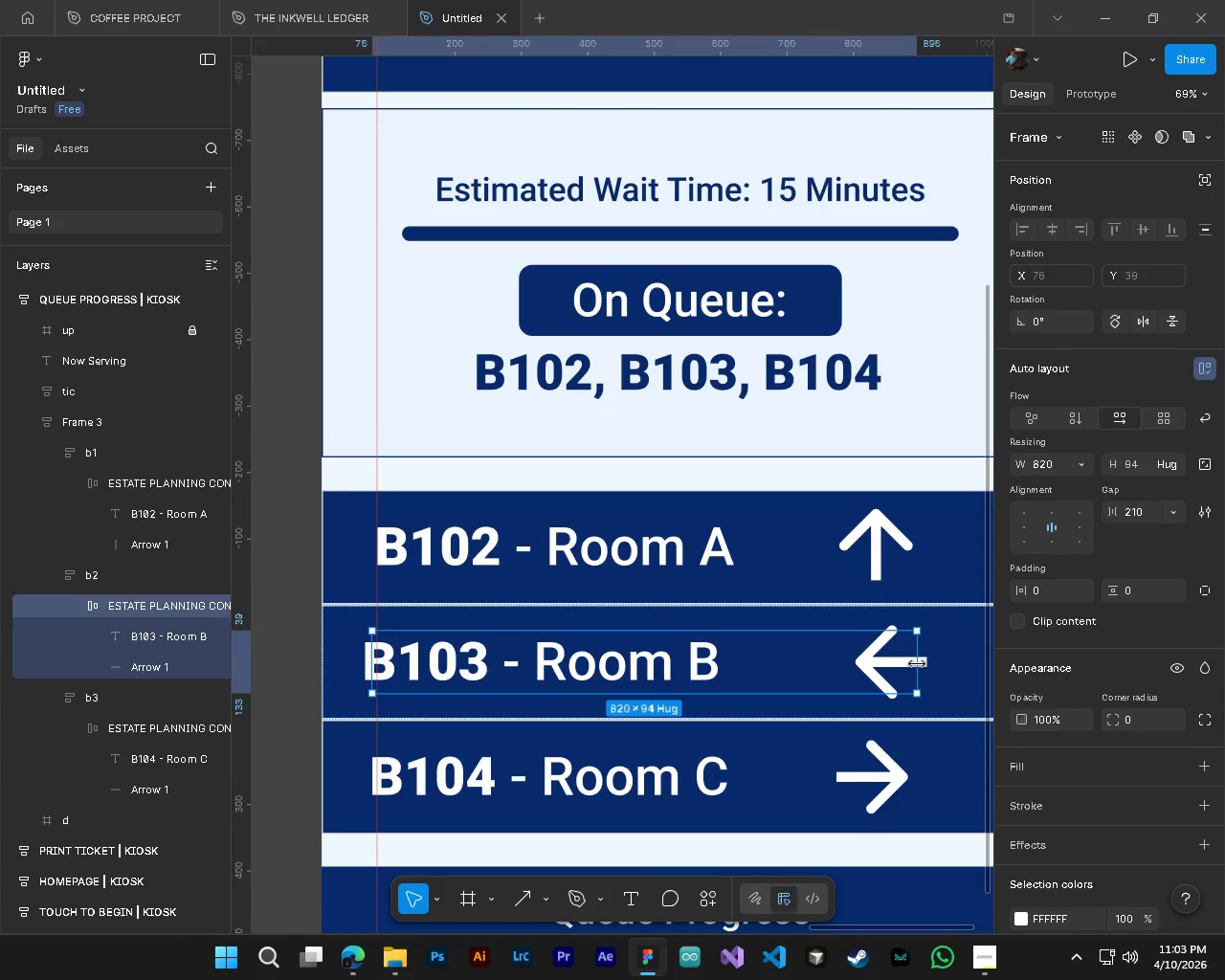 
key(Control+Z)
 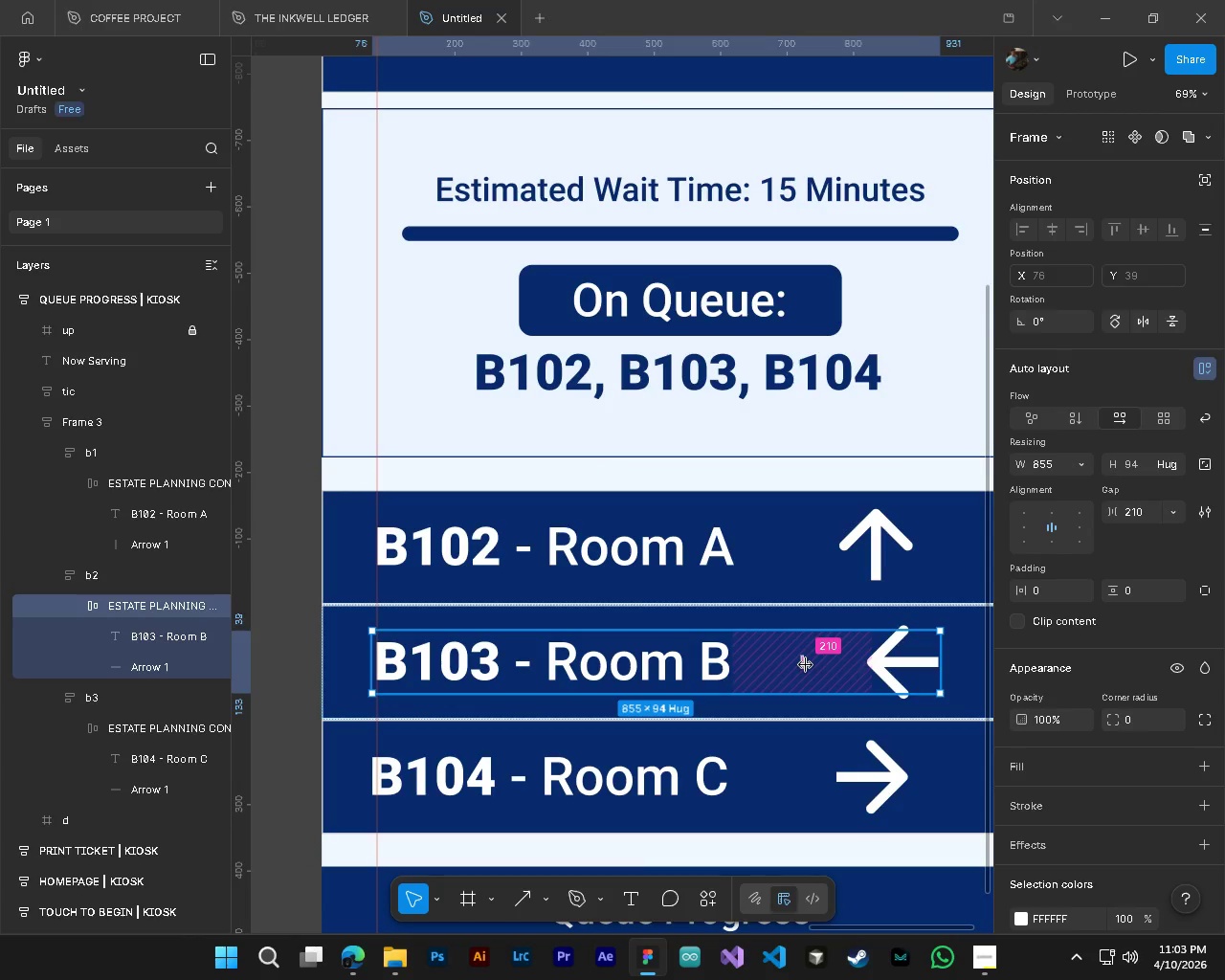 
left_click_drag(start_coordinate=[806, 665], to_coordinate=[803, 659])
 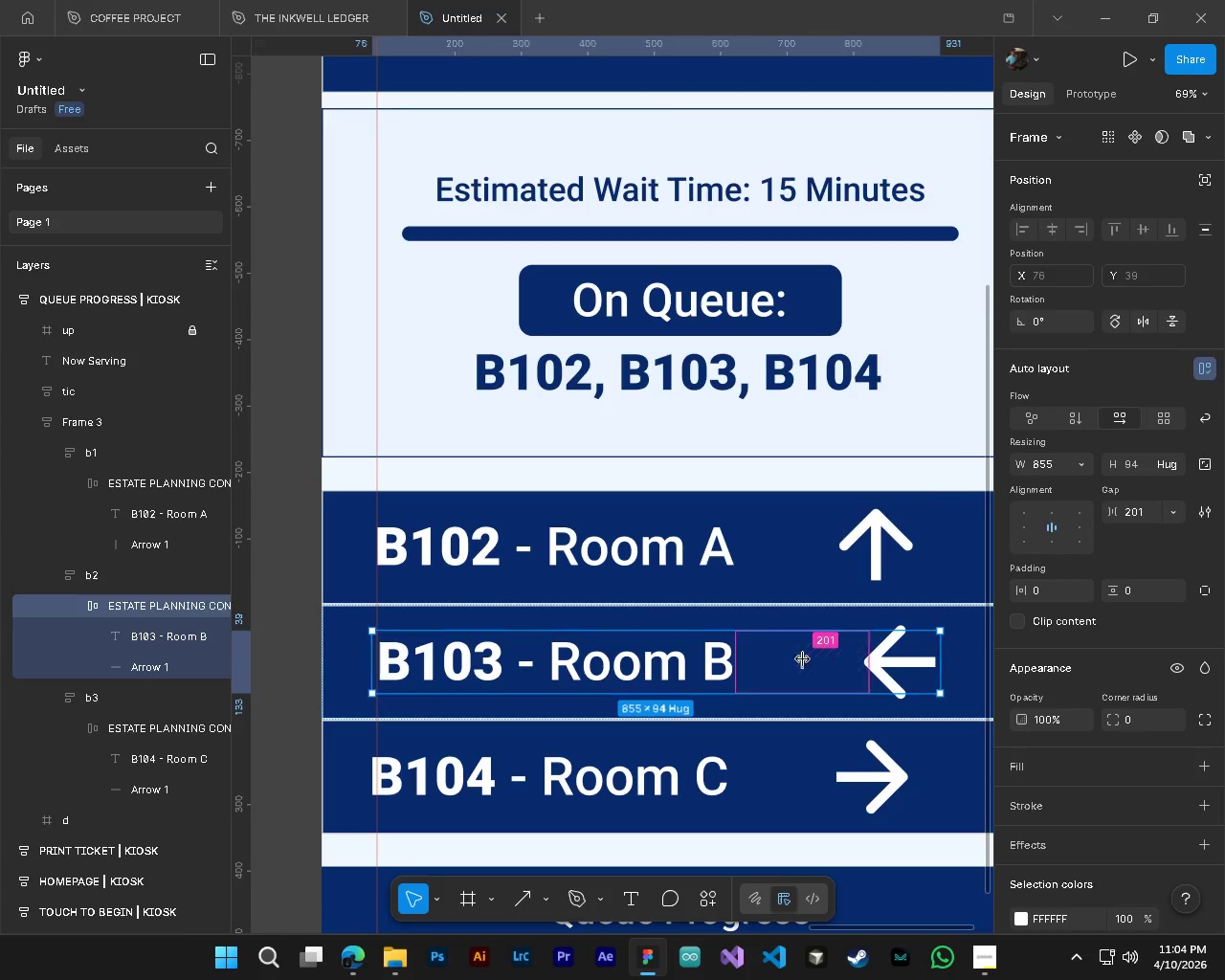 
left_click([803, 659])
 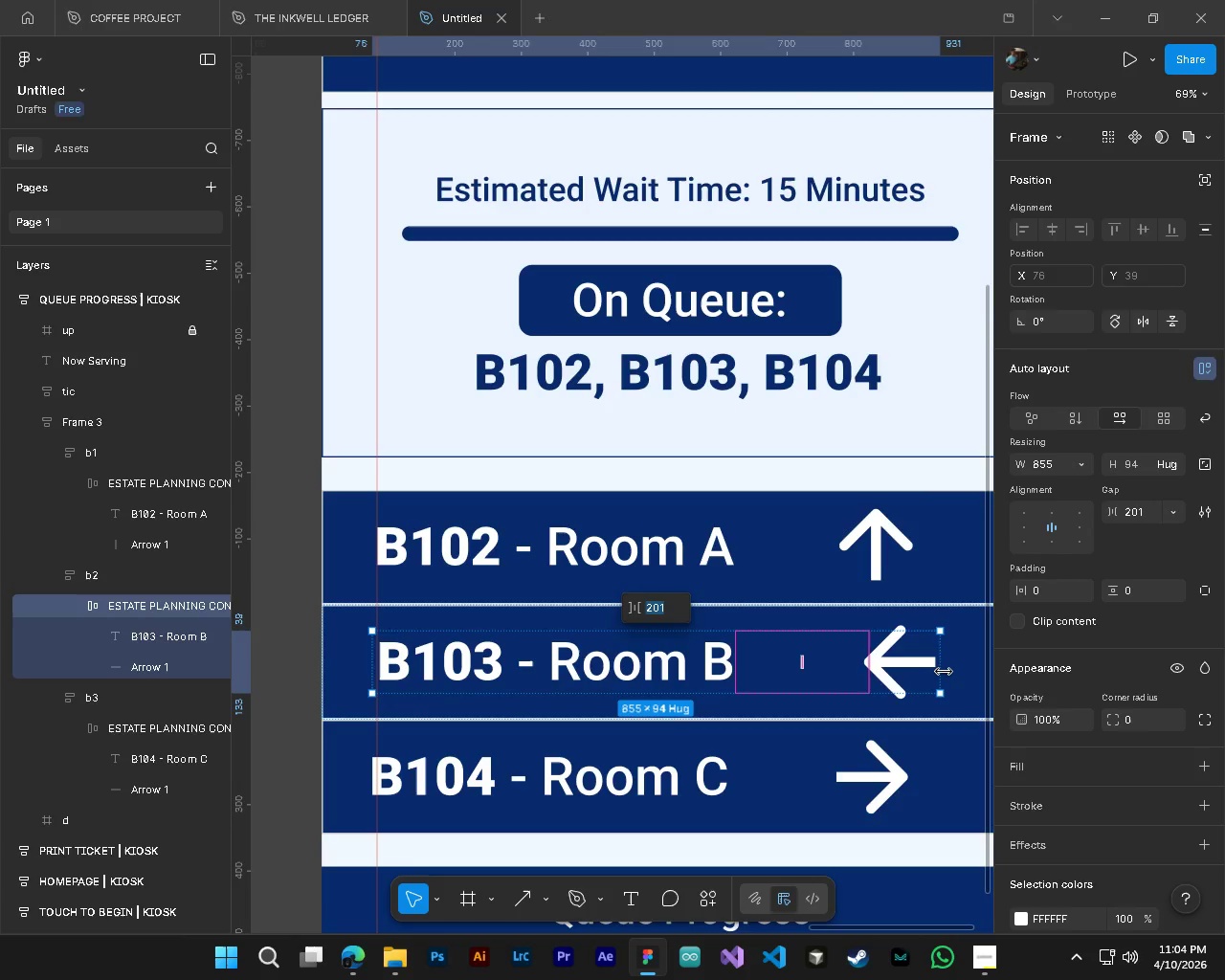 
left_click_drag(start_coordinate=[944, 672], to_coordinate=[908, 671])
 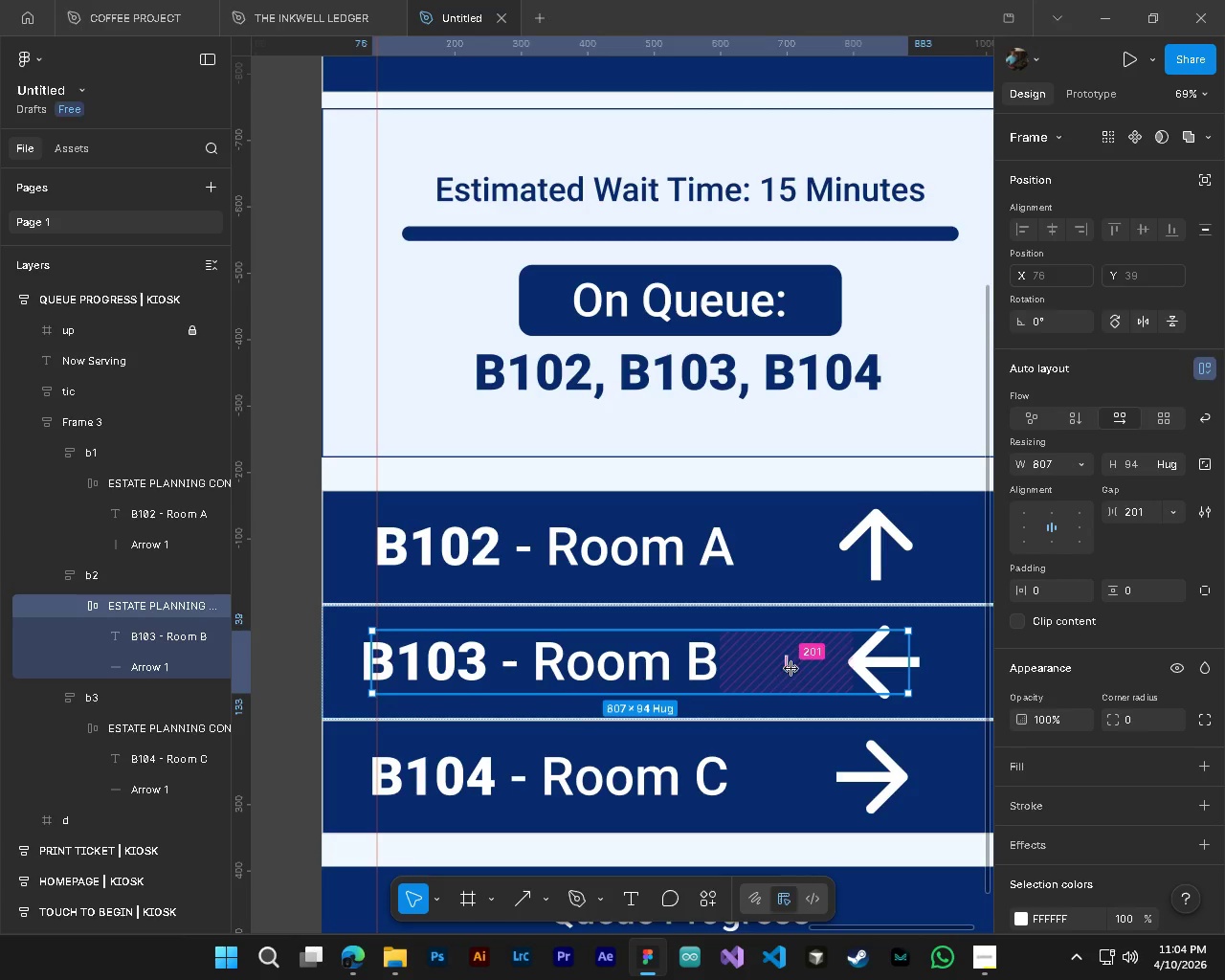 
left_click_drag(start_coordinate=[791, 668], to_coordinate=[777, 670])
 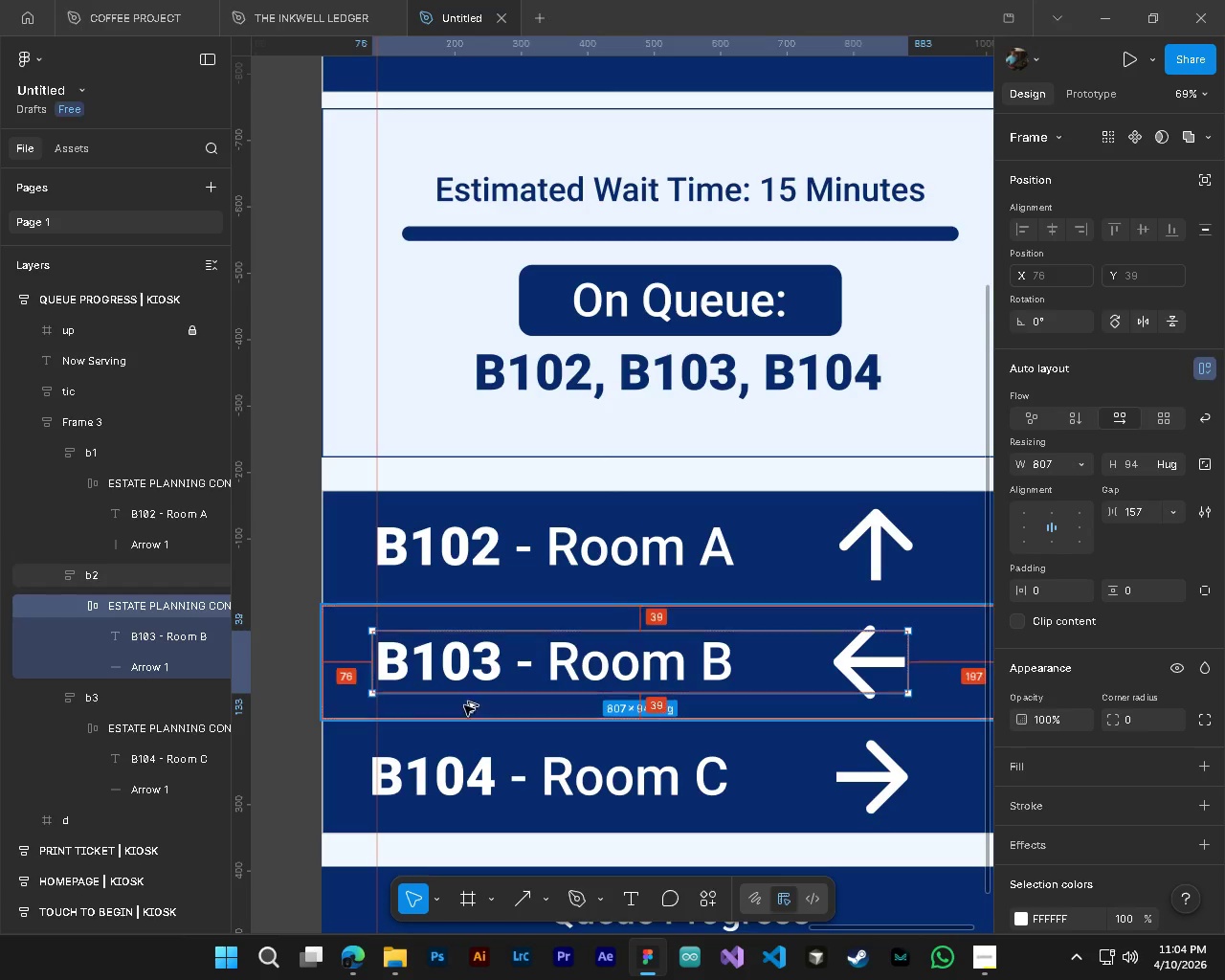 
hold_key(key=AltLeft, duration=2.02)
hold_key(key=ControlLeft, duration=1.5)
scroll: coordinate [328, 676], scroll_direction: up, amount: 4.0
 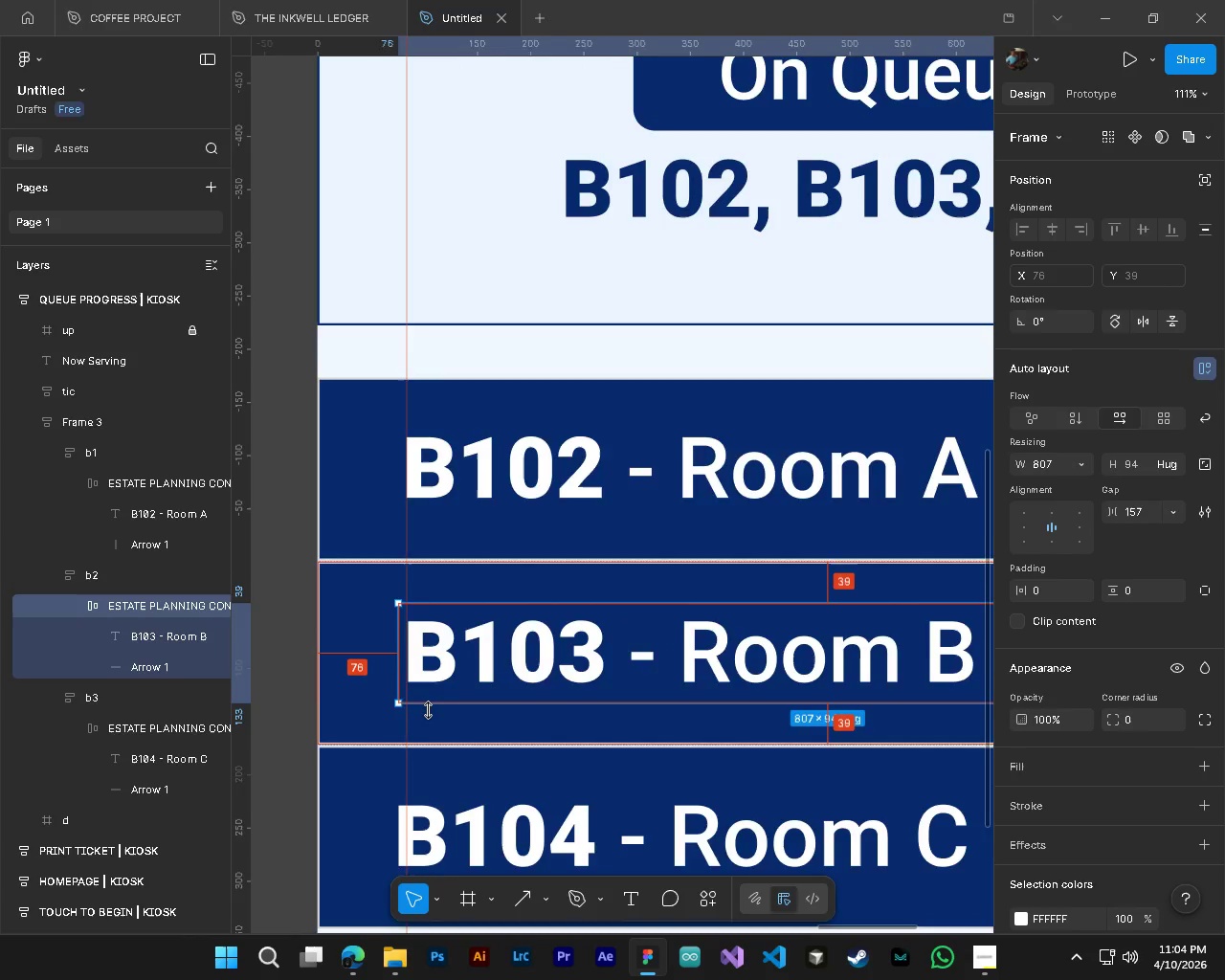 
hold_key(key=ControlLeft, duration=0.45)
scroll: coordinate [428, 710], scroll_direction: down, amount: 12.0
 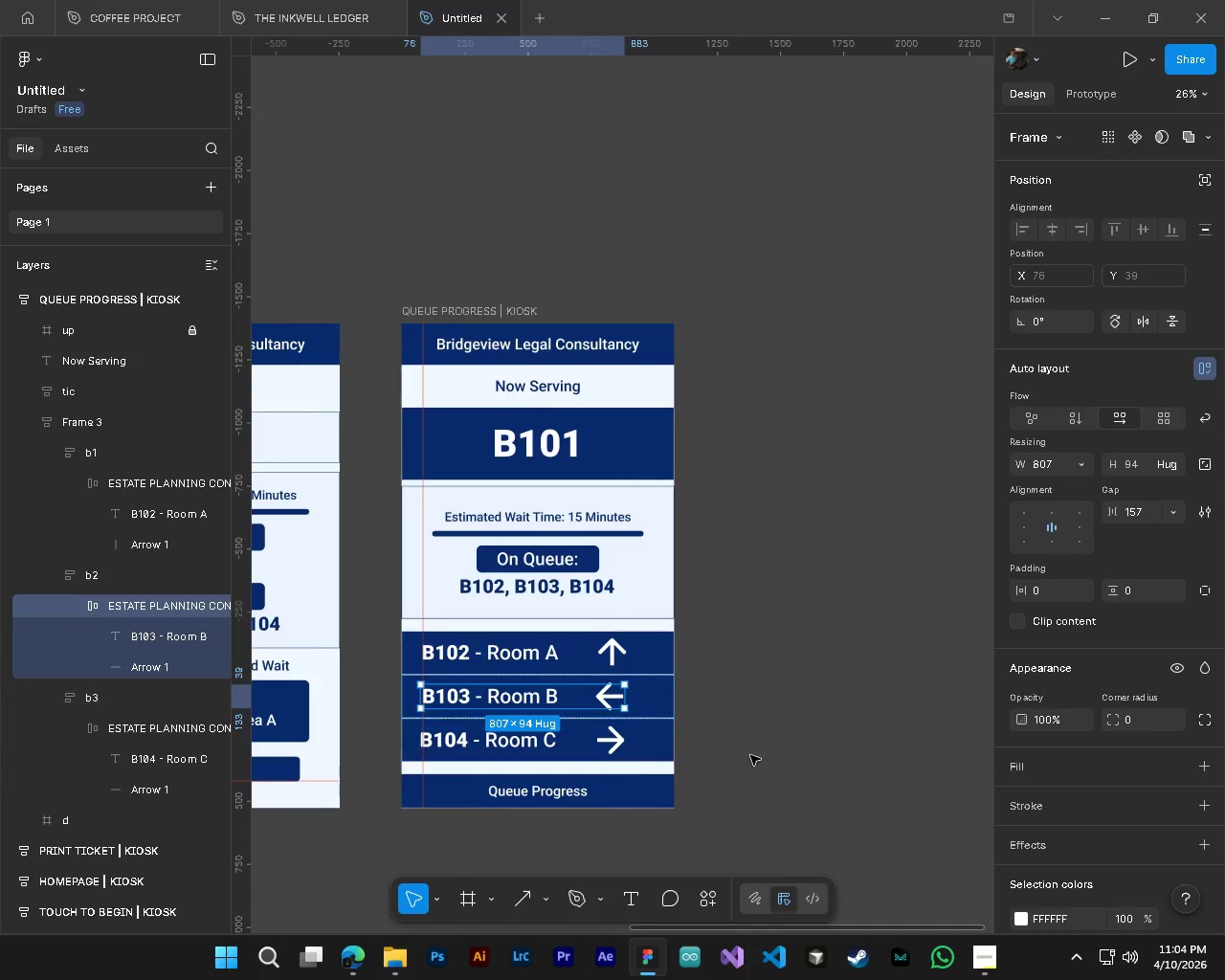 
hold_key(key=ShiftLeft, duration=0.36)
 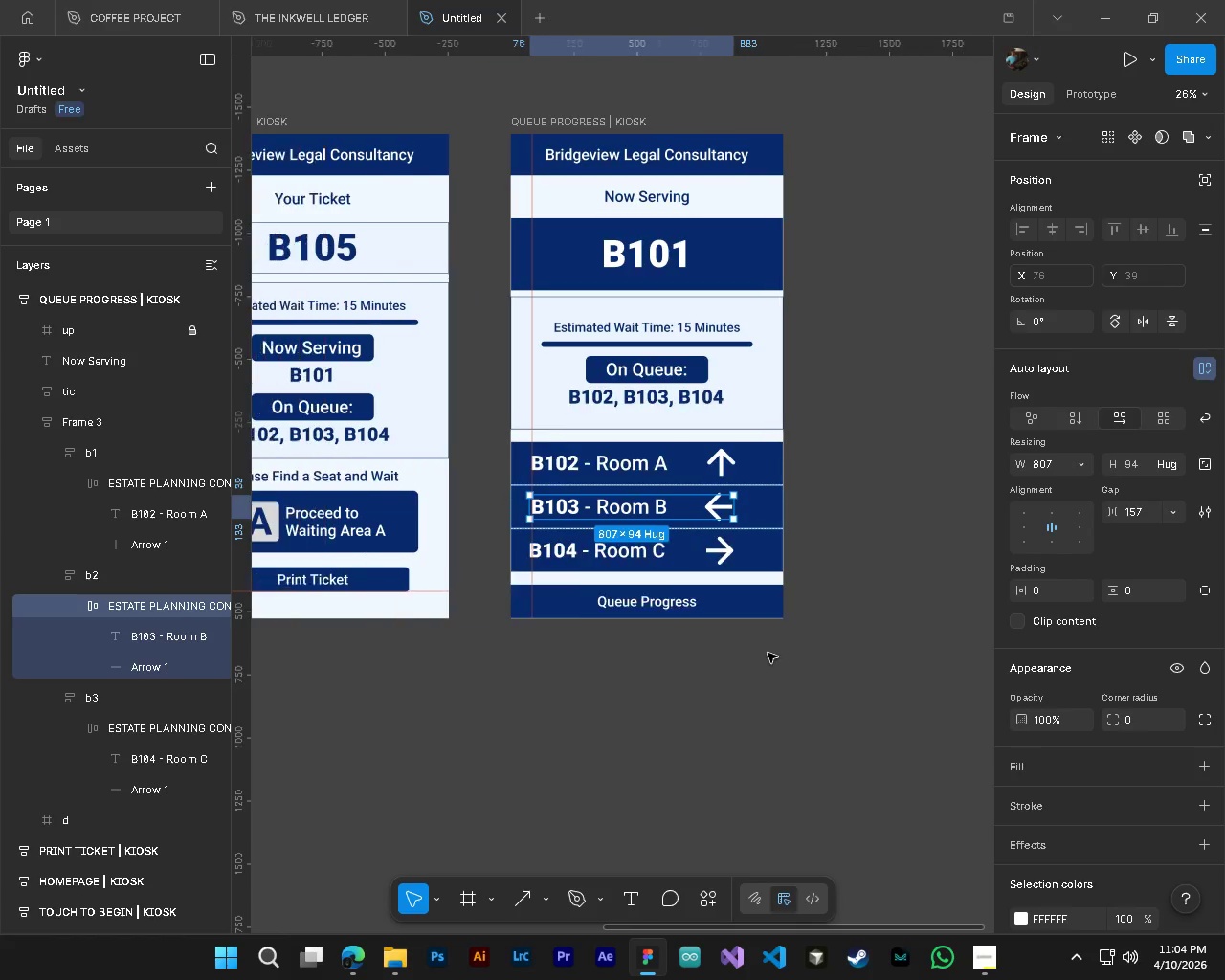 
scroll: coordinate [750, 755], scroll_direction: down, amount: 4.0
 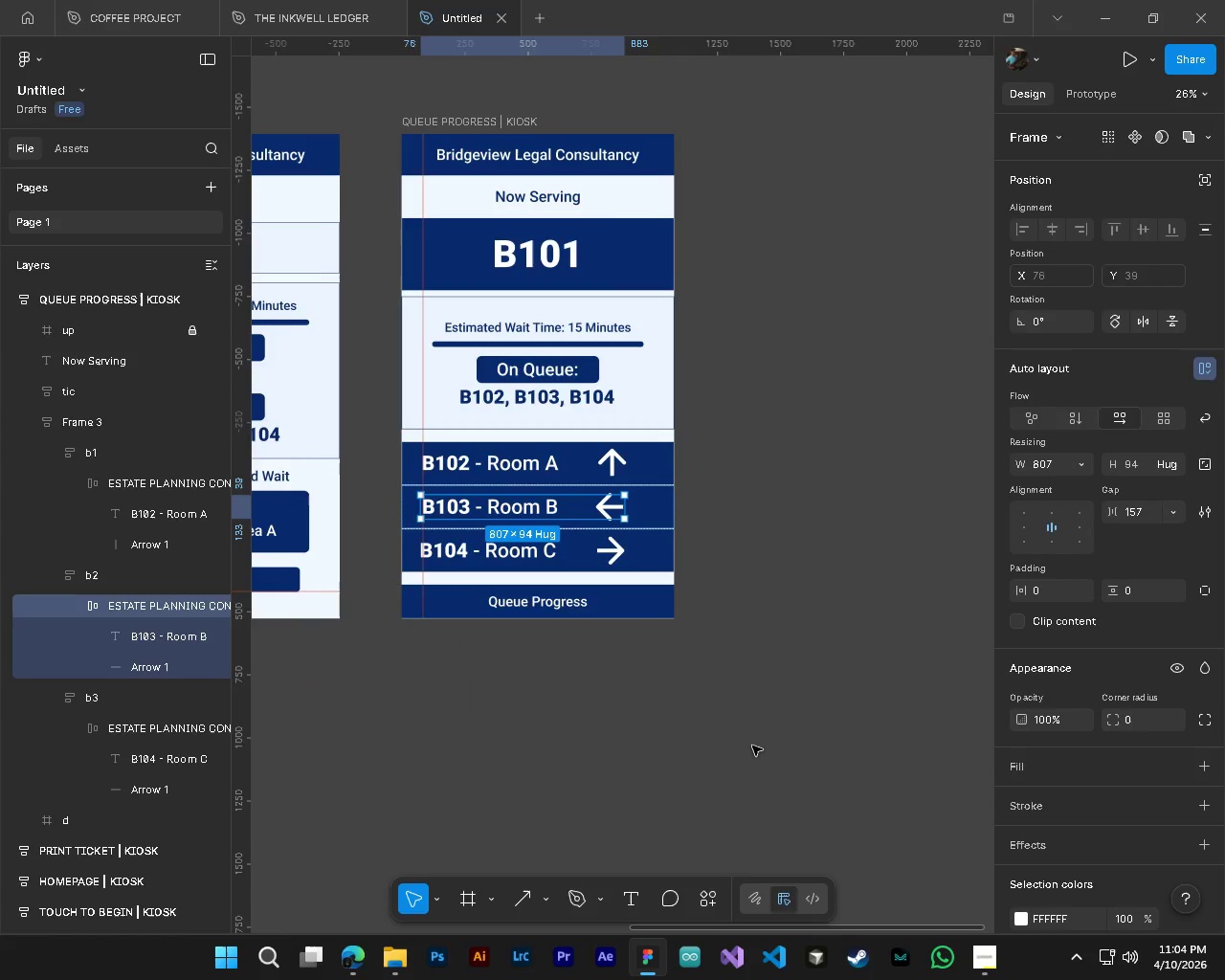 
key(Shift+ShiftLeft)
 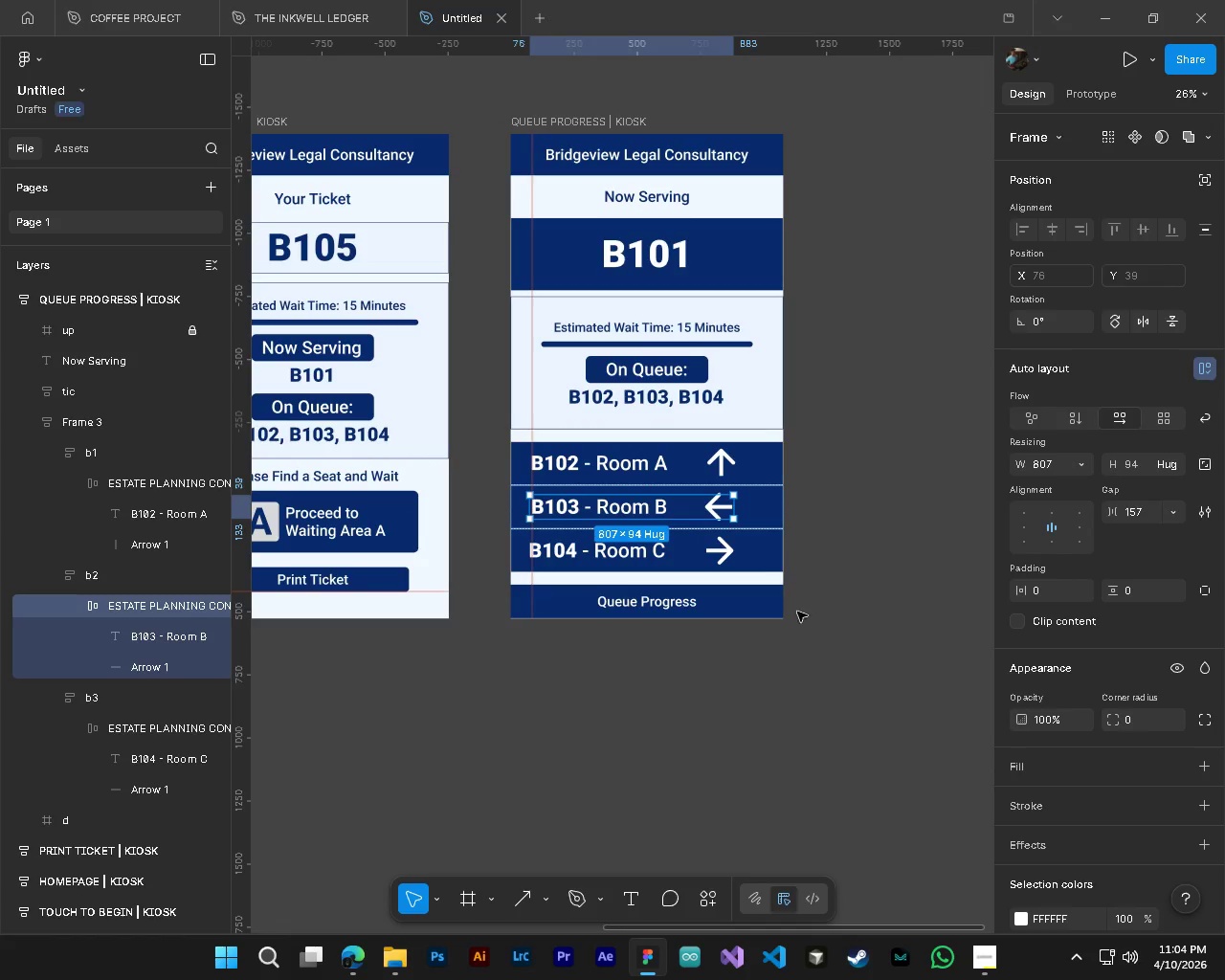 
scroll: coordinate [768, 656], scroll_direction: up, amount: 6.0
 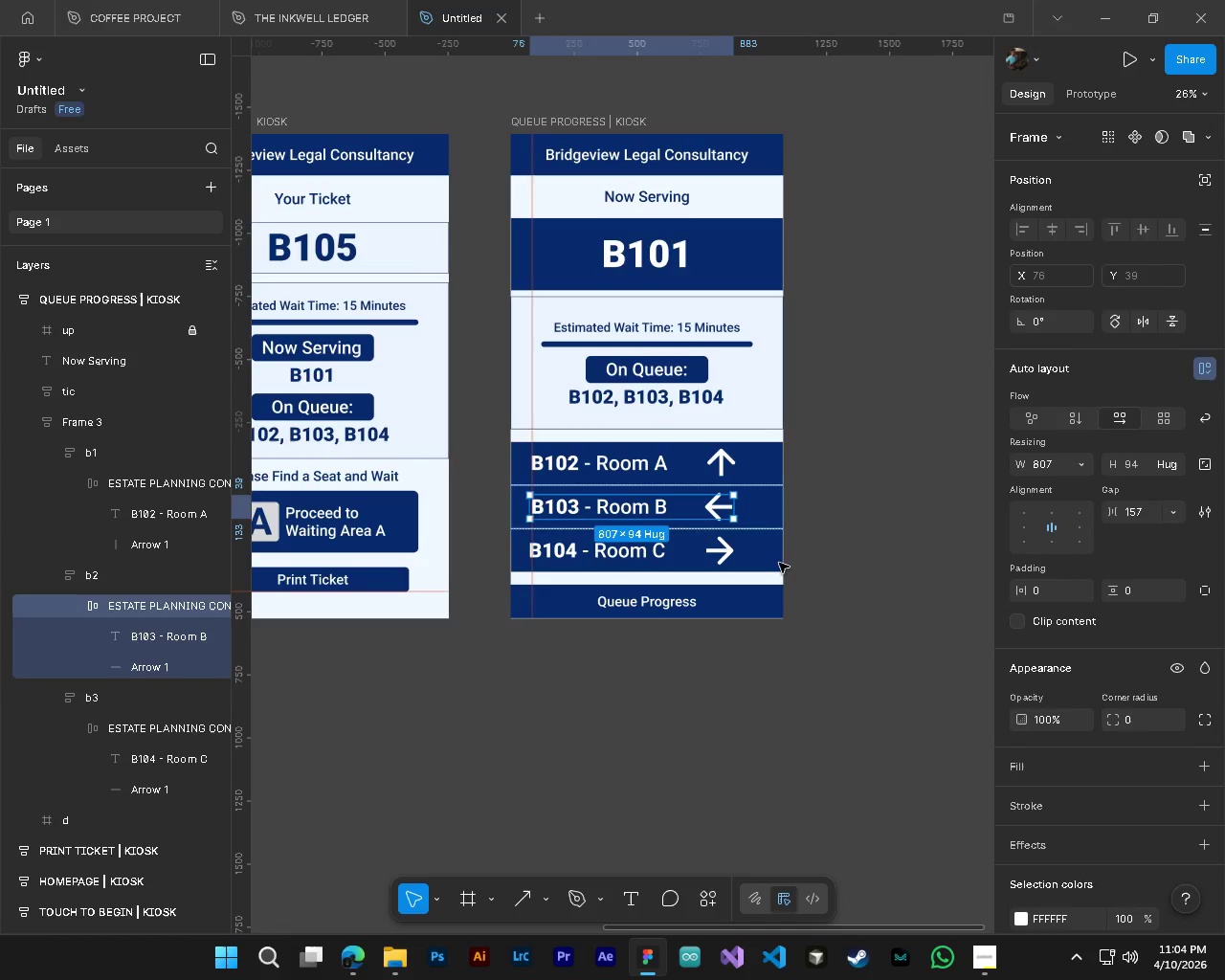 
hold_key(key=ControlLeft, duration=0.59)
hold_key(key=AltLeft, duration=0.56)
scroll: coordinate [810, 672], scroll_direction: up, amount: 8.0
 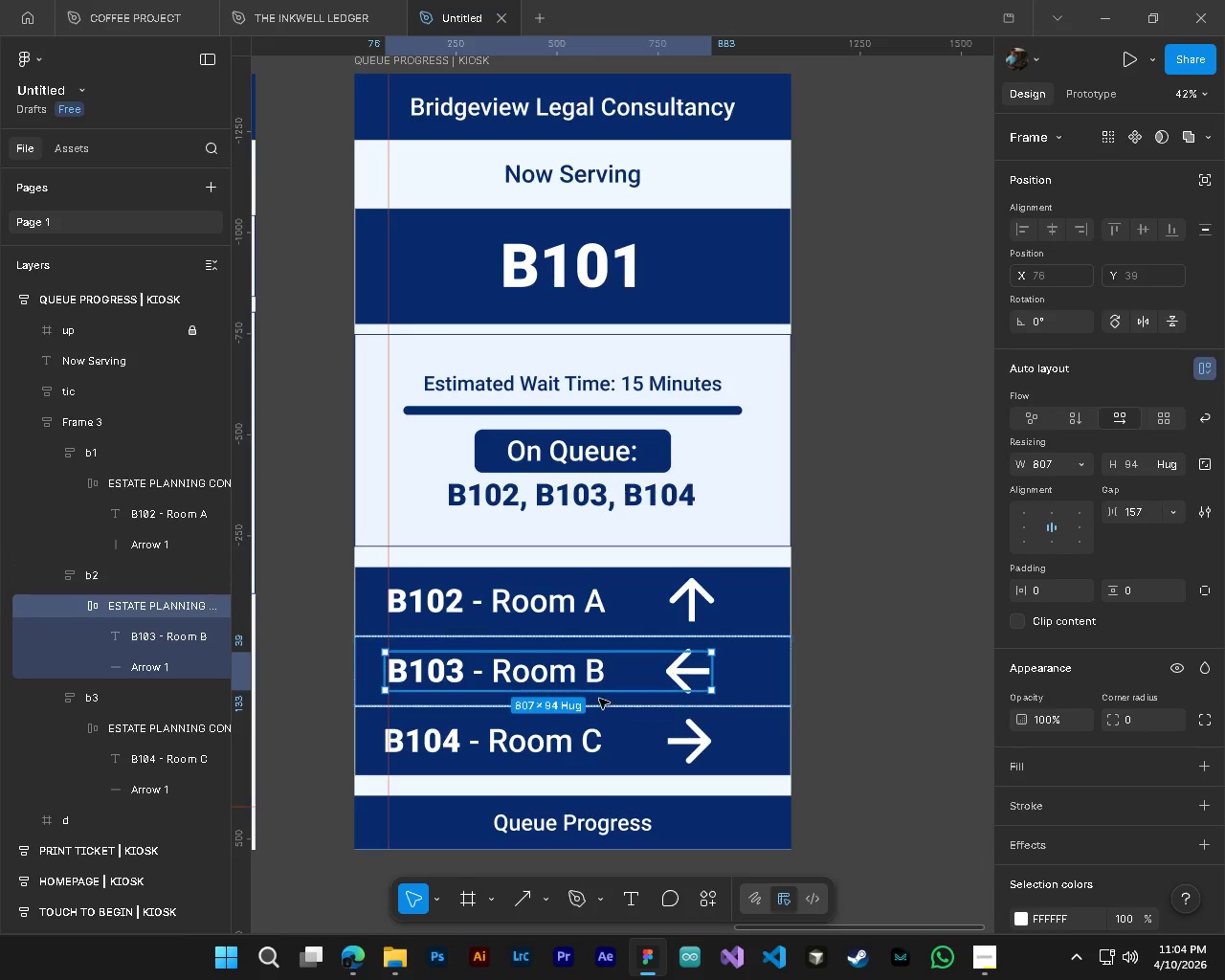 
hold_key(key=AltLeft, duration=0.36)
 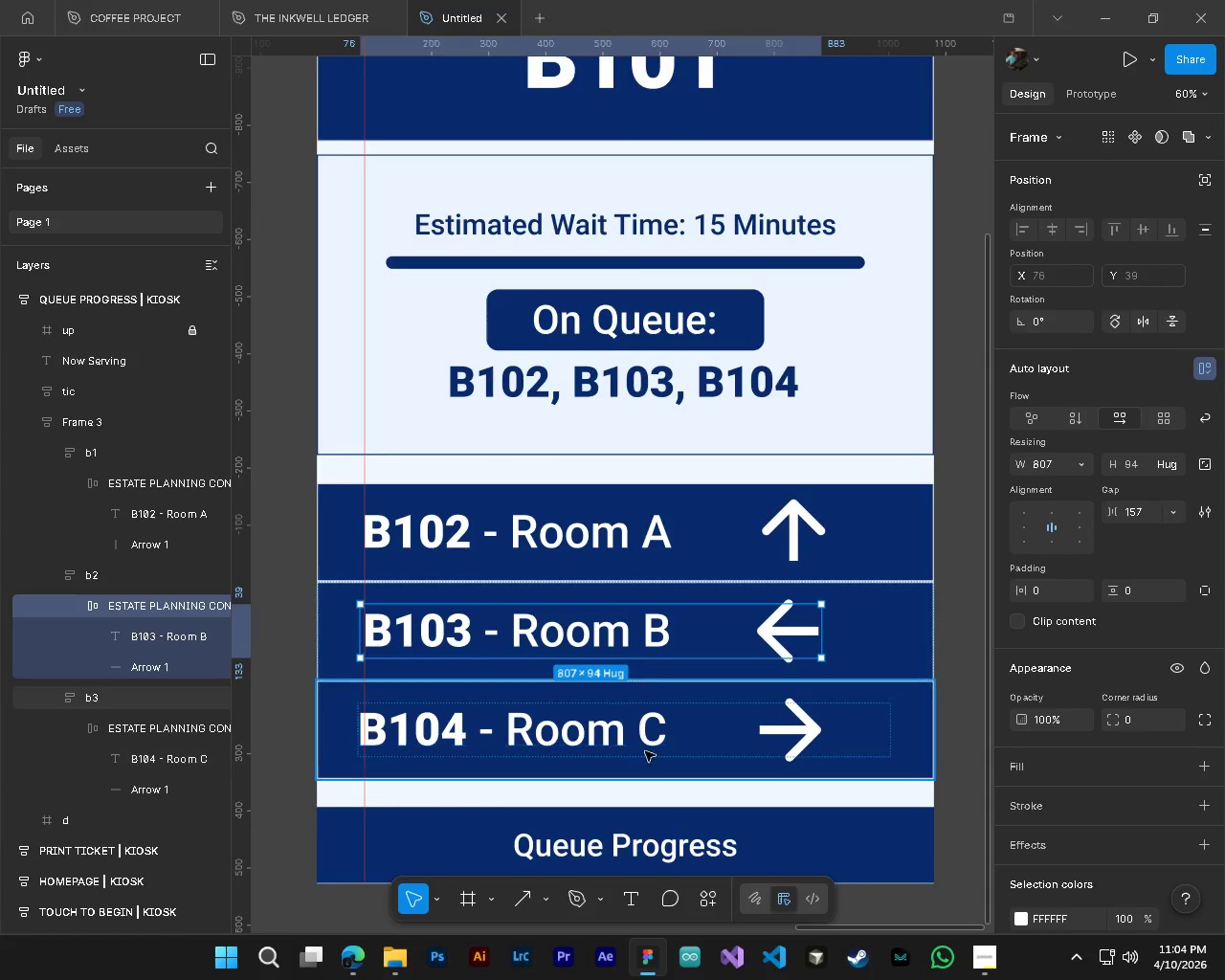 
key(Control+S)
 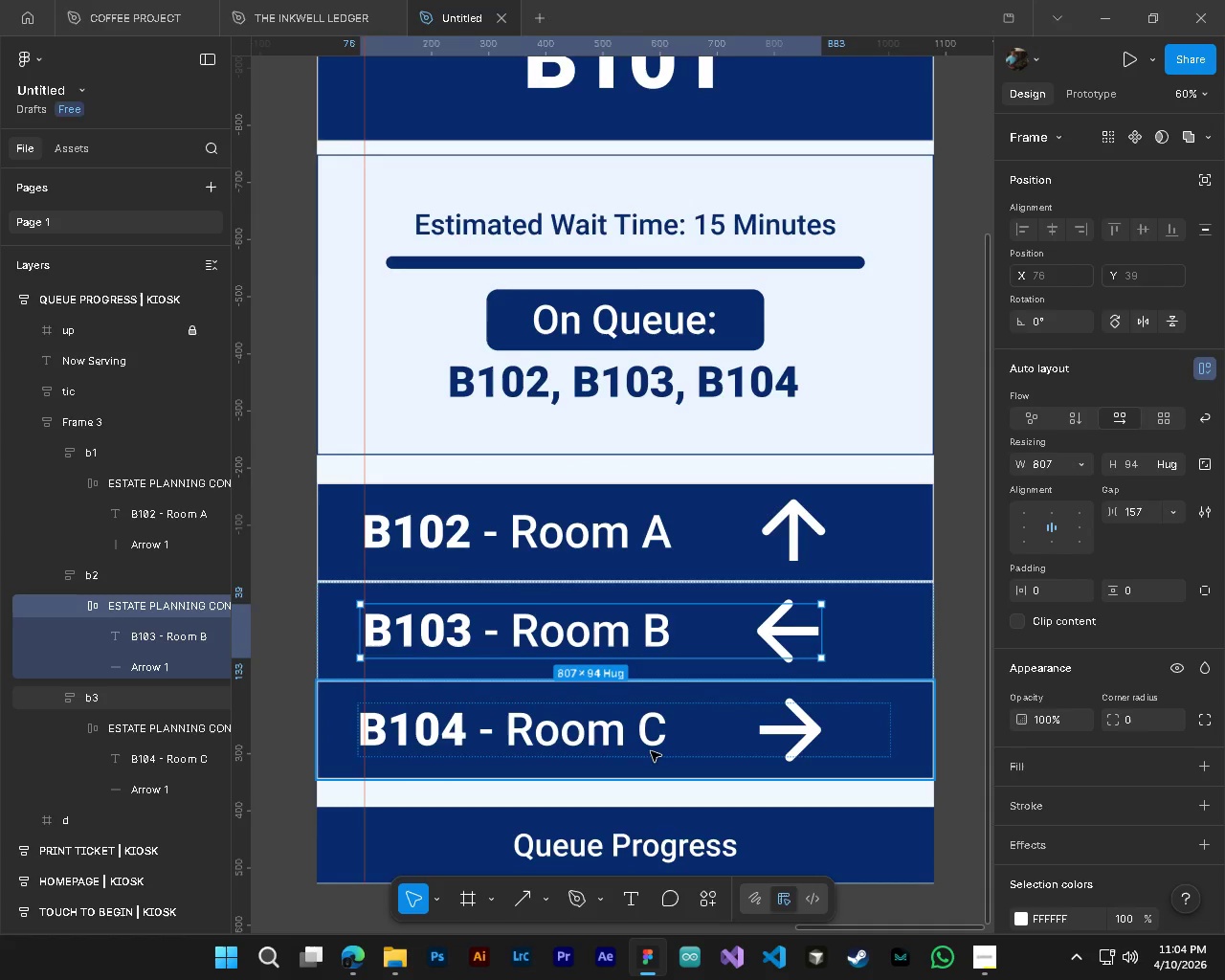 
scroll: coordinate [445, 767], scroll_direction: up, amount: 4.0
 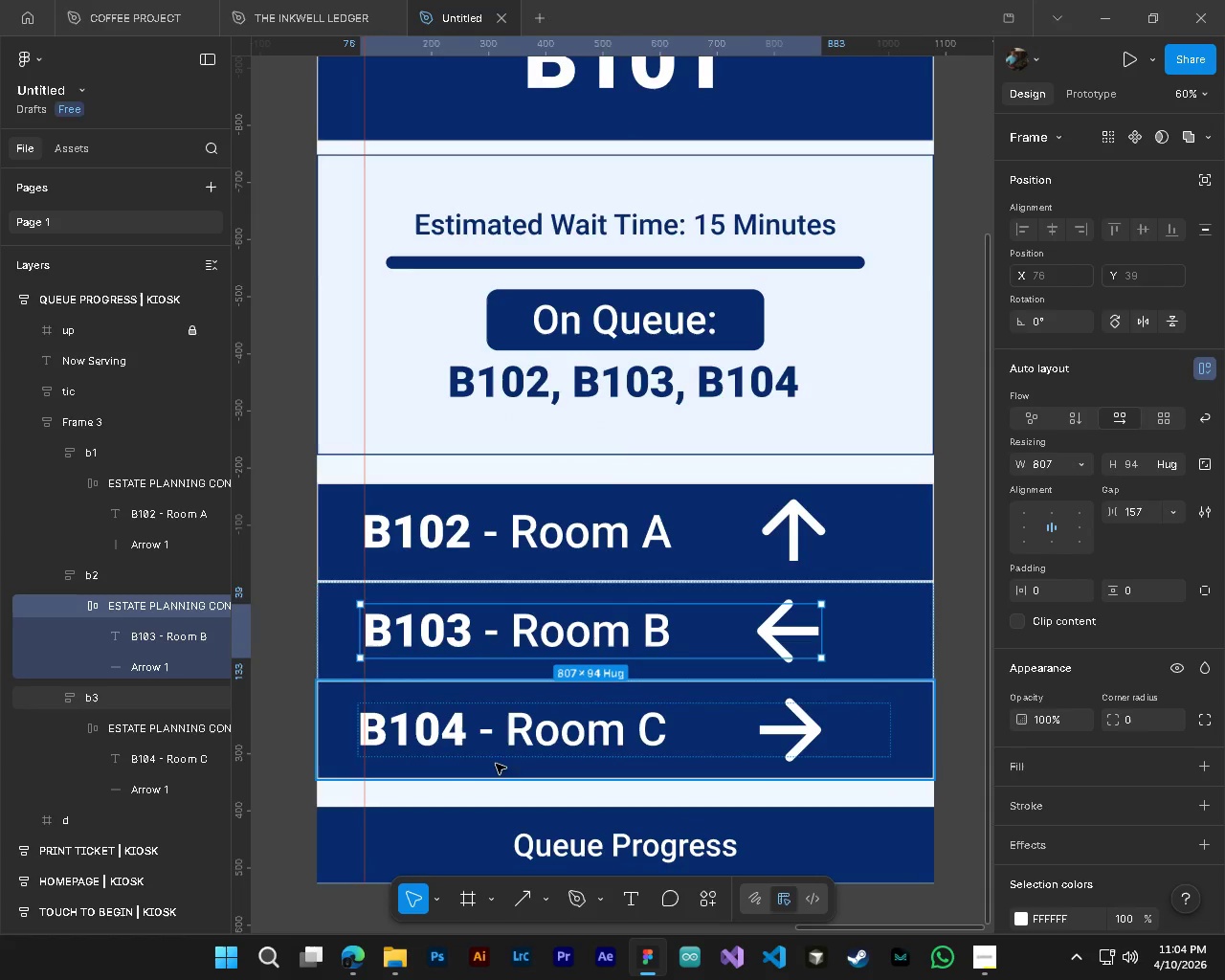 
hold_key(key=ShiftLeft, duration=0.67)
scroll: coordinate [712, 737], scroll_direction: up, amount: 2.0
 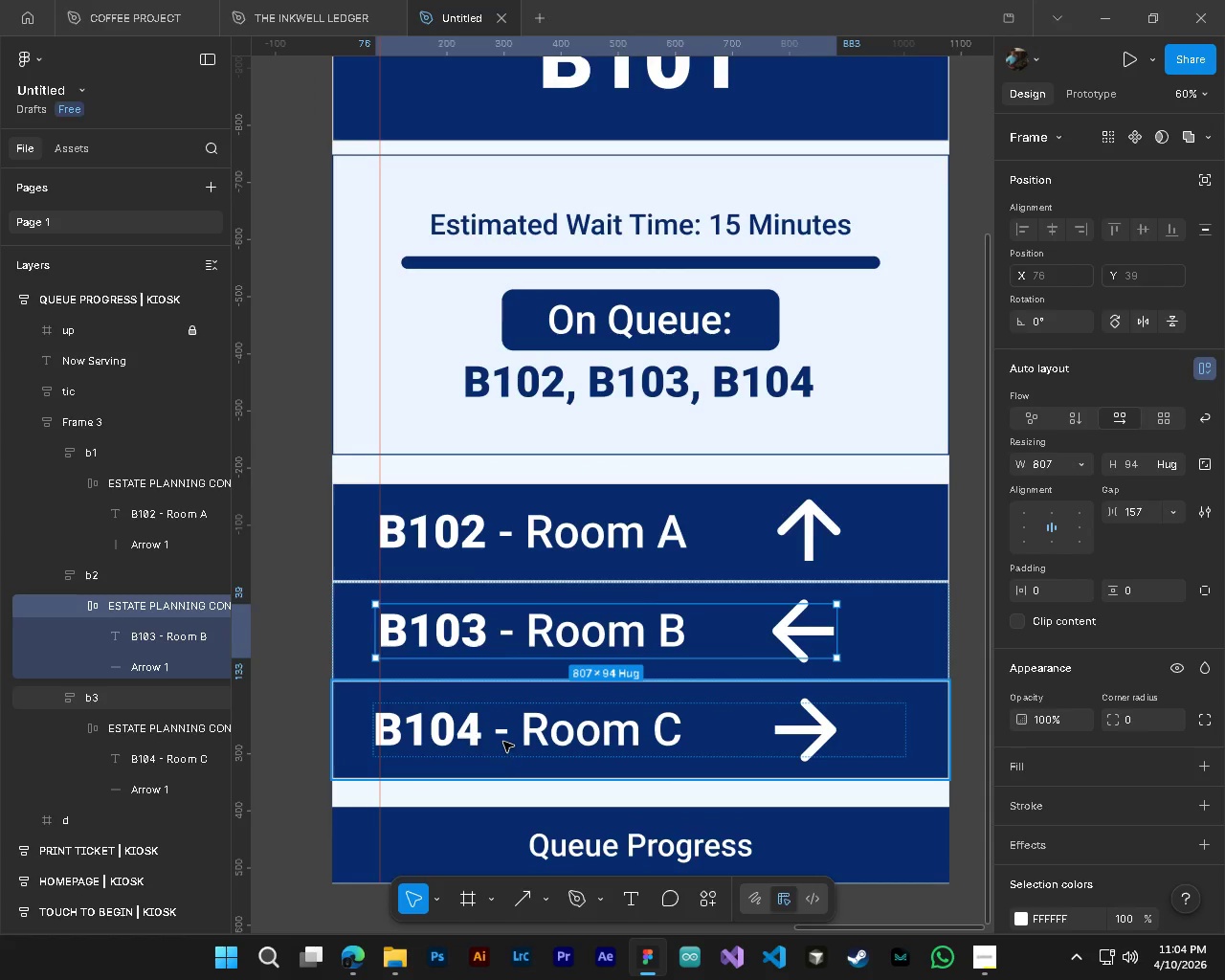 
left_click([503, 741])
 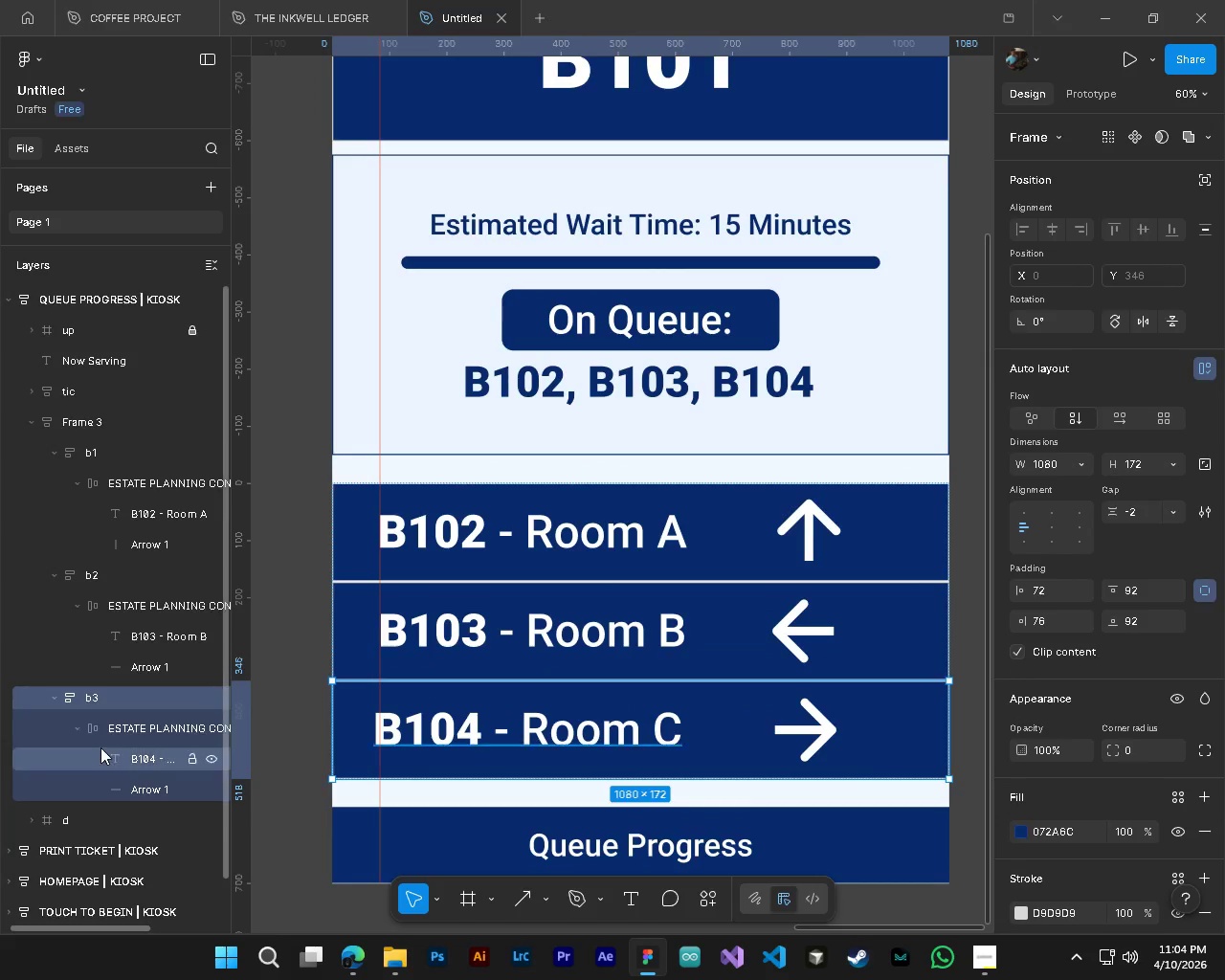 
left_click([116, 725])
 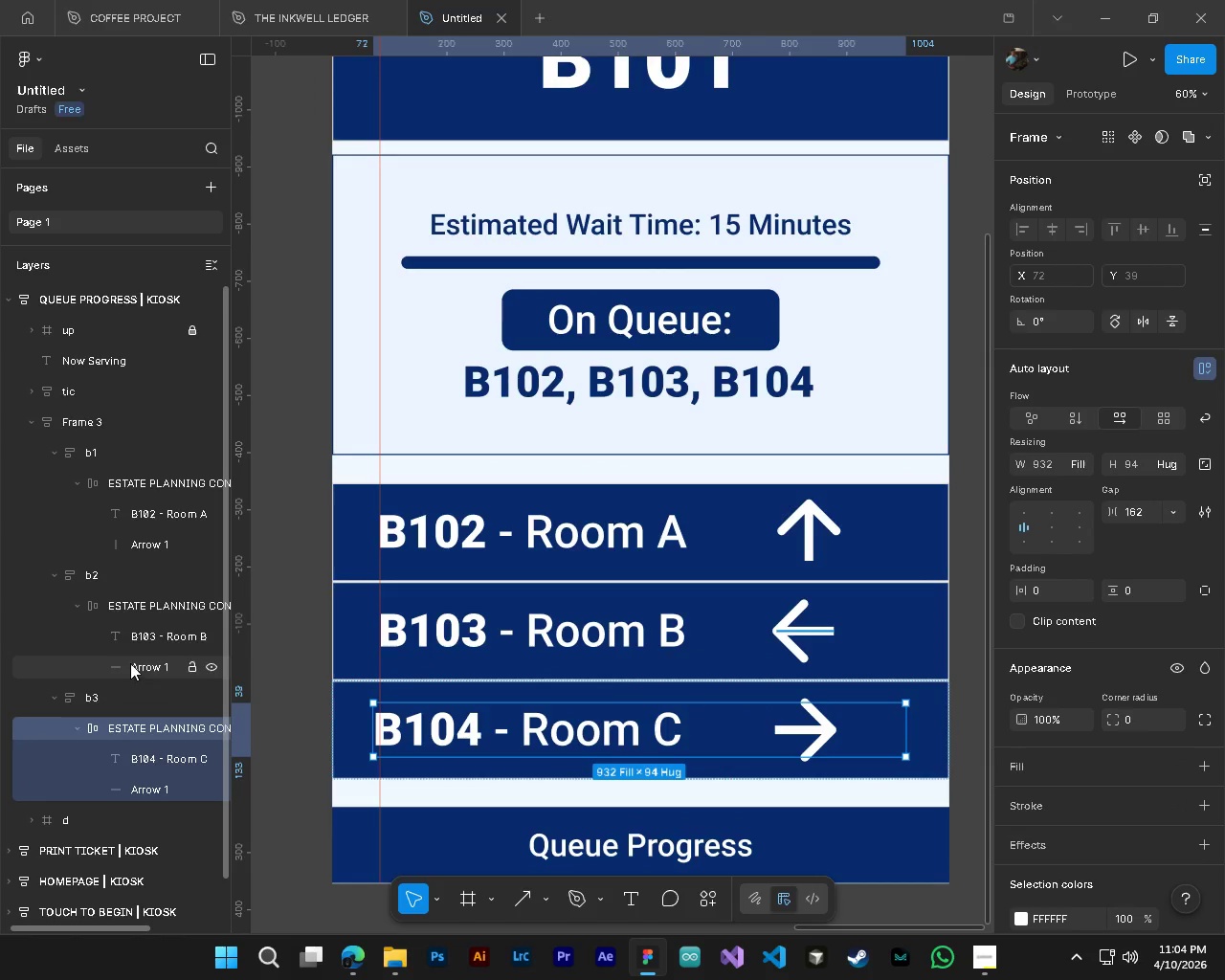 
key(Delete)
 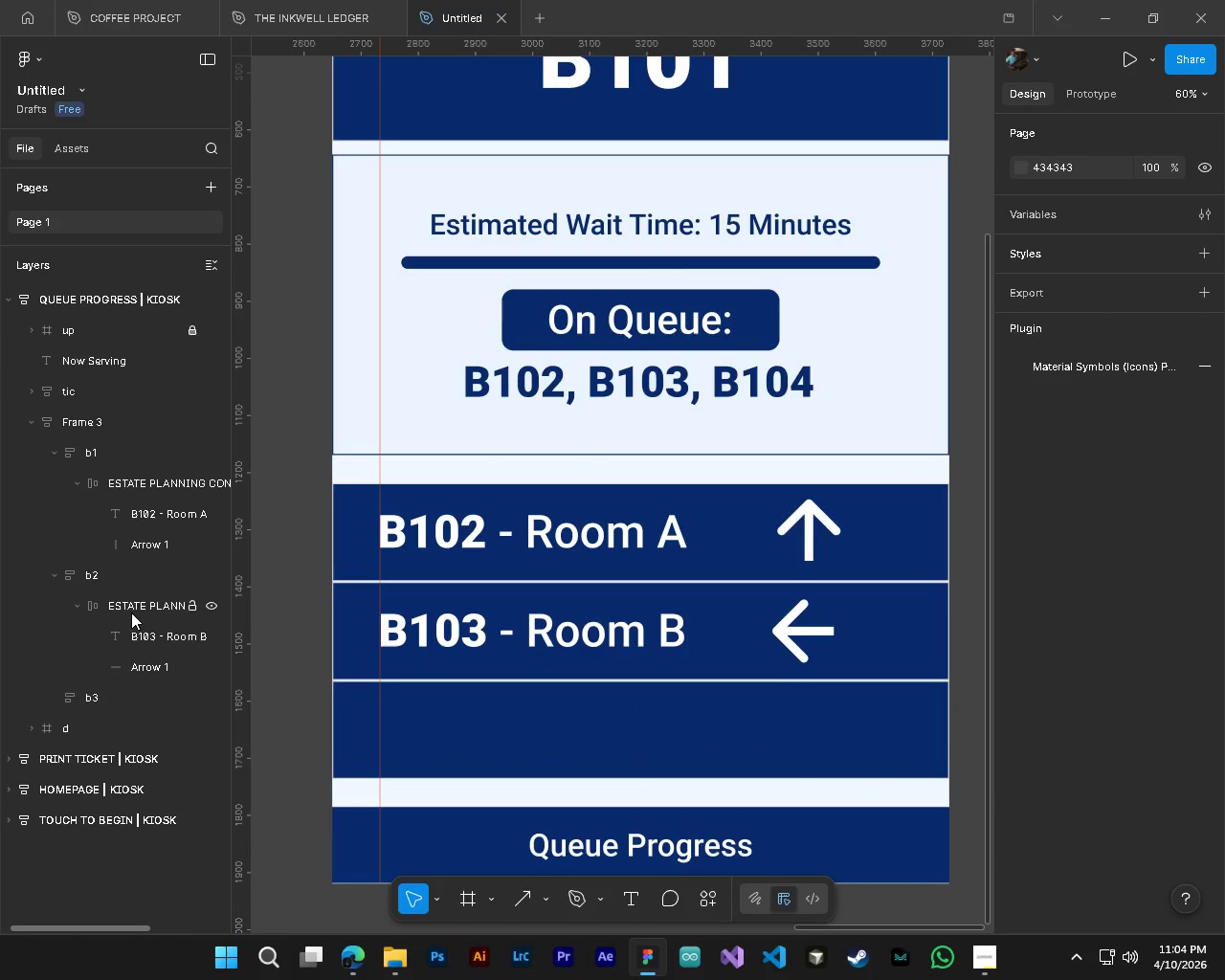 
left_click([131, 612])
 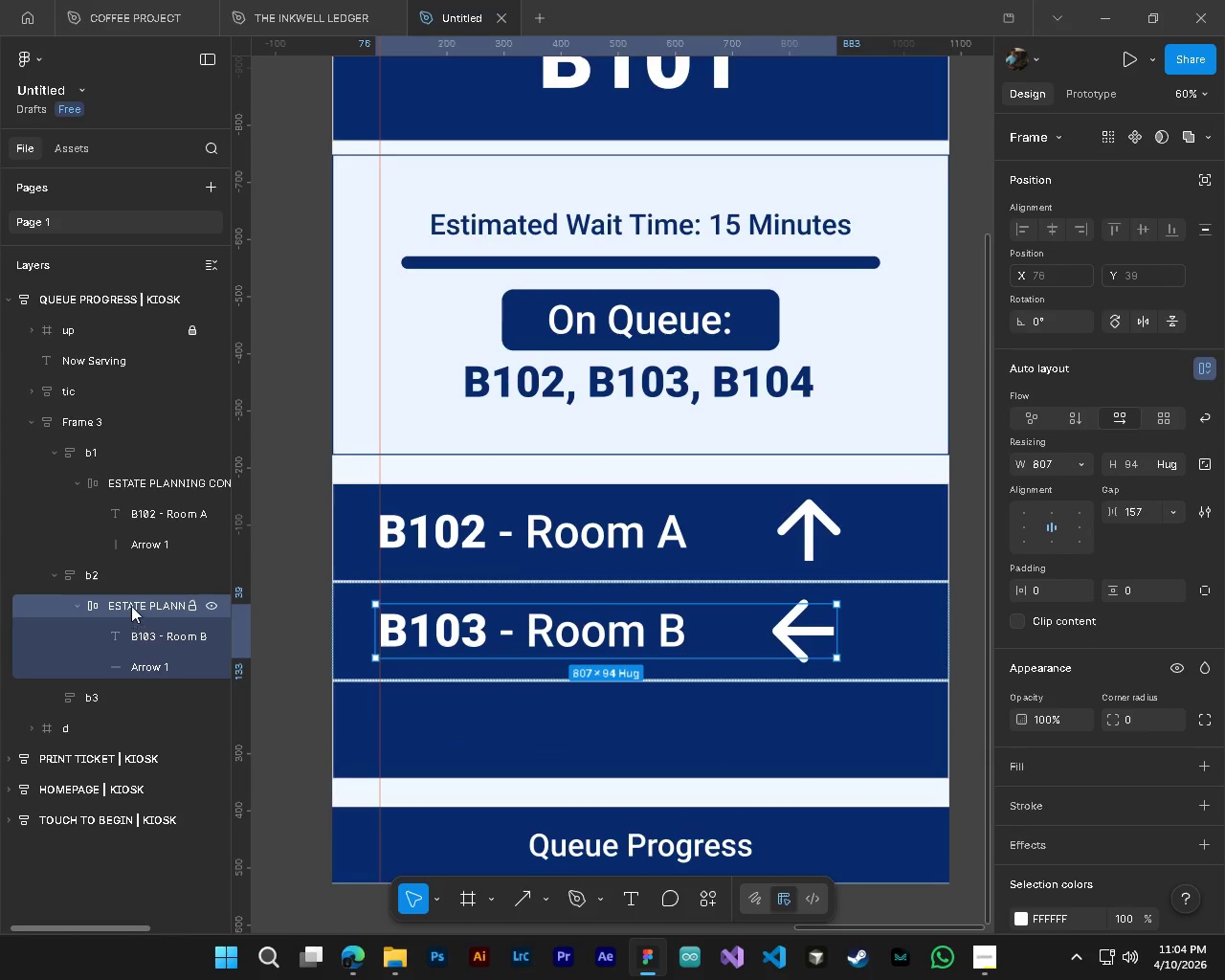 
hold_key(key=AltLeft, duration=1.5)
left_click_drag(start_coordinate=[131, 602], to_coordinate=[125, 702])
 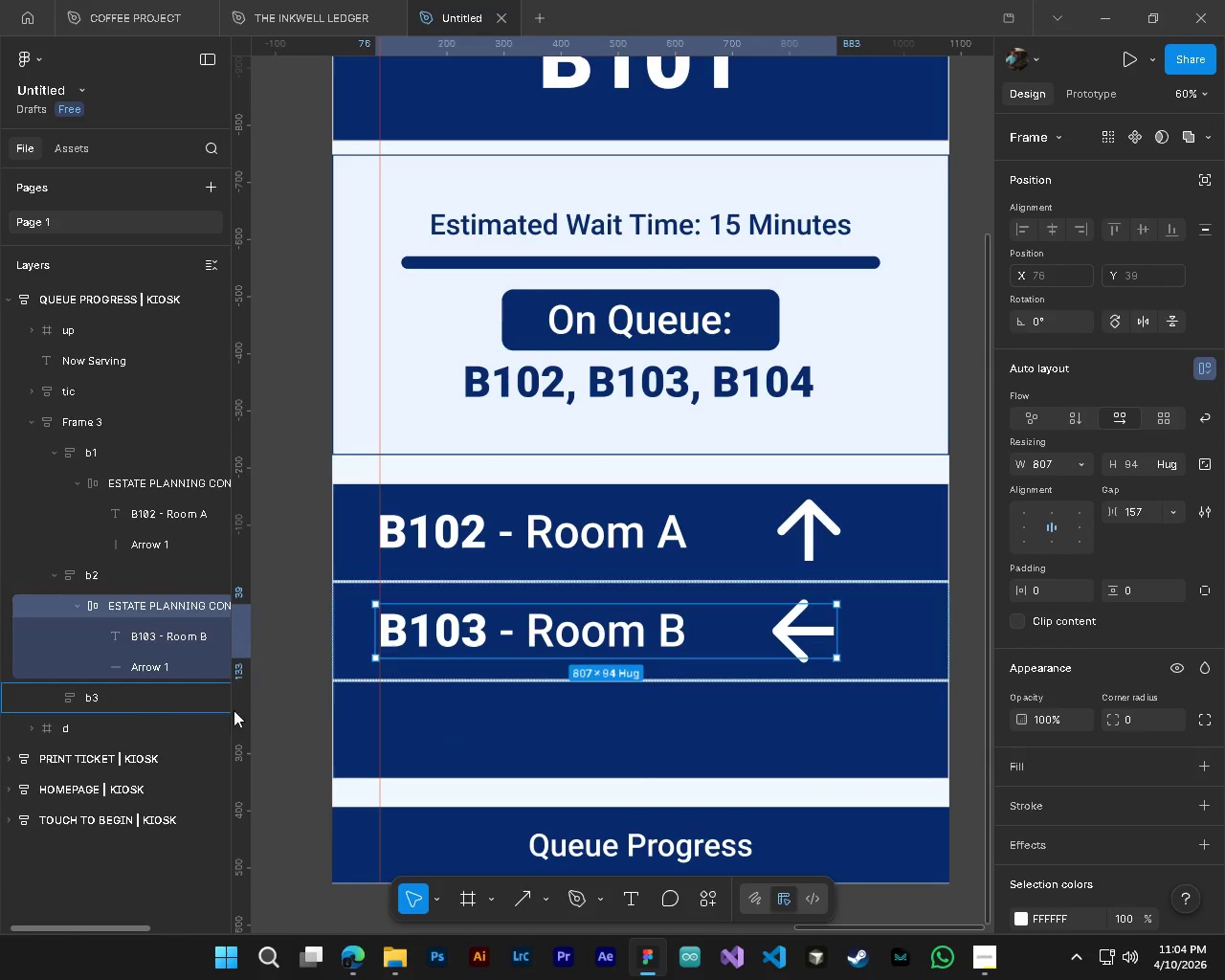 
key(Alt+AltLeft)
 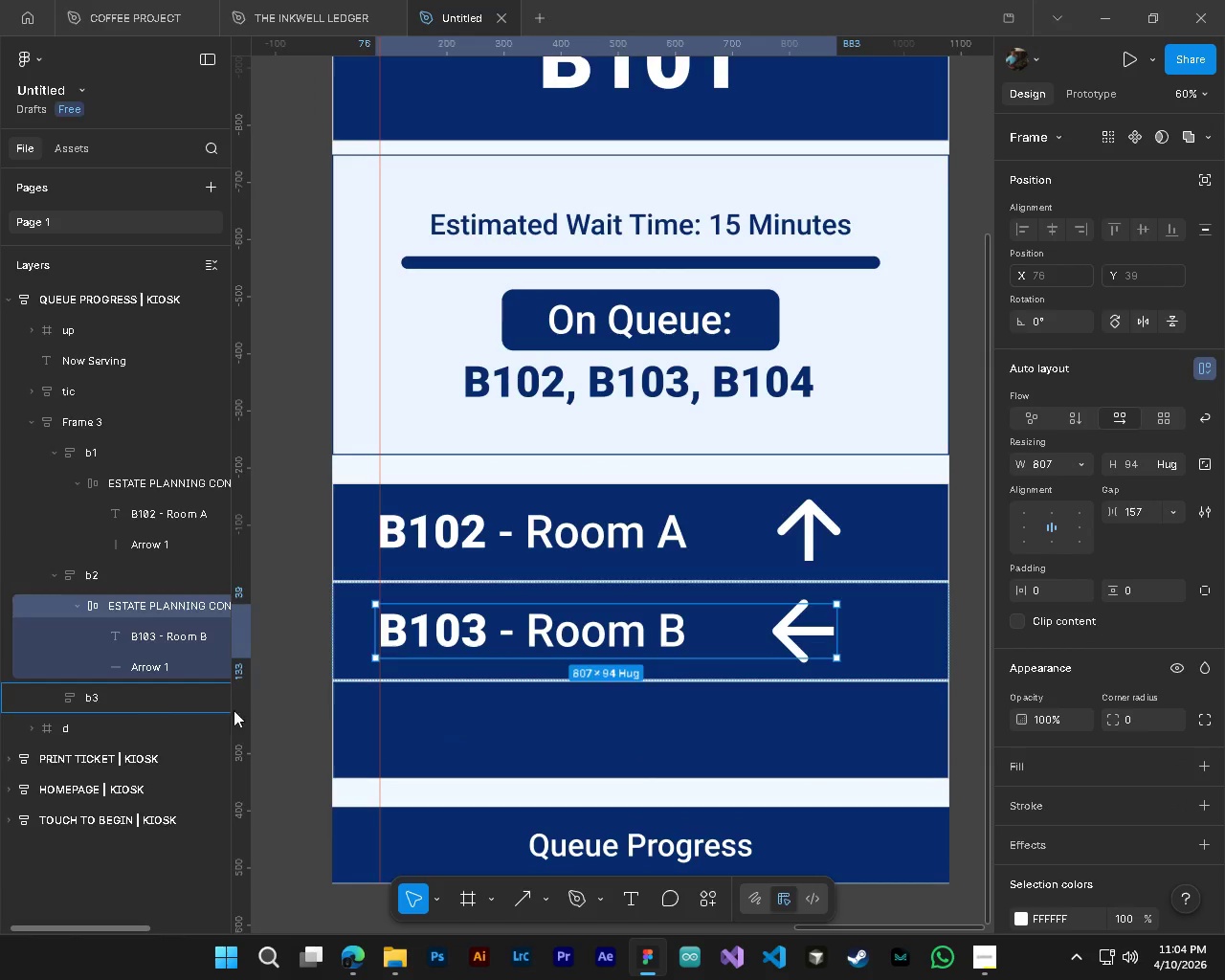 
key(Alt+AltLeft)
 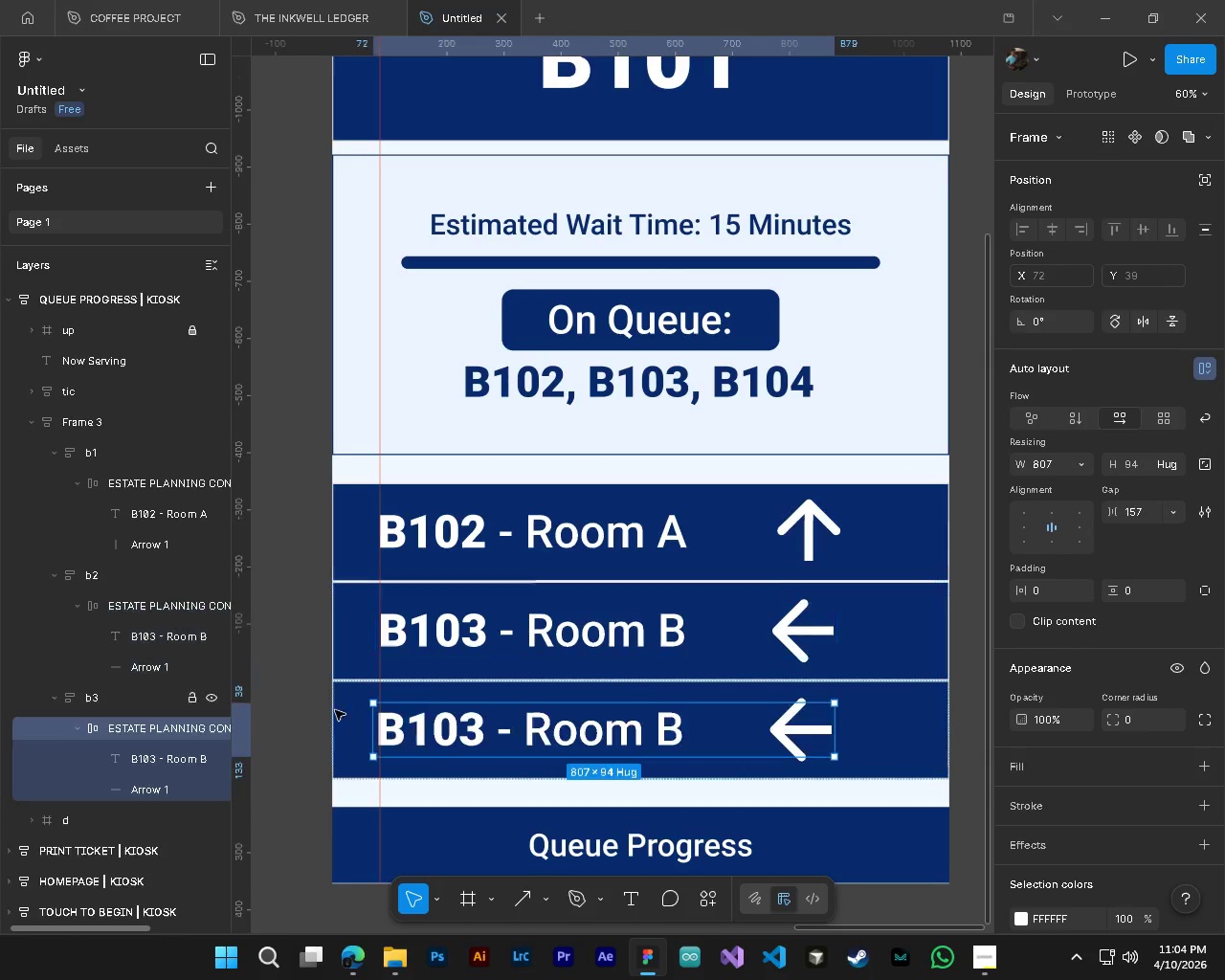 
key(Alt+AltLeft)
 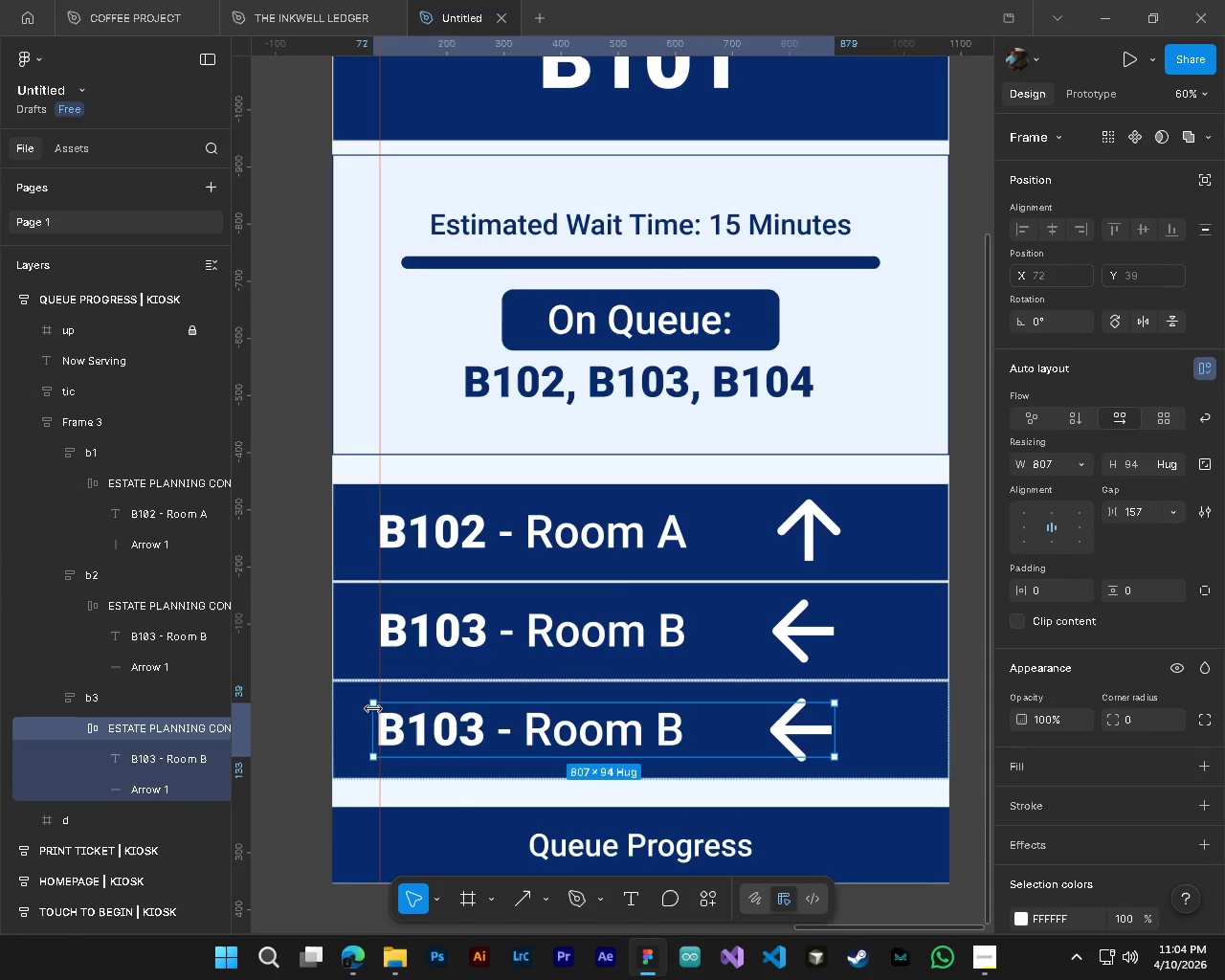 
key(Alt+AltLeft)
 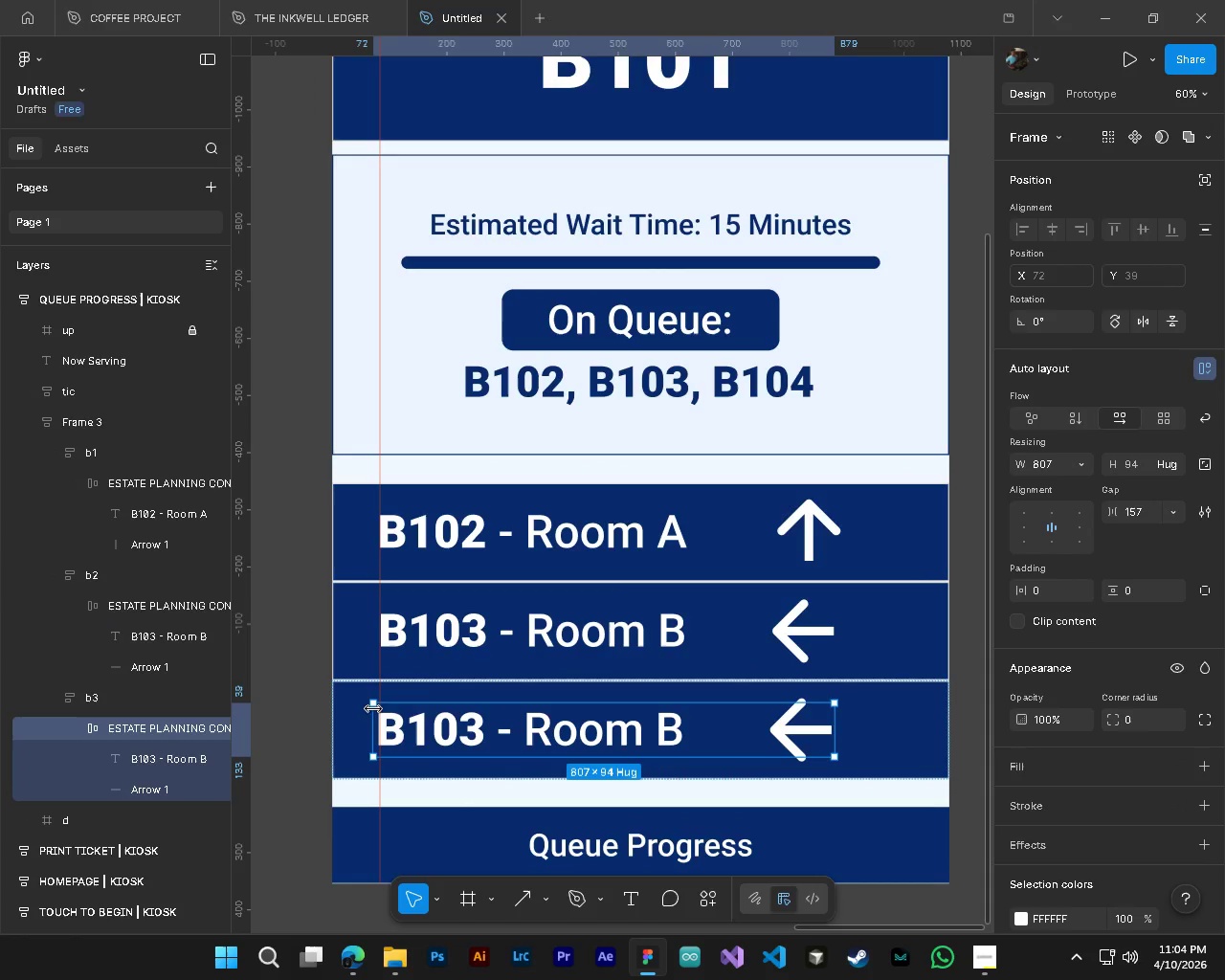 
key(Alt+AltLeft)
 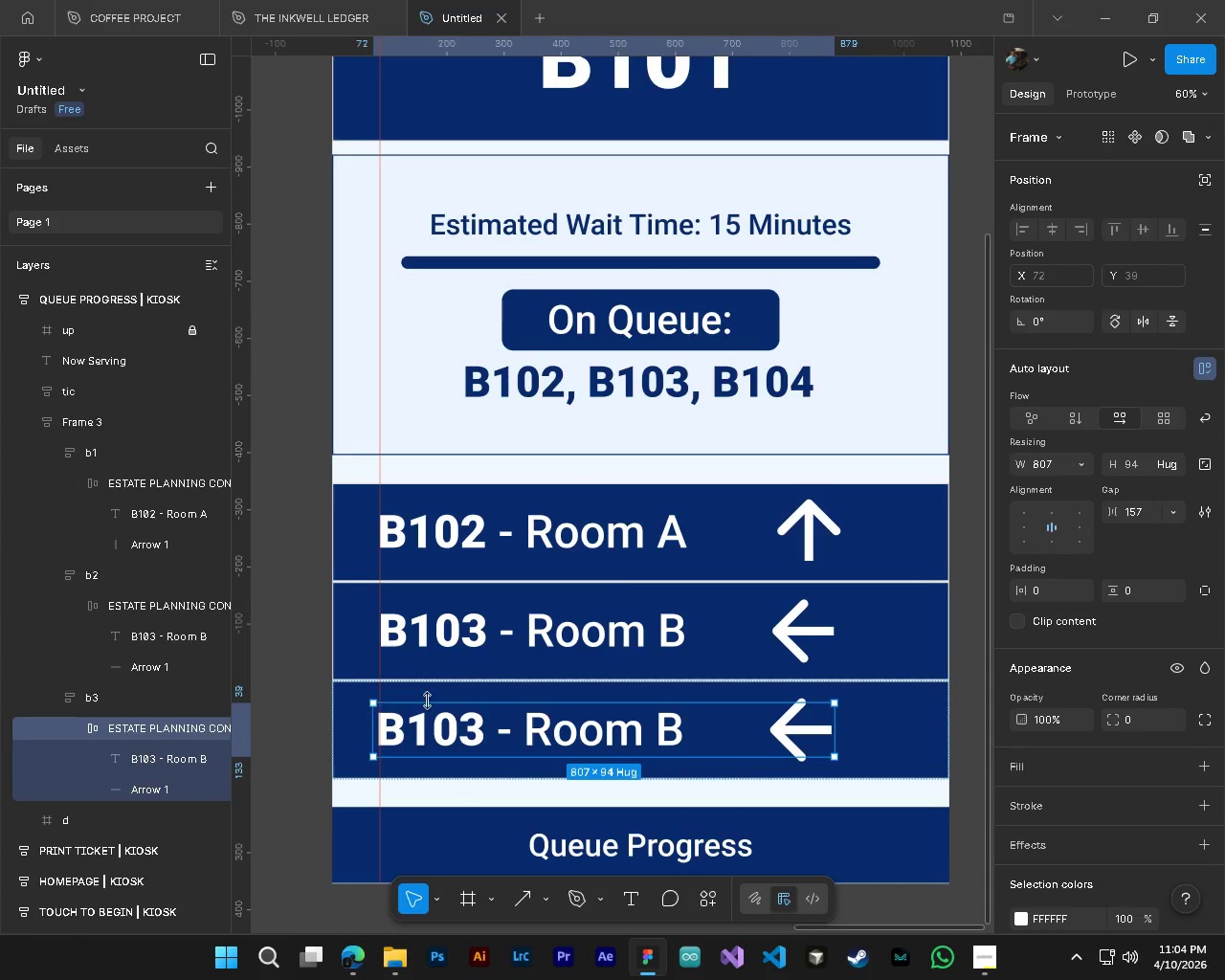 
key(Alt+AltLeft)
 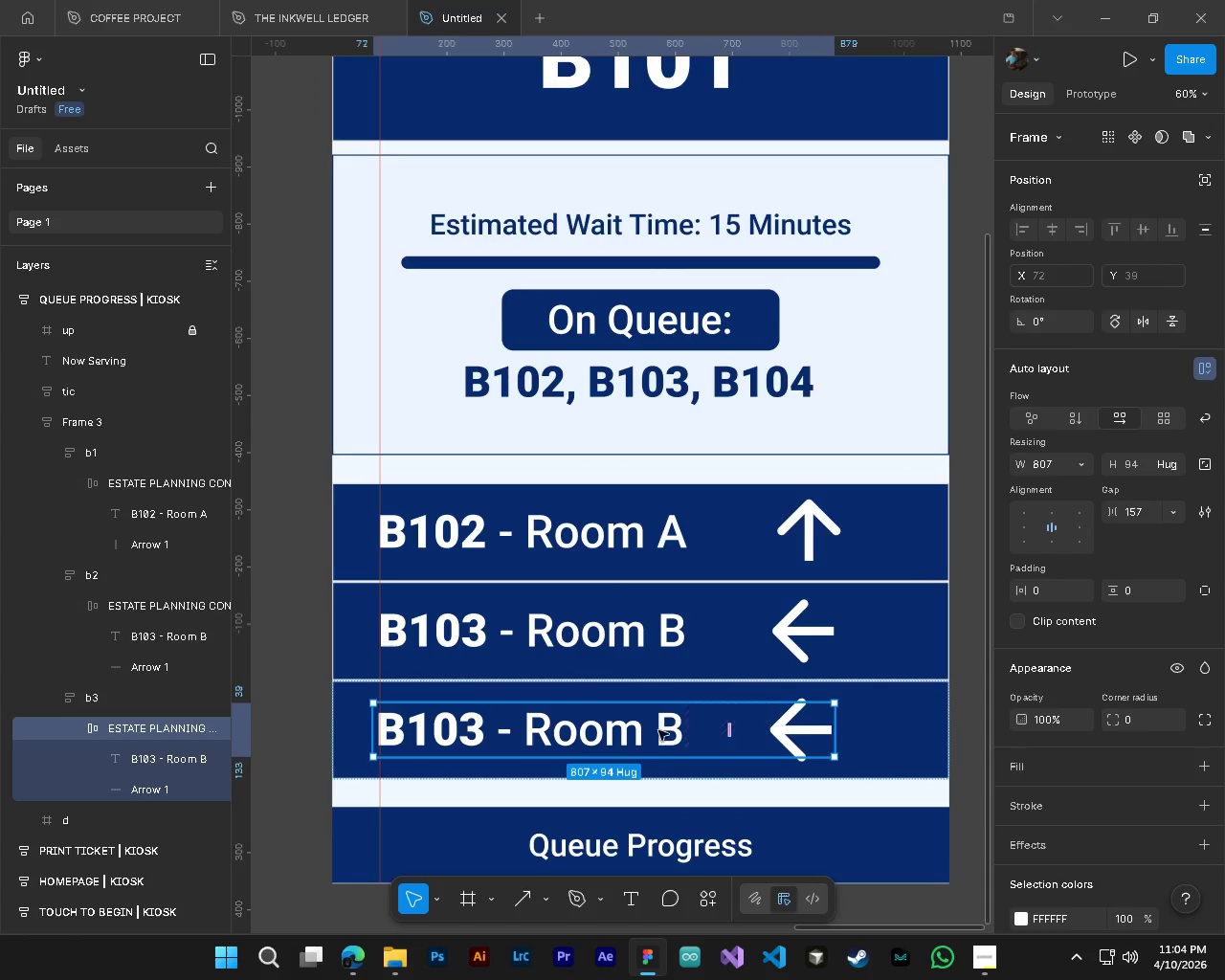 
hold_key(key=AltLeft, duration=1.05)
 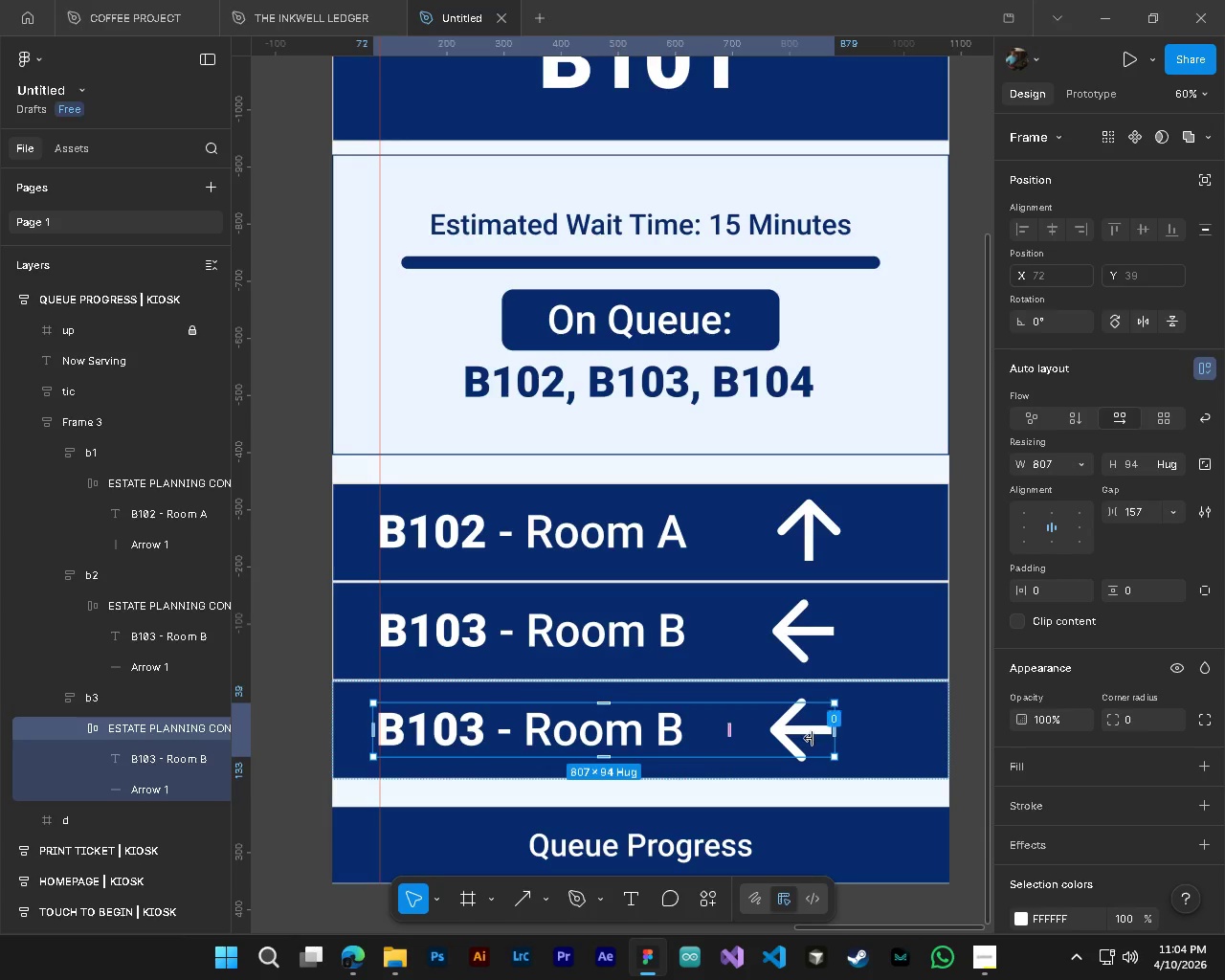 
hold_key(key=ControlLeft, duration=1.02)
 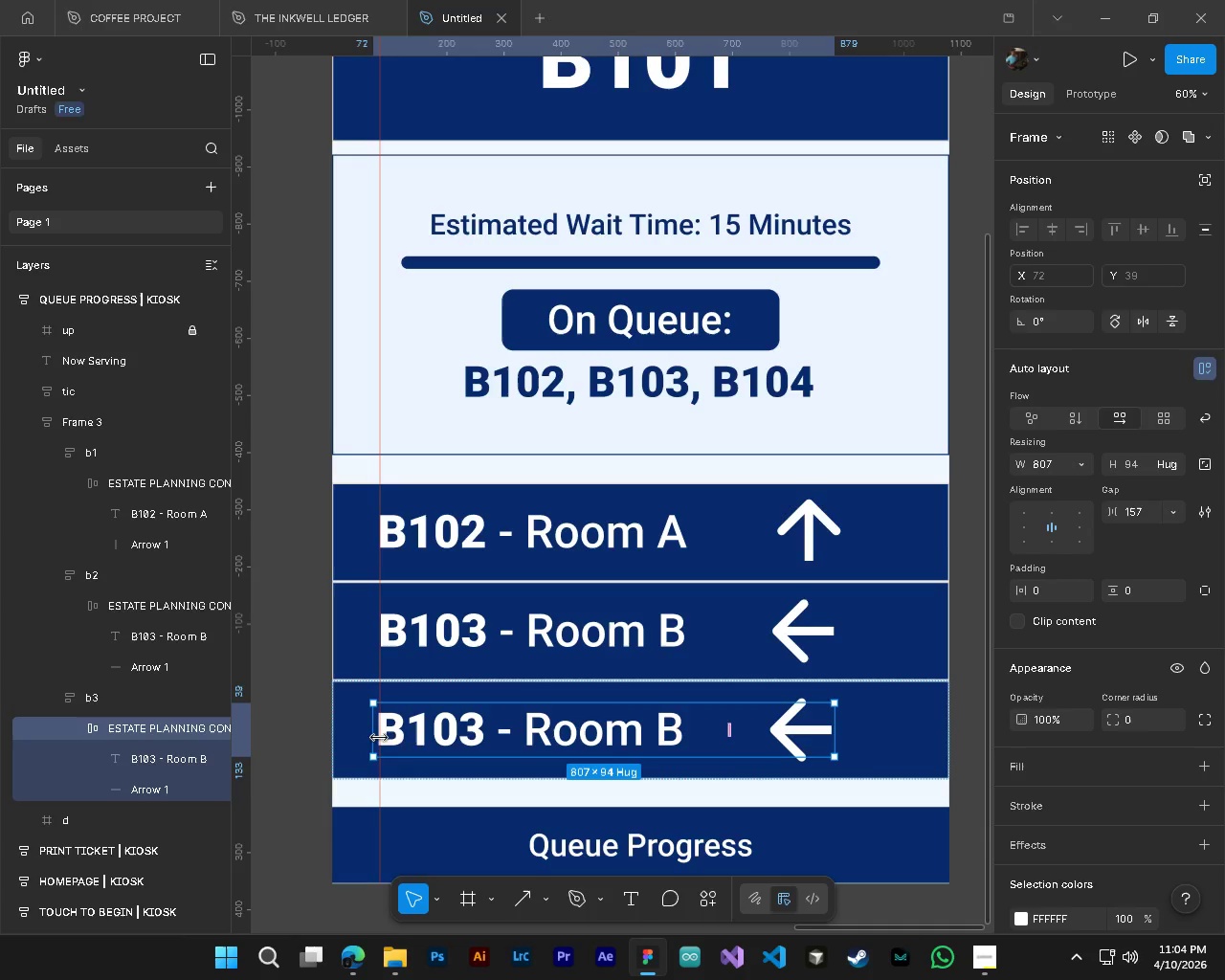 
hold_key(key=ControlLeft, duration=0.62)
hold_key(key=AltLeft, duration=0.59)
scroll: coordinate [373, 714], scroll_direction: up, amount: 8.0
 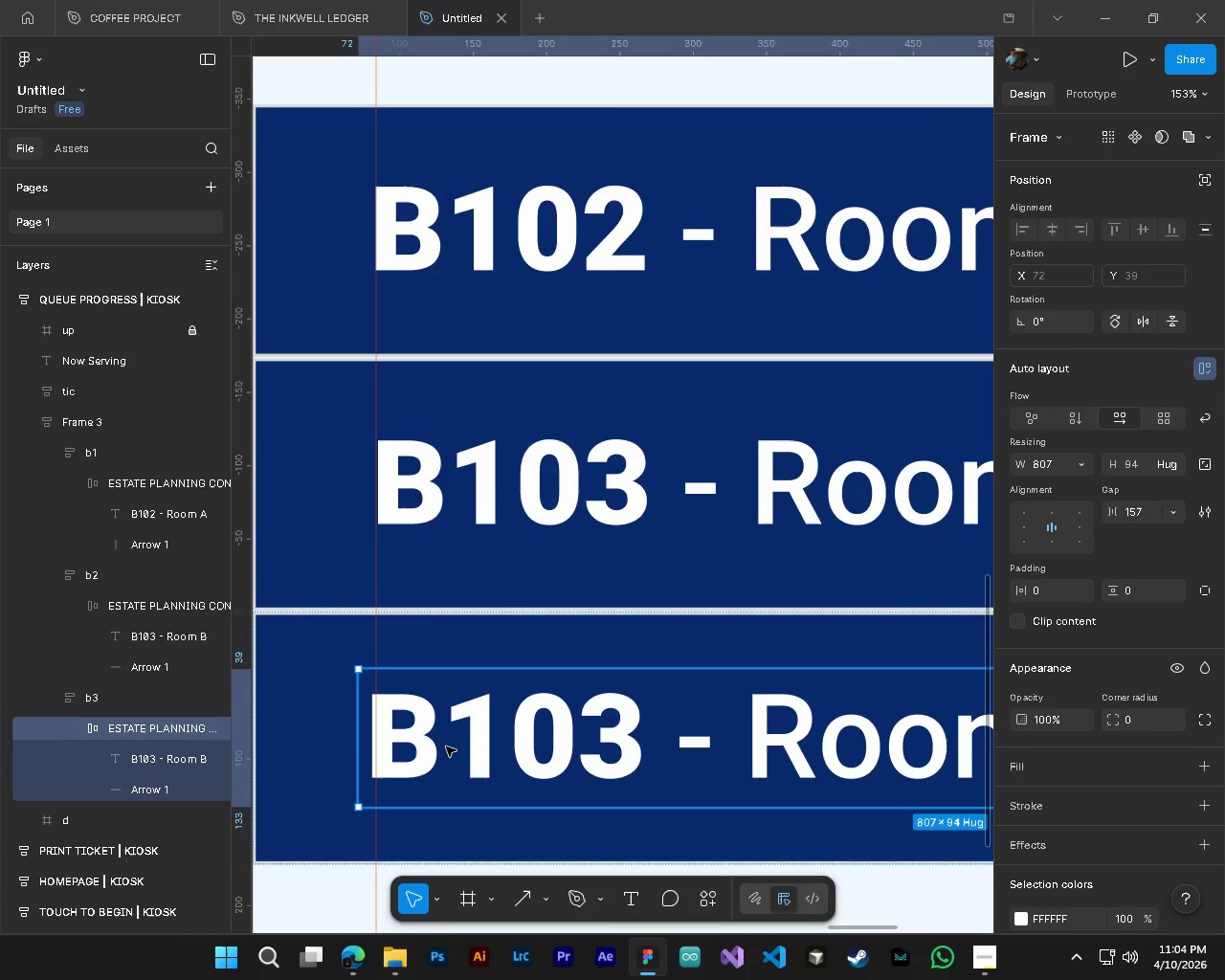 
key(Alt+AltLeft)
 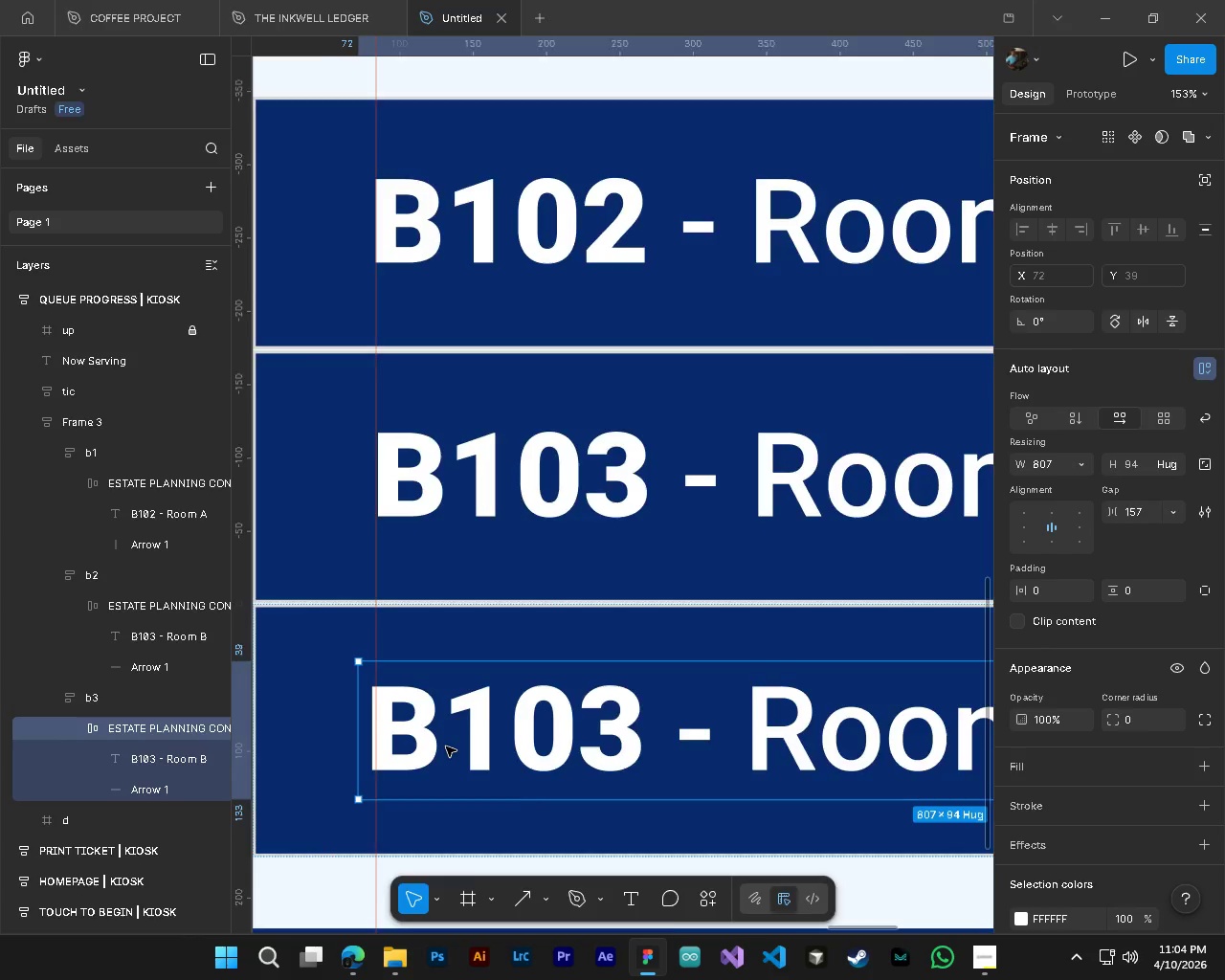 
key(Alt+Control+ControlLeft)
 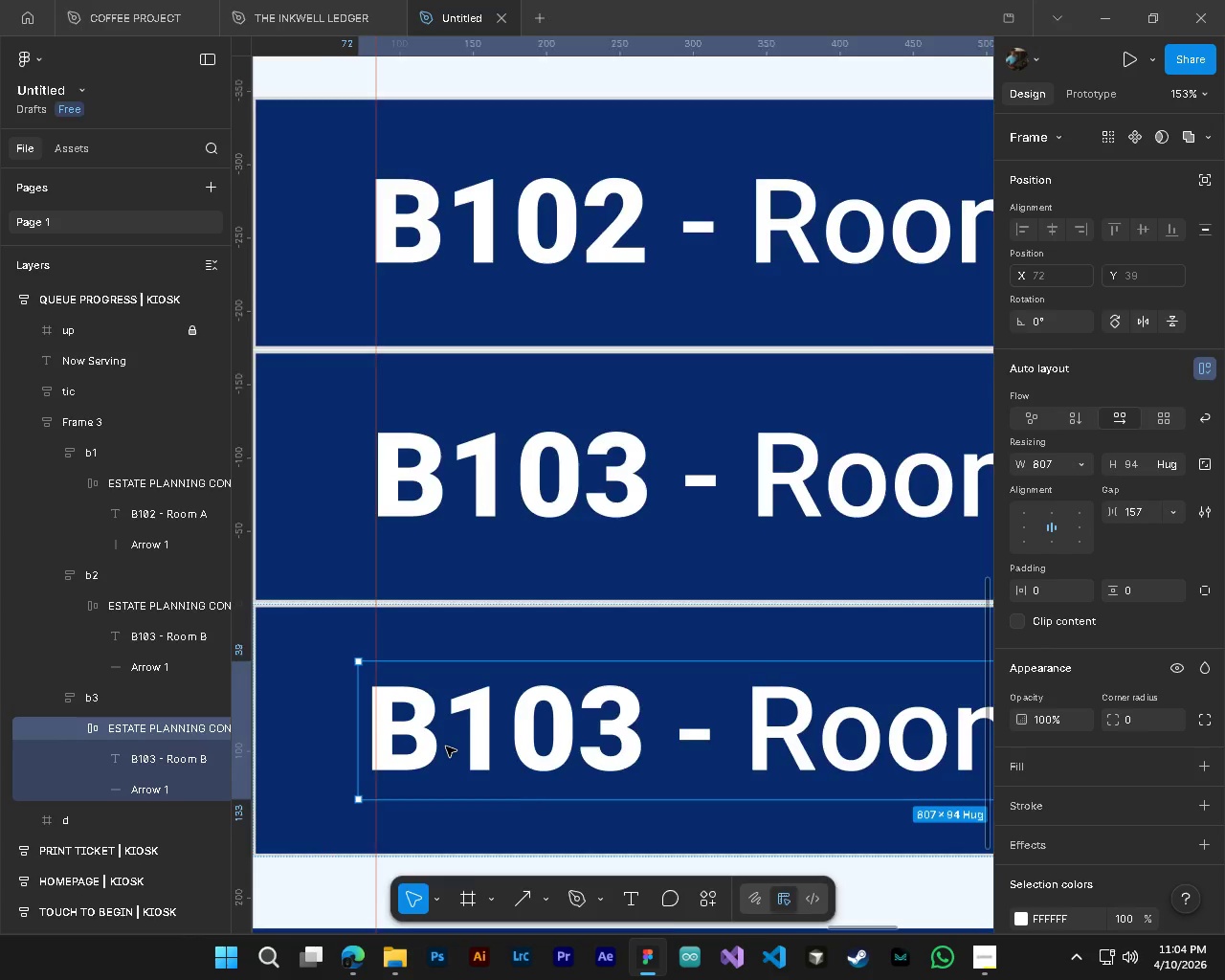 
left_click_drag(start_coordinate=[447, 746], to_coordinate=[458, 746])
 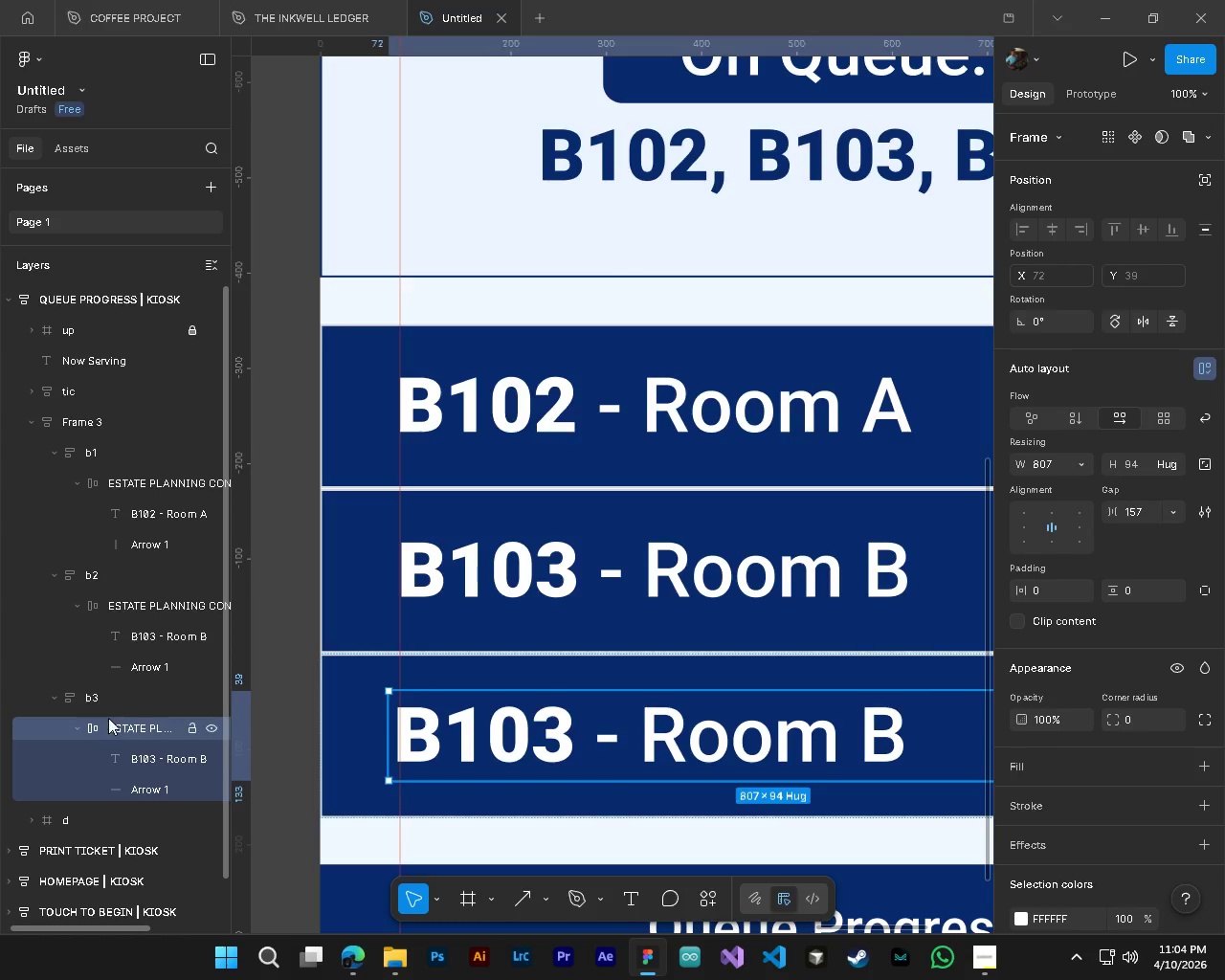 
scroll: coordinate [446, 746], scroll_direction: down, amount: 4.0
 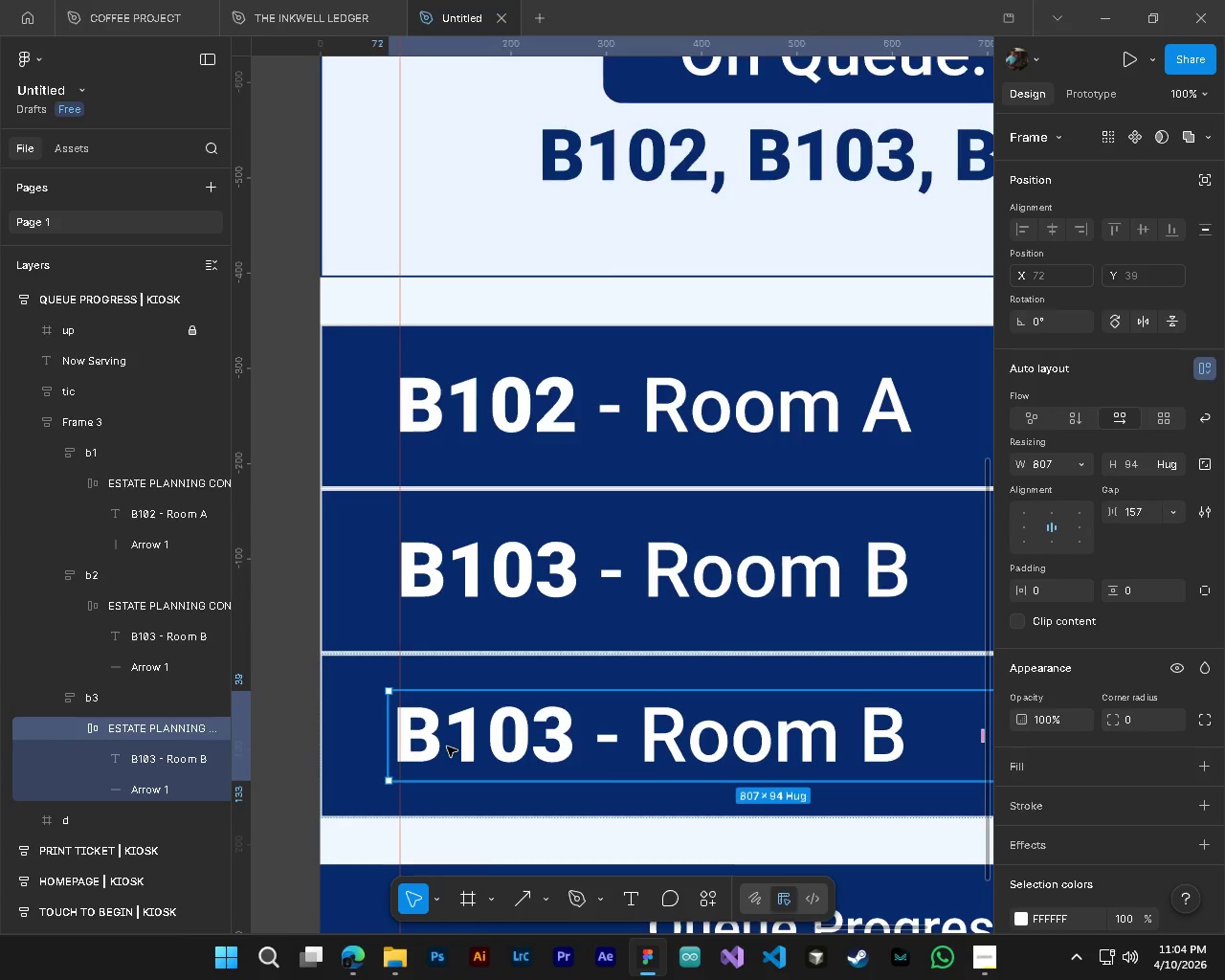 
left_click([105, 698])
 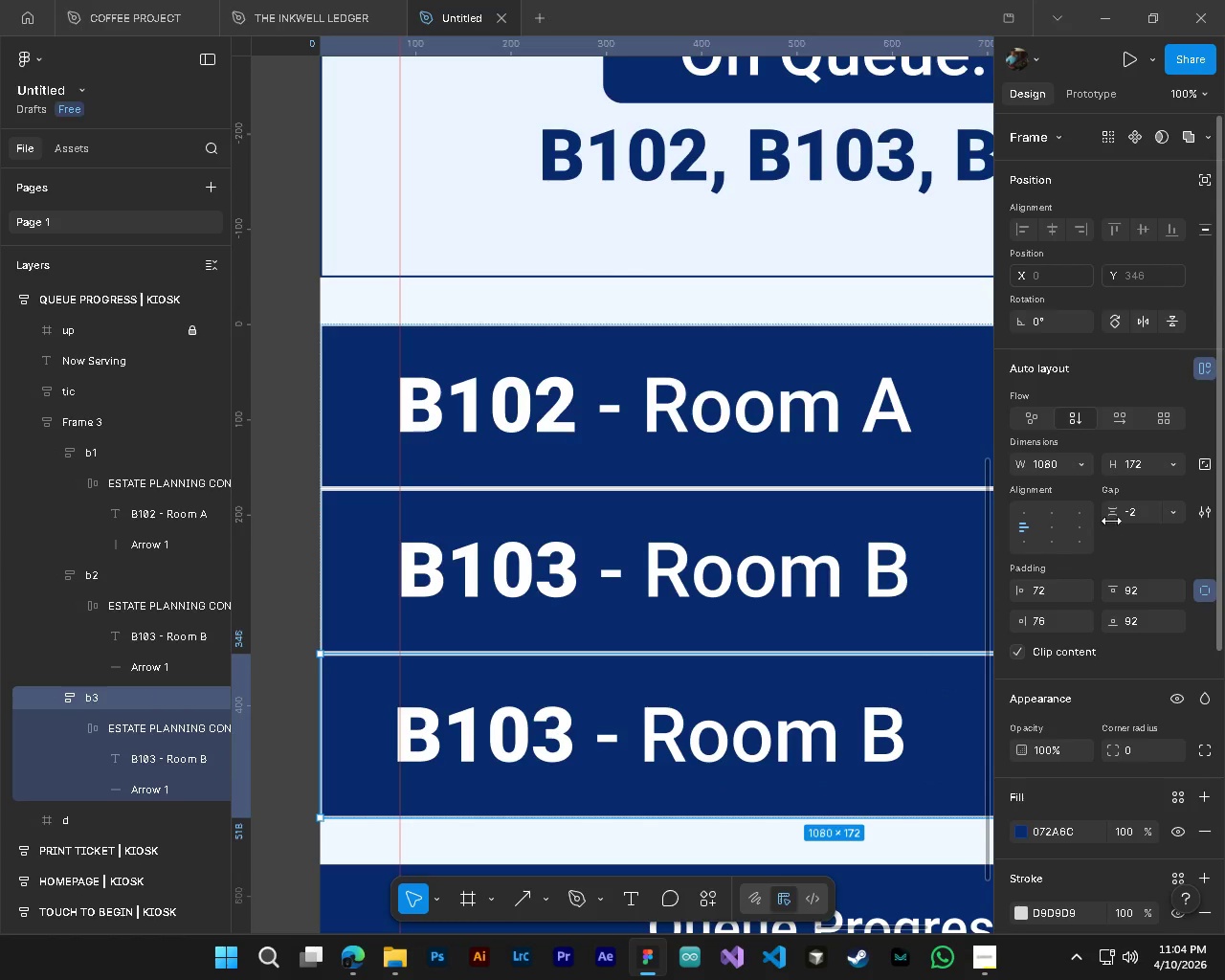 
left_click_drag(start_coordinate=[1113, 516], to_coordinate=[634, 478])
 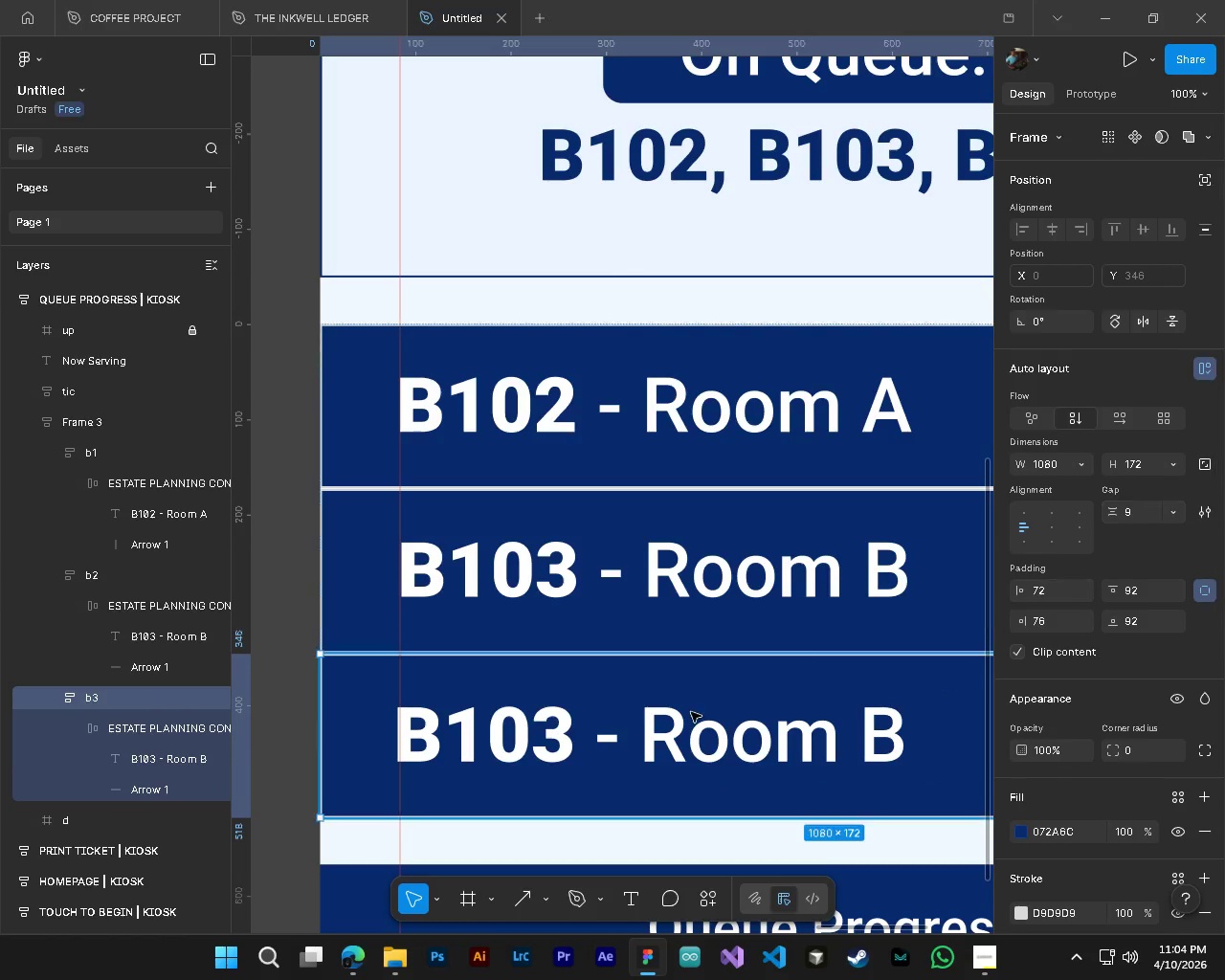 
key(Control+Z)
 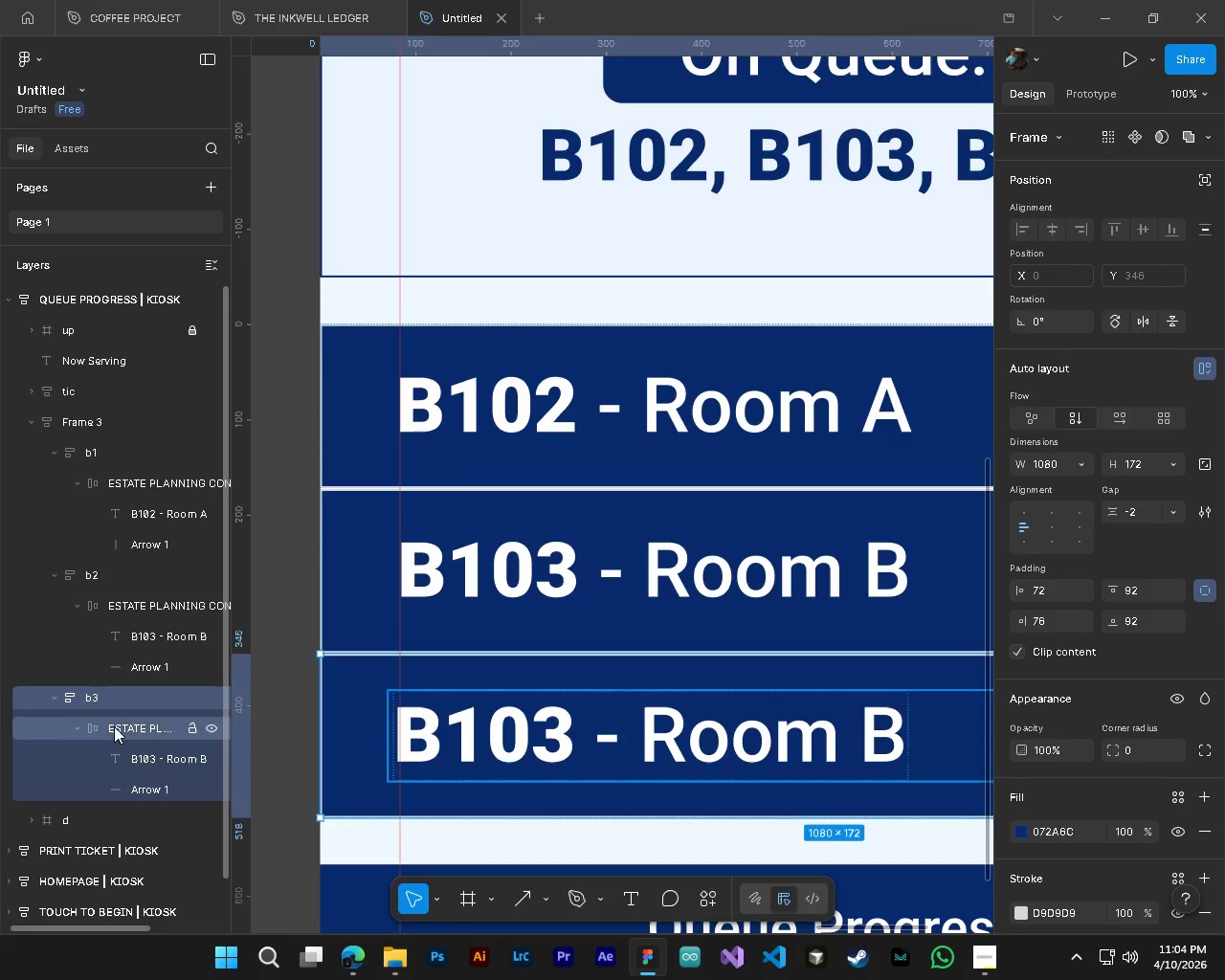 
left_click([114, 726])
 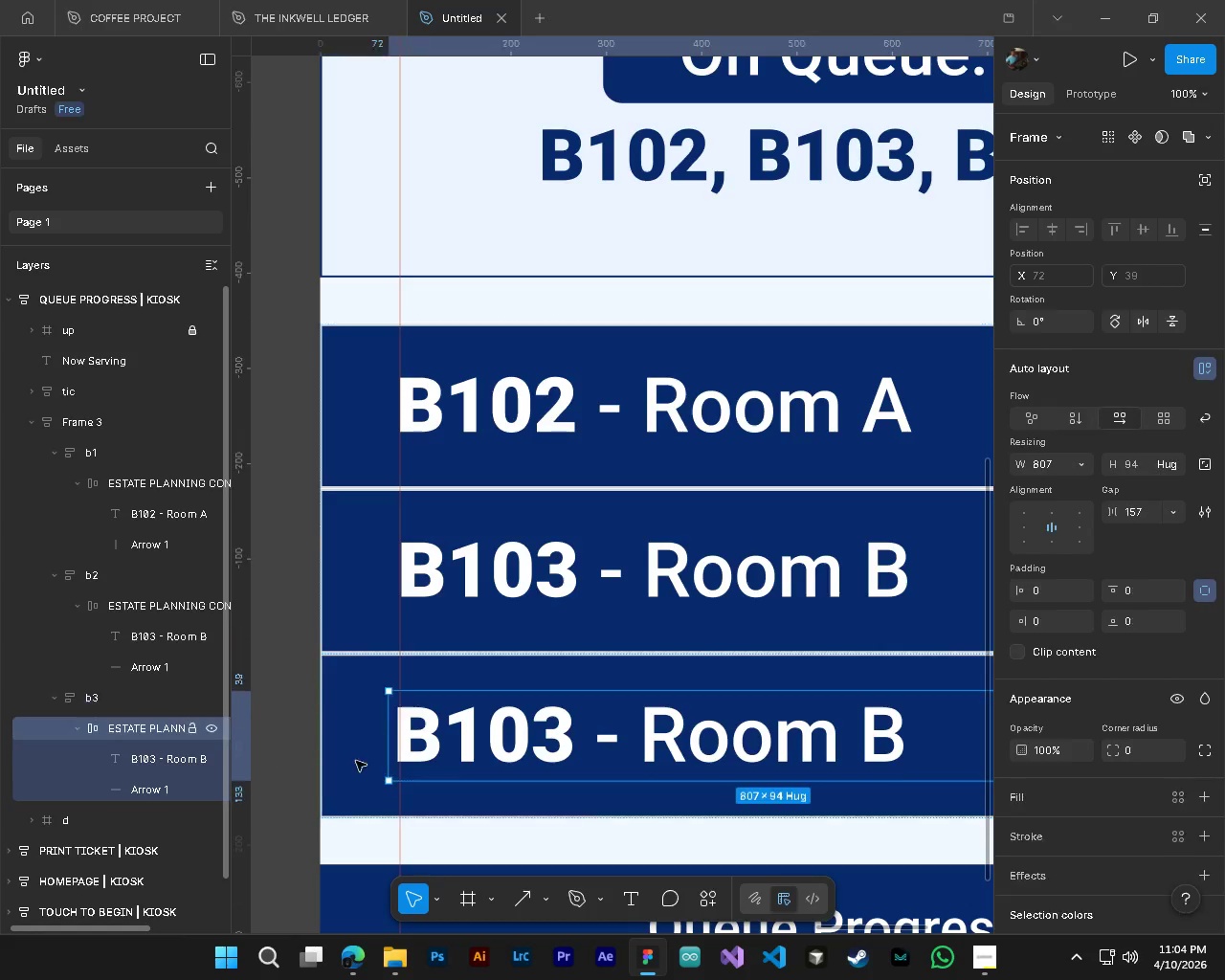 
key(Control+ControlLeft)
 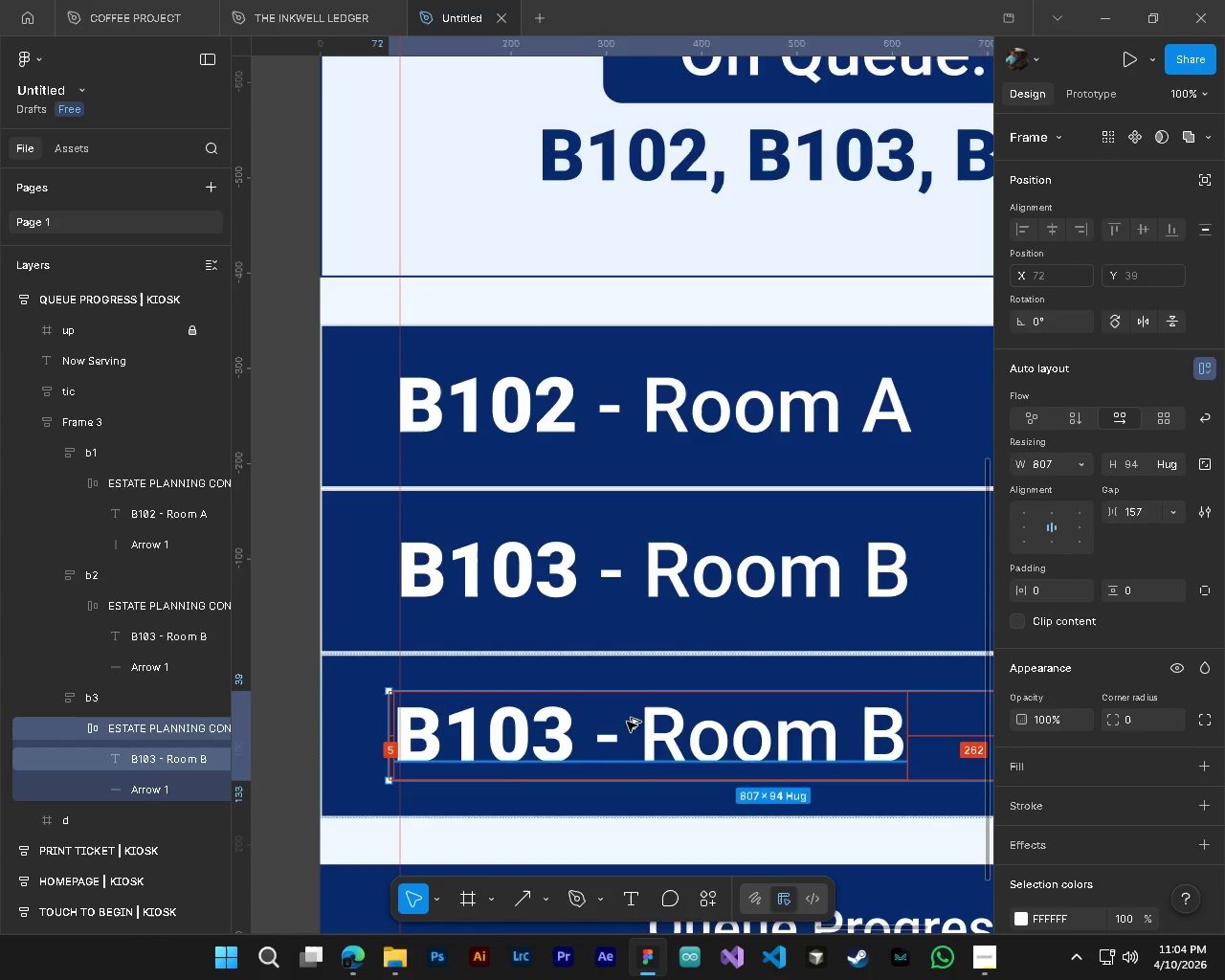 
key(Alt+Control+AltLeft)
 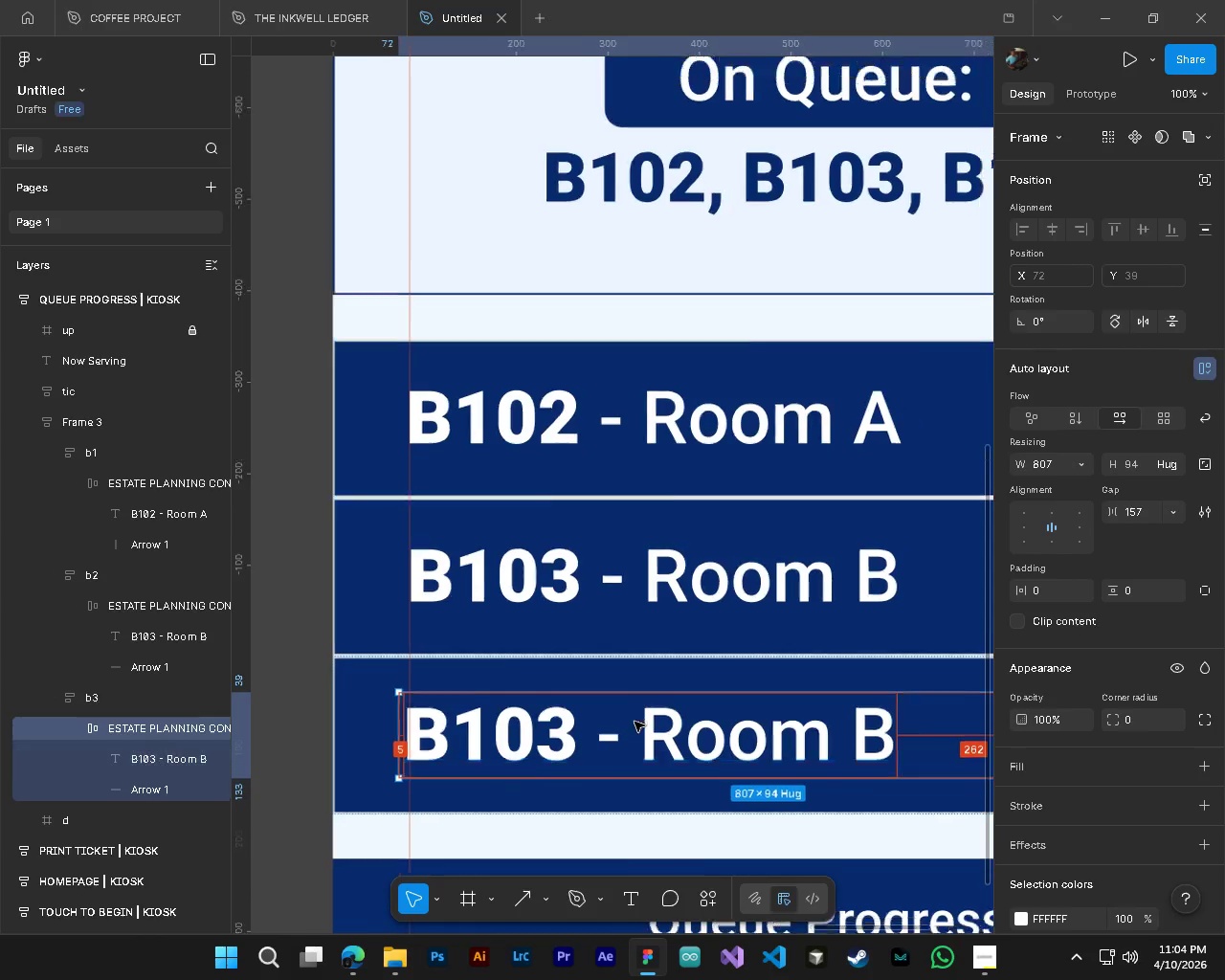 
hold_key(key=ShiftLeft, duration=0.47)
 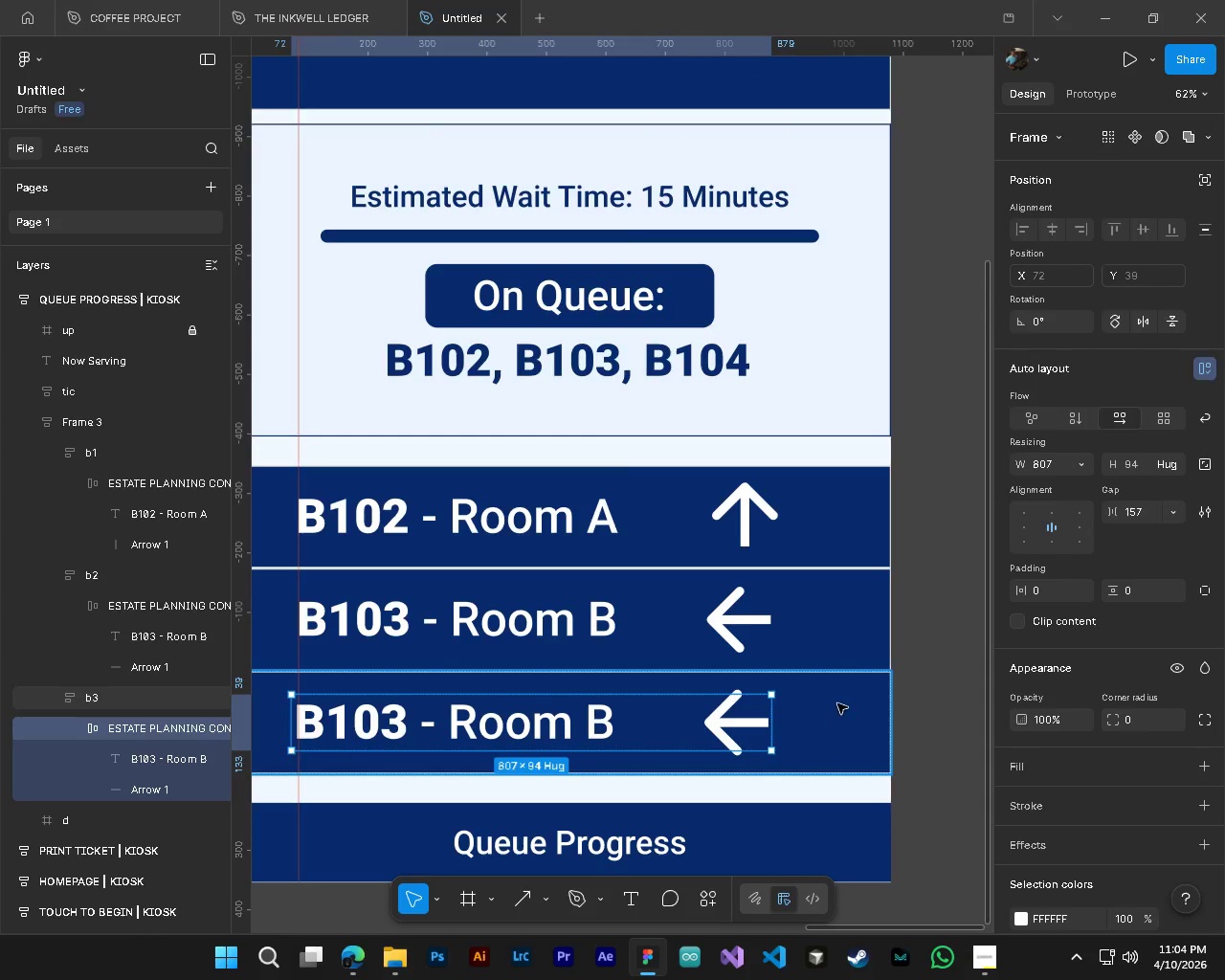 
key(Alt+Control+ControlLeft)
 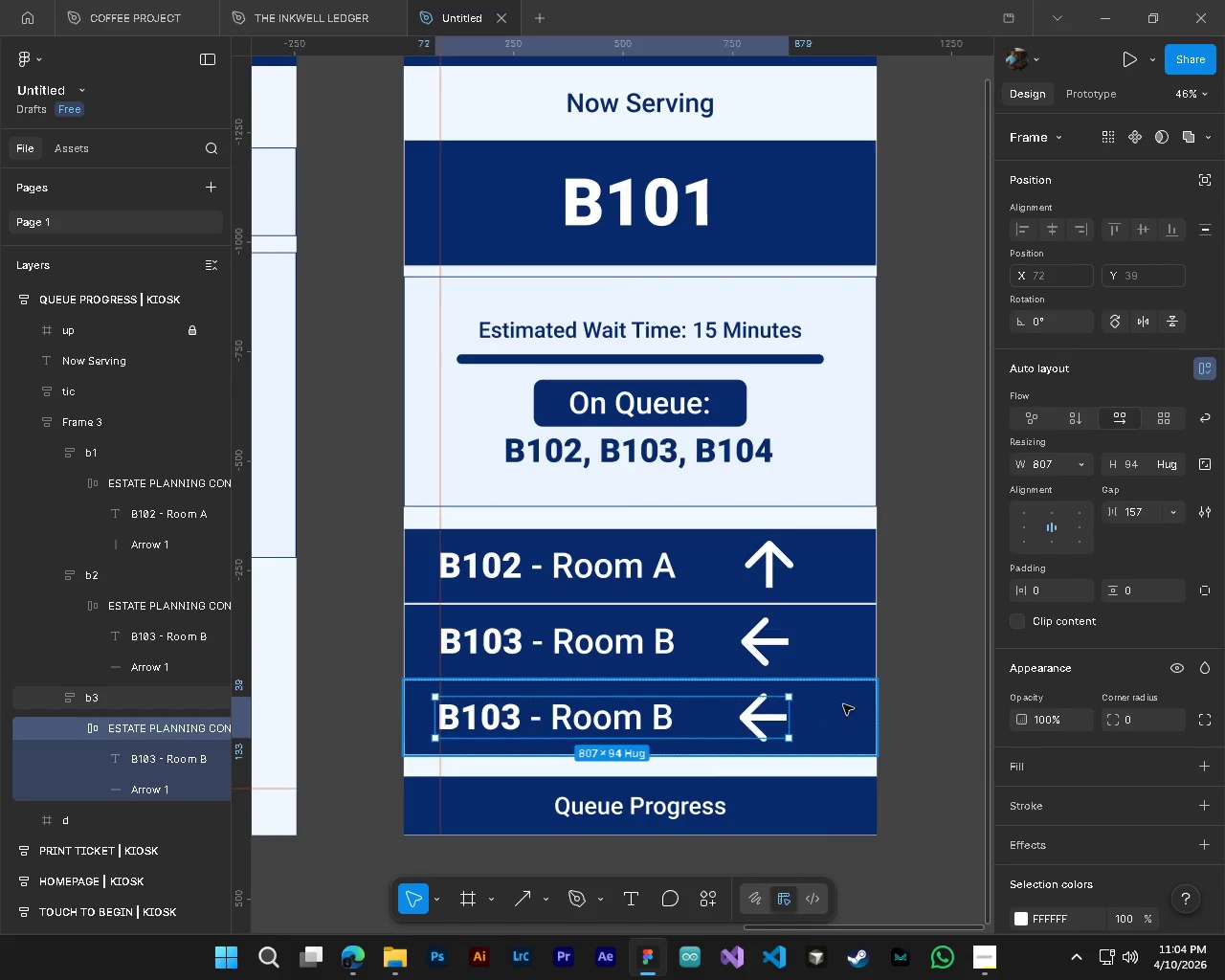 
key(Alt+AltLeft)
 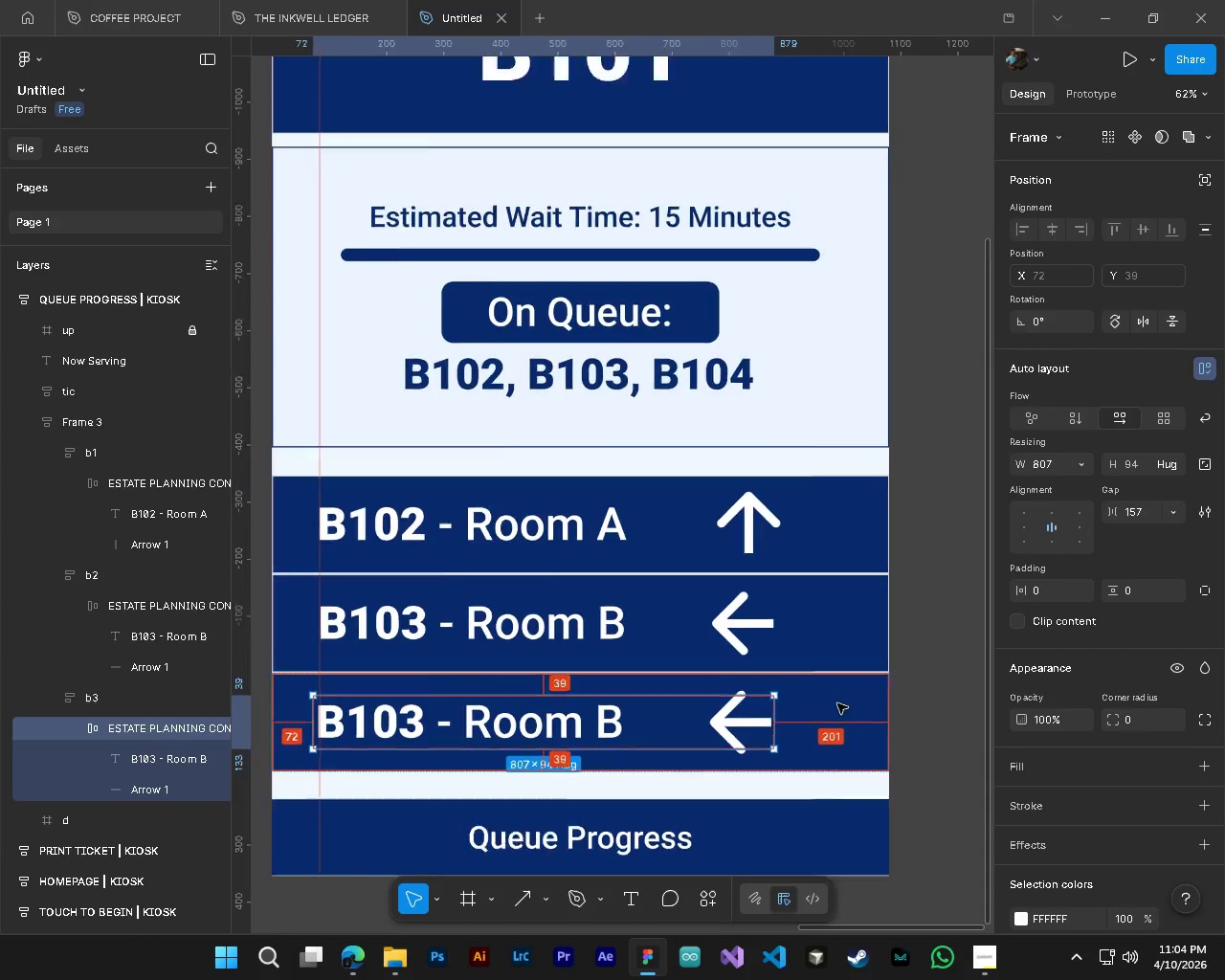 
scroll: coordinate [837, 703], scroll_direction: down, amount: 12.0
 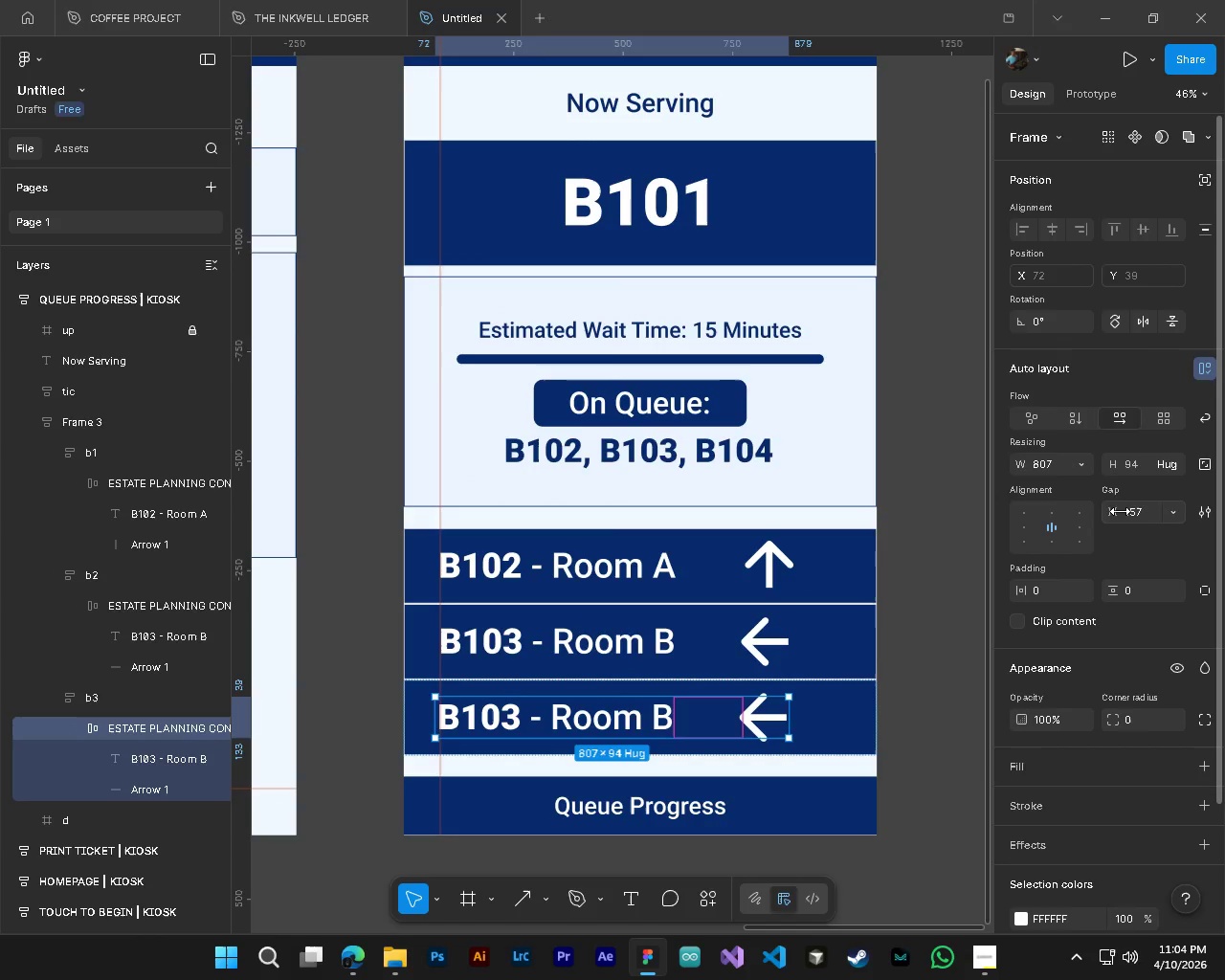 
left_click_drag(start_coordinate=[1120, 511], to_coordinate=[618, 484])
 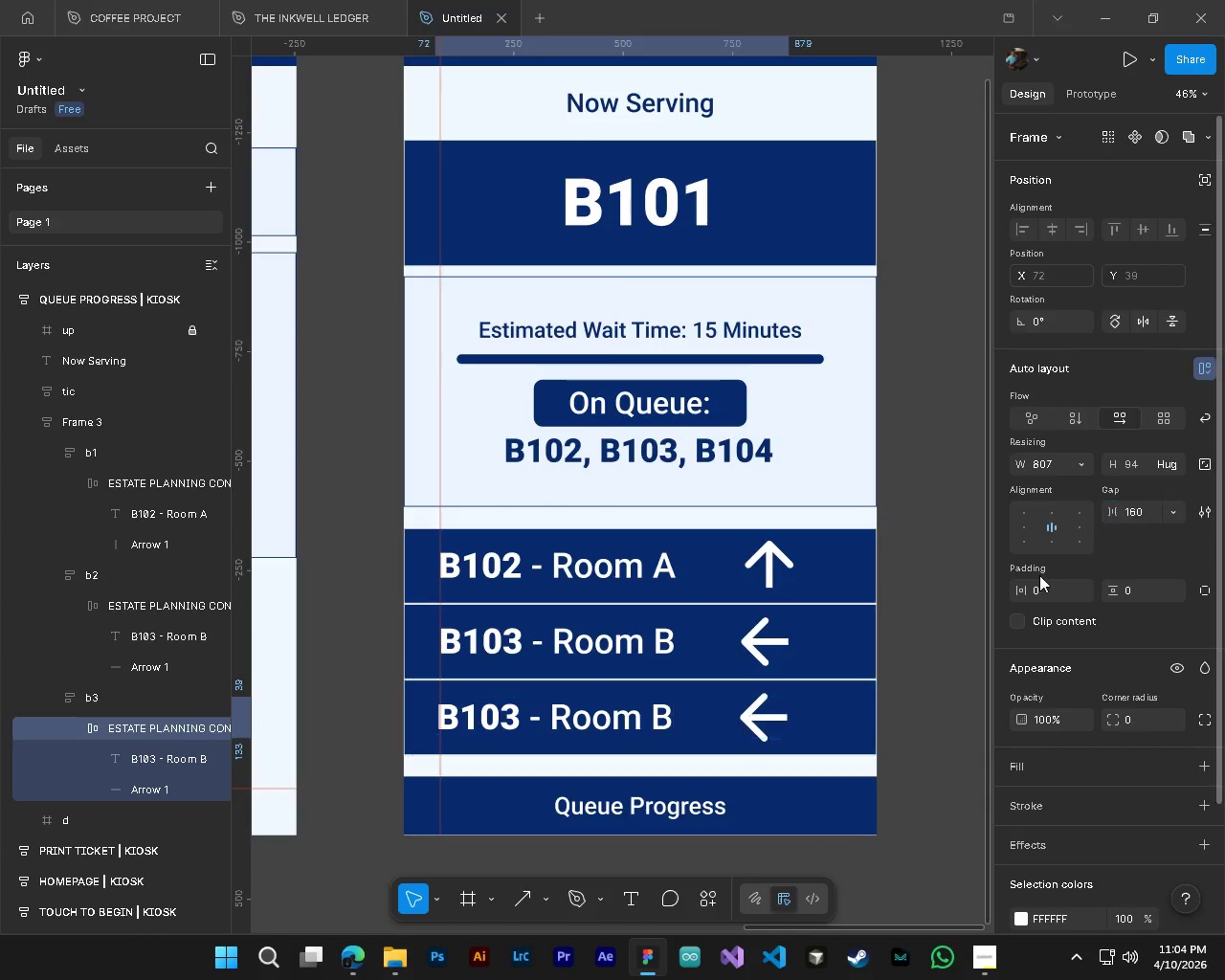 
key(Control+Z)
 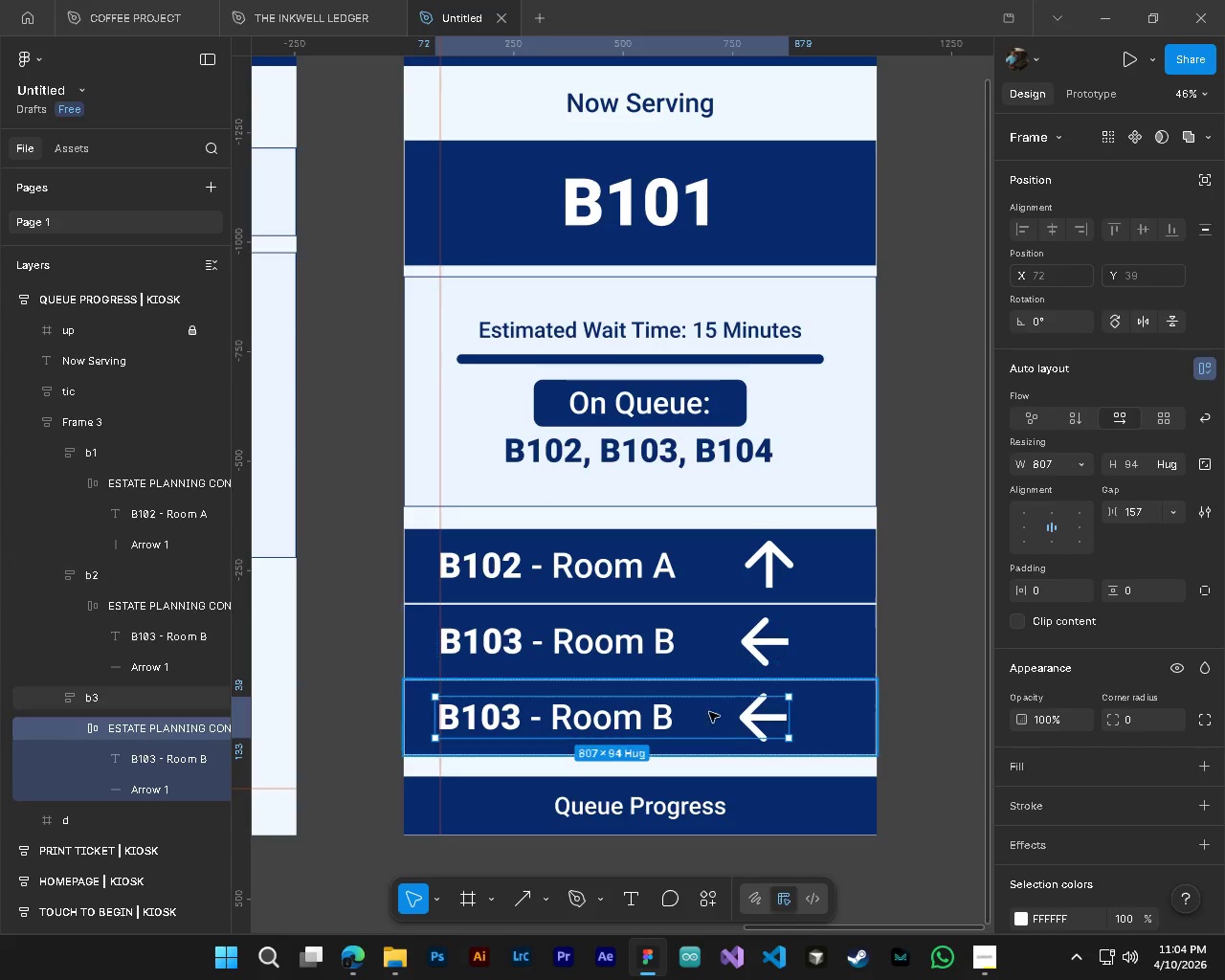 
key(Alt+Control+AltLeft)
 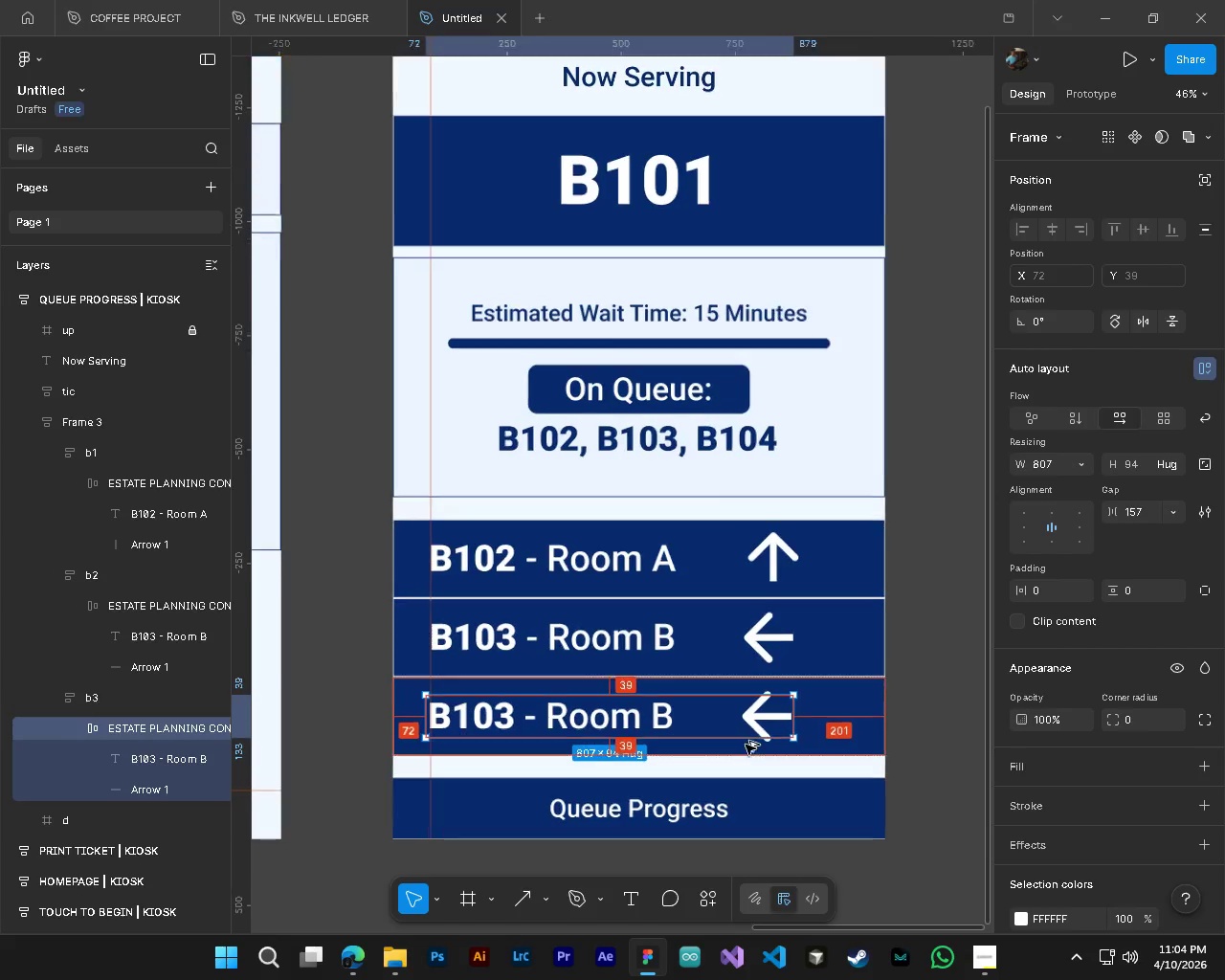 
scroll: coordinate [685, 746], scroll_direction: up, amount: 1.0
 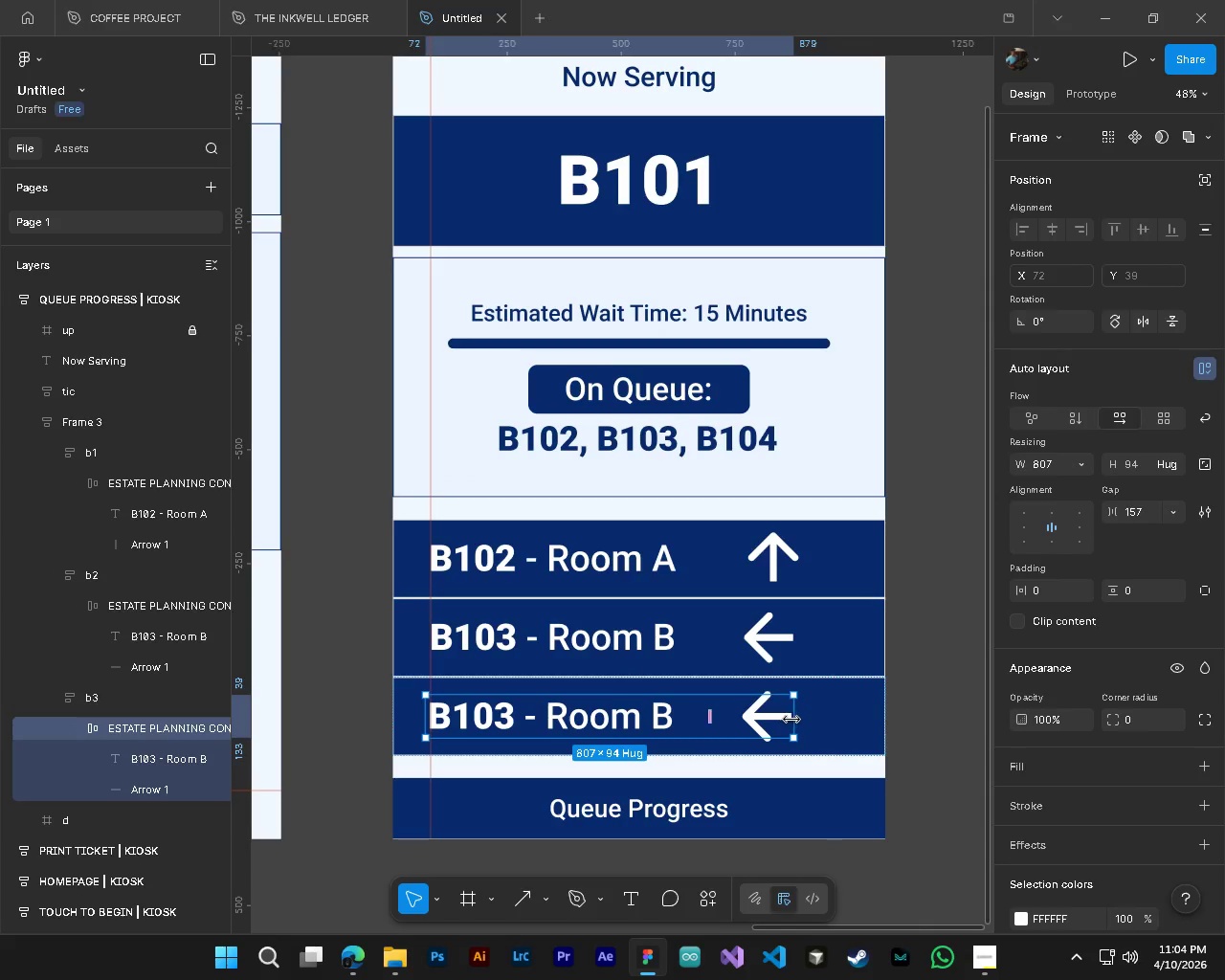 
left_click_drag(start_coordinate=[793, 720], to_coordinate=[797, 714])
 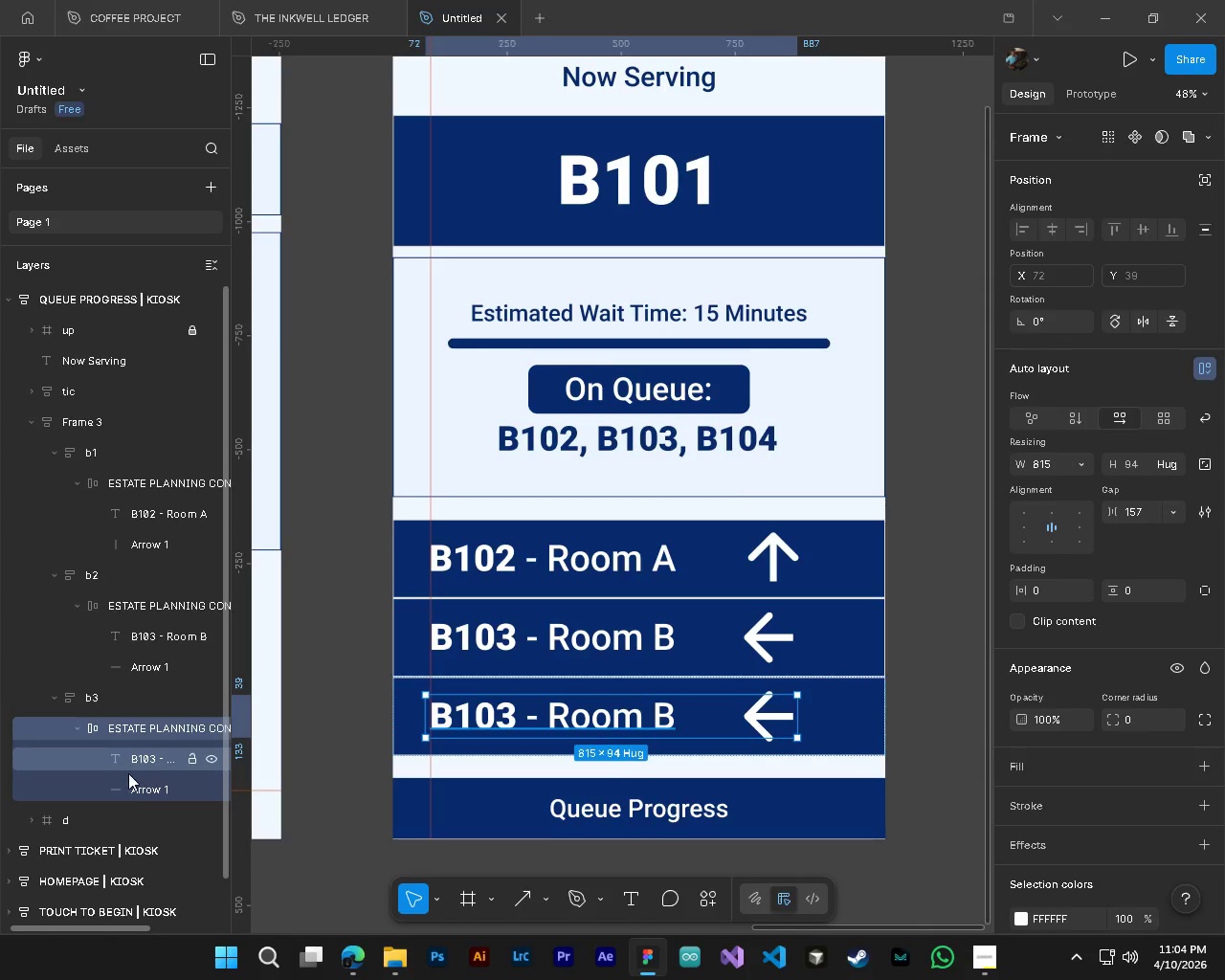 
left_click([133, 792])
 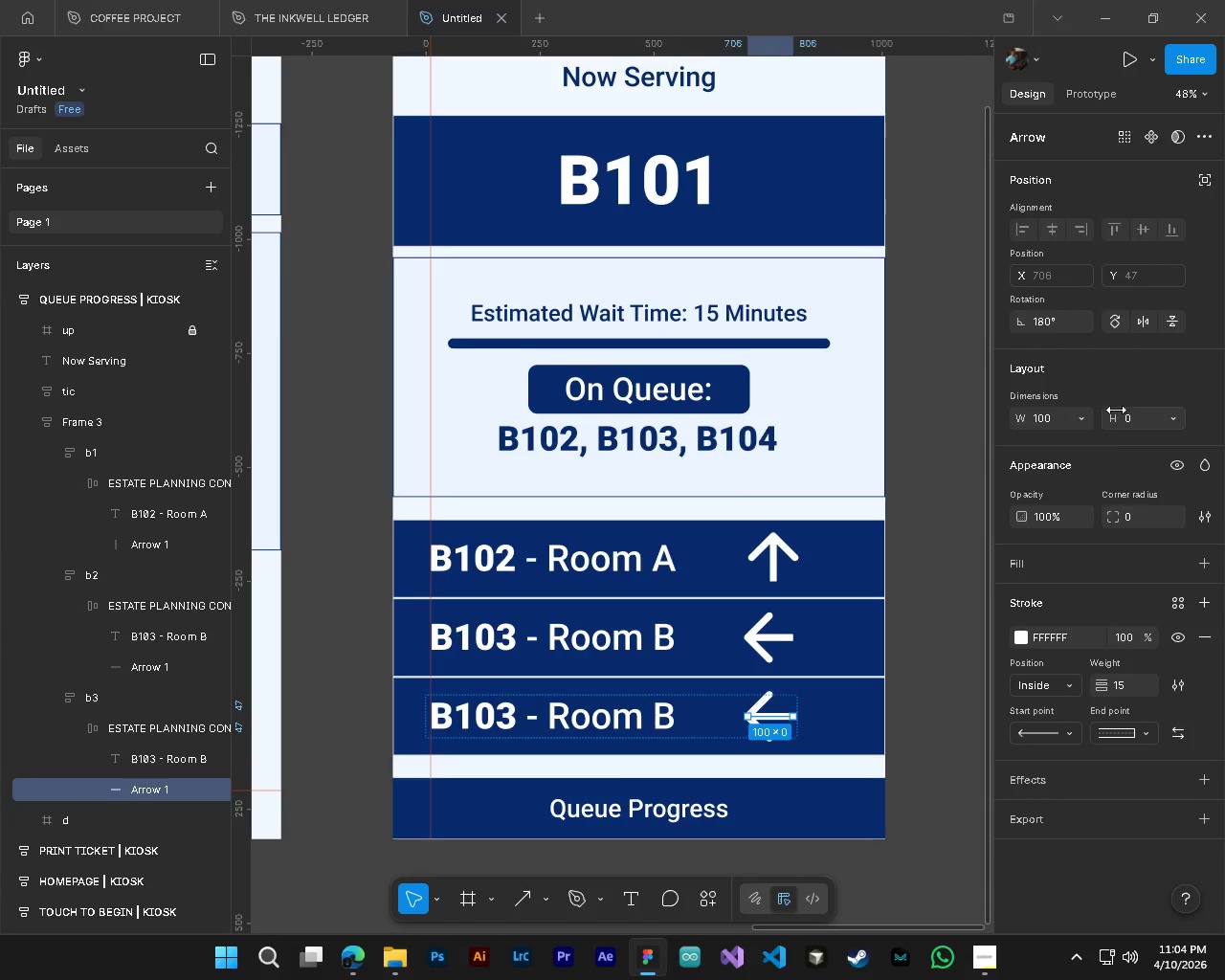 
left_click([1113, 323])
 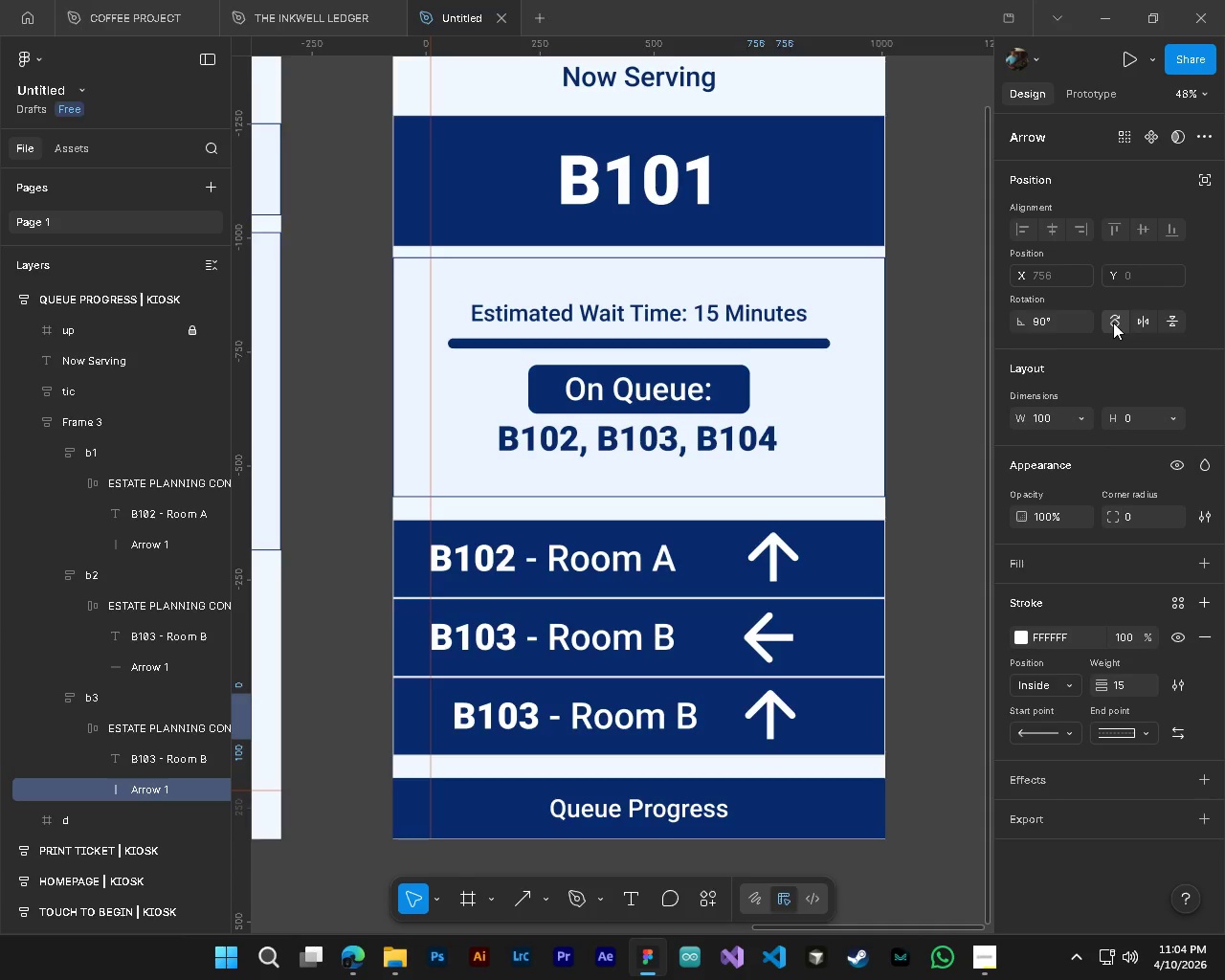 
left_click([1113, 323])
 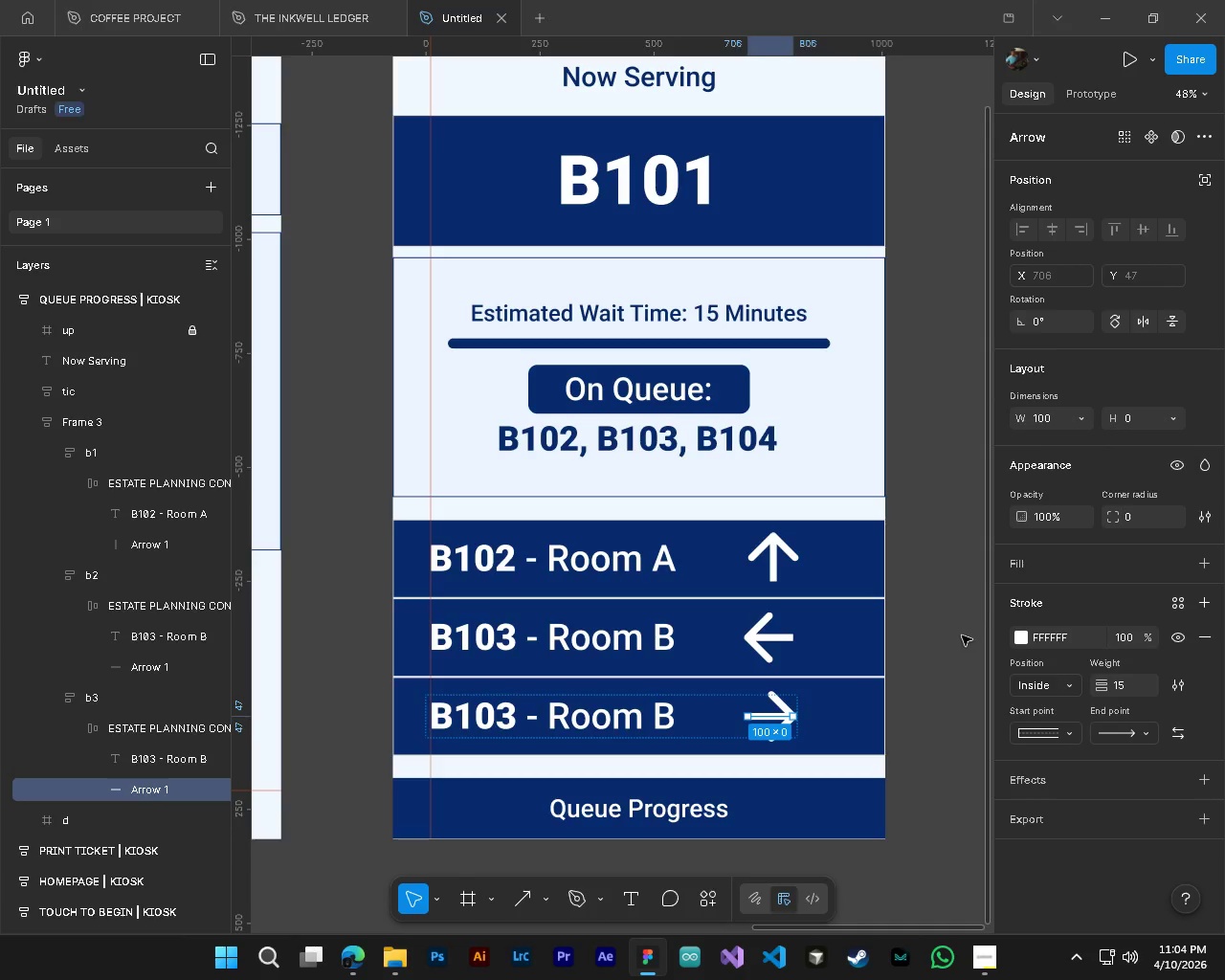 
hold_key(key=ControlLeft, duration=4.64)
hold_key(key=AltLeft, duration=1.5)
scroll: coordinate [641, 788], scroll_direction: up, amount: 5.0
 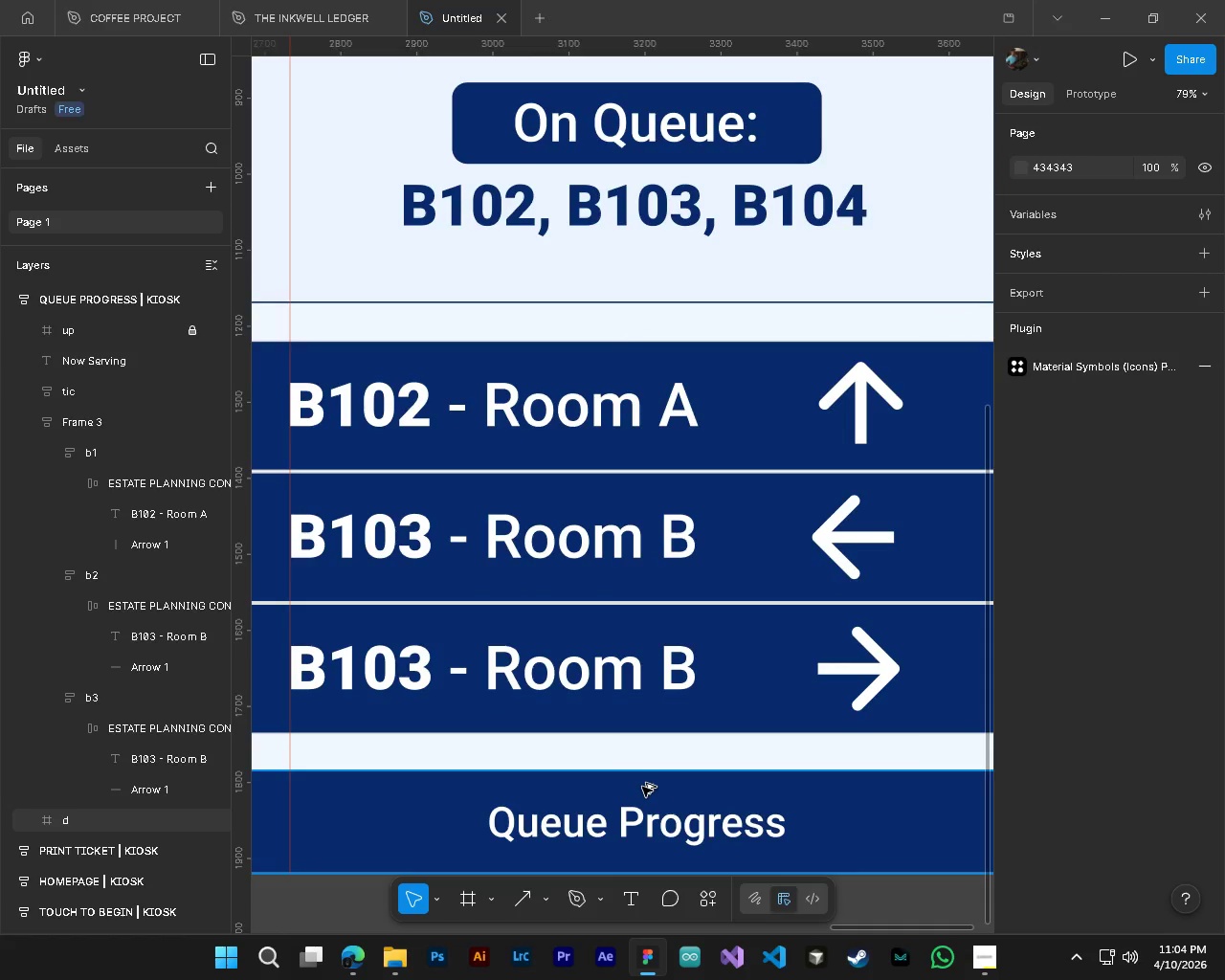 
hold_key(key=AltLeft, duration=1.52)
hold_key(key=AltLeft, duration=1.52)
scroll: coordinate [271, 672], scroll_direction: up, amount: 8.0
 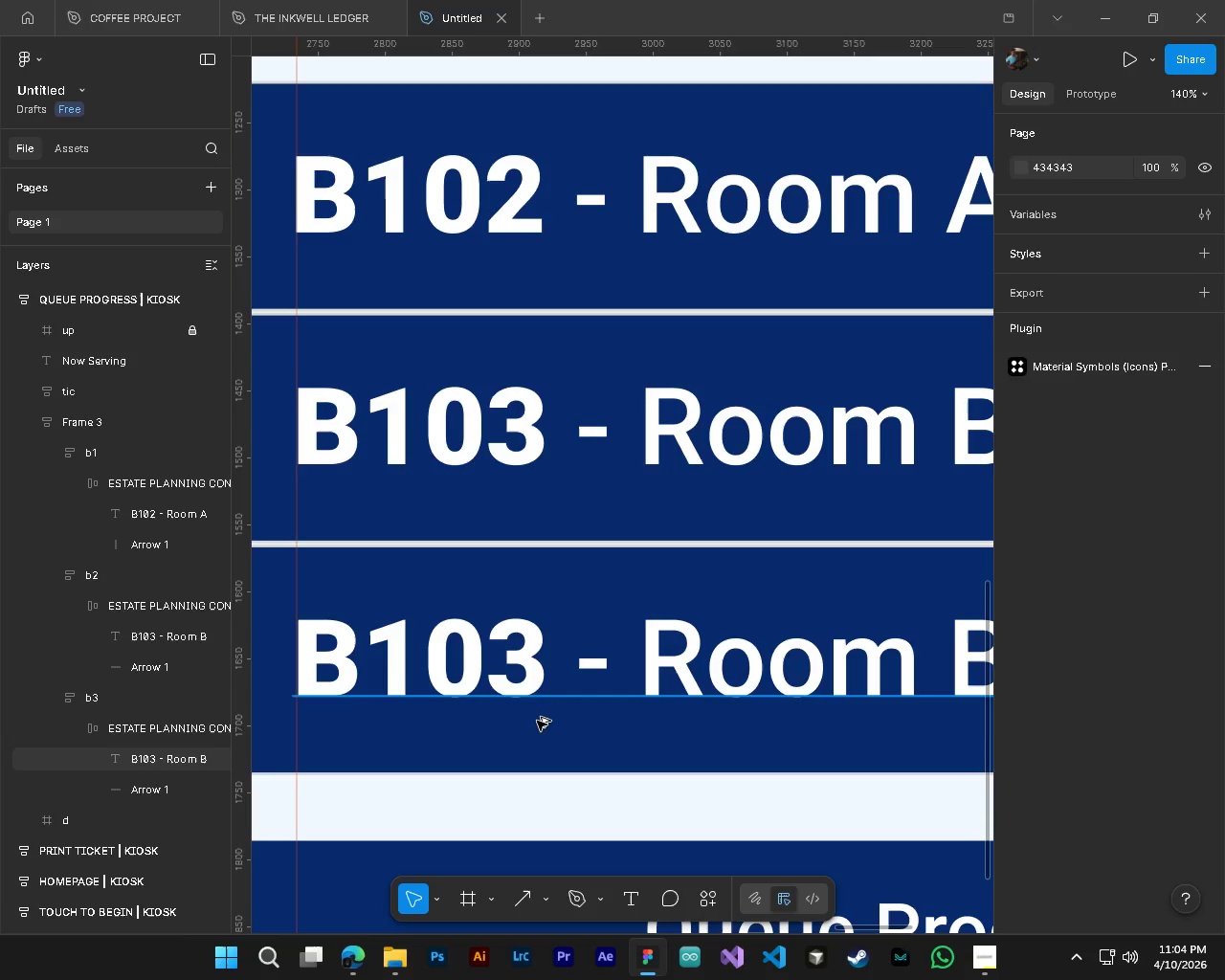 
key(Shift+ShiftLeft)
 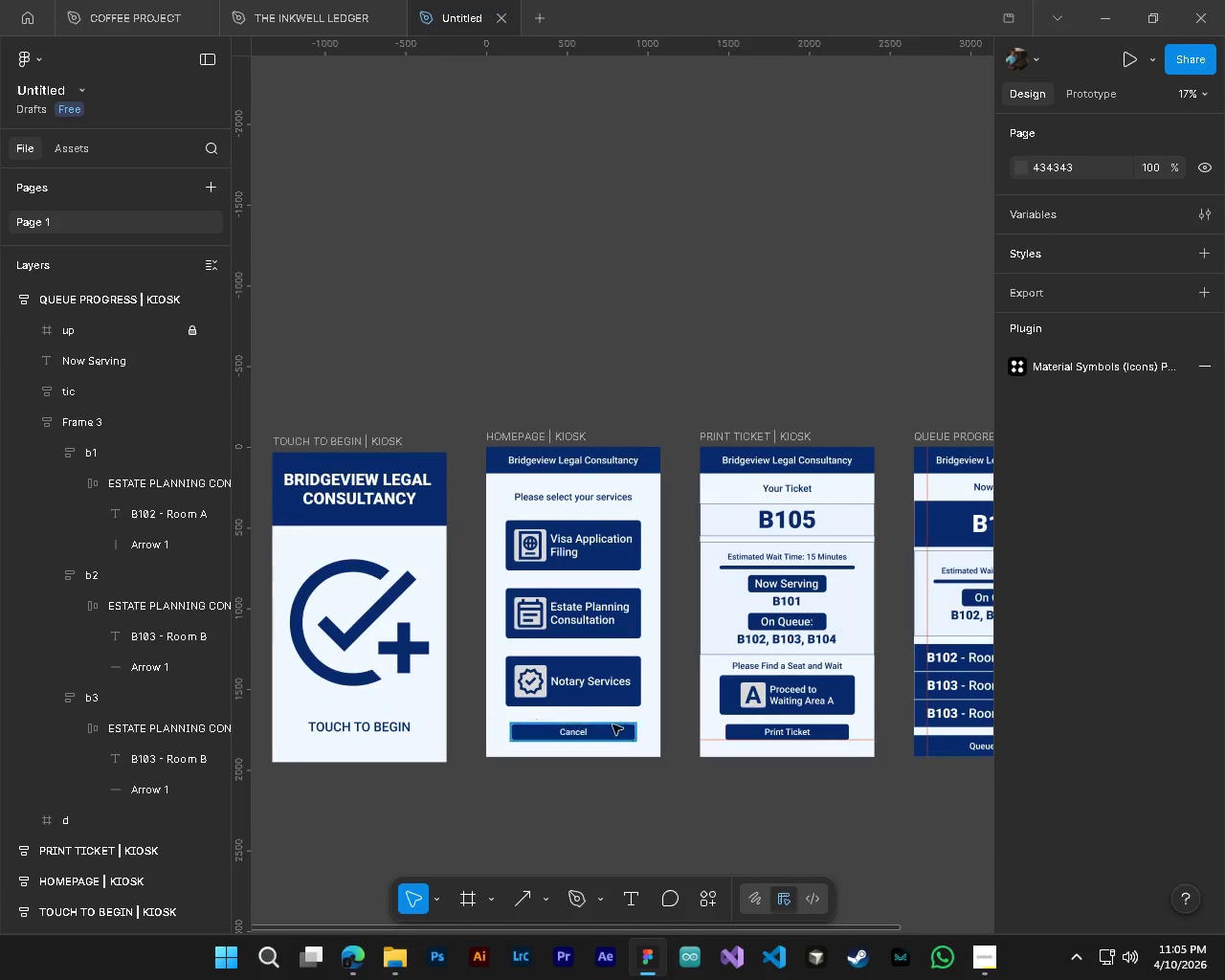 
hold_key(key=ControlLeft, duration=0.34)
 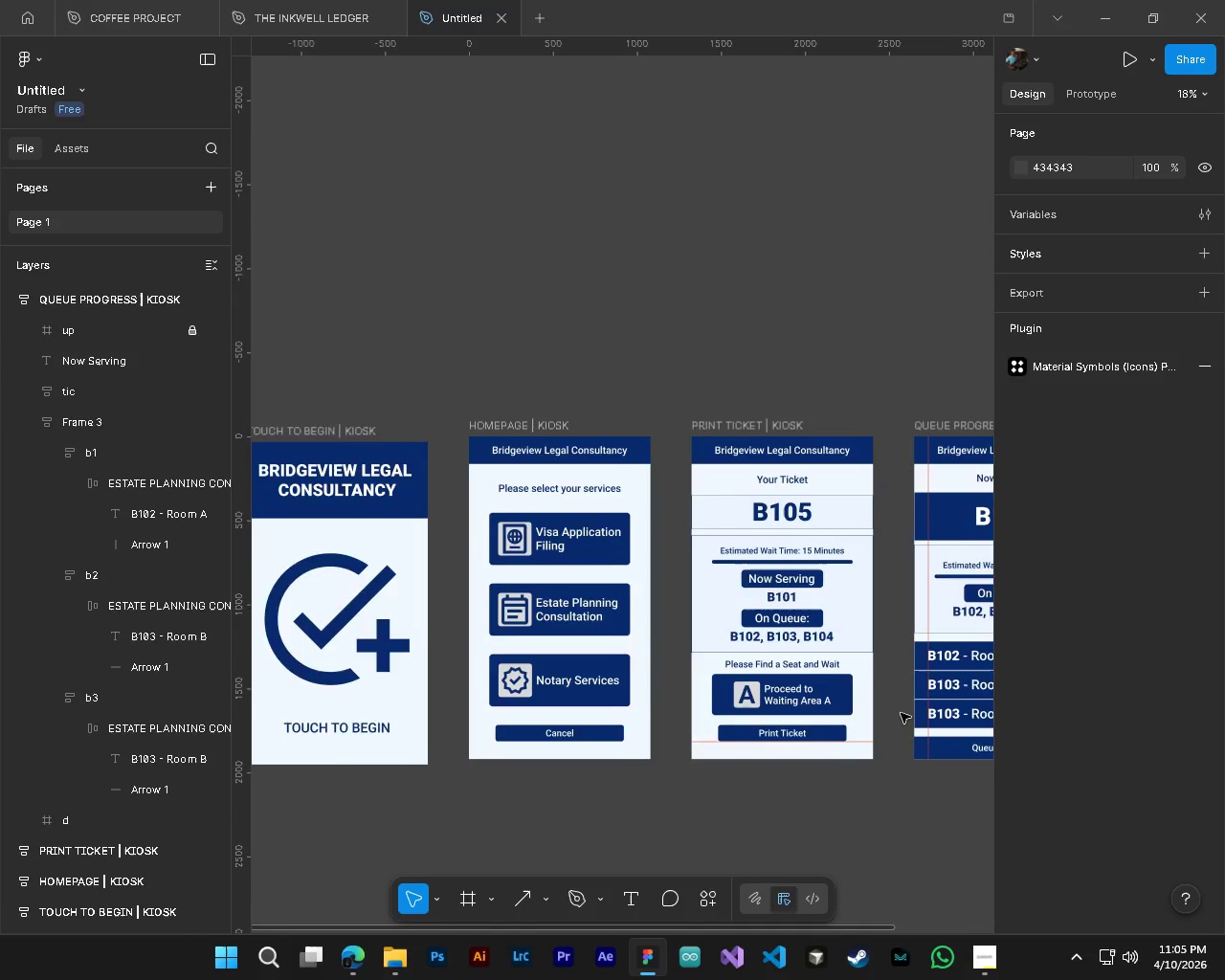 
key(Alt+Control+AltLeft)
 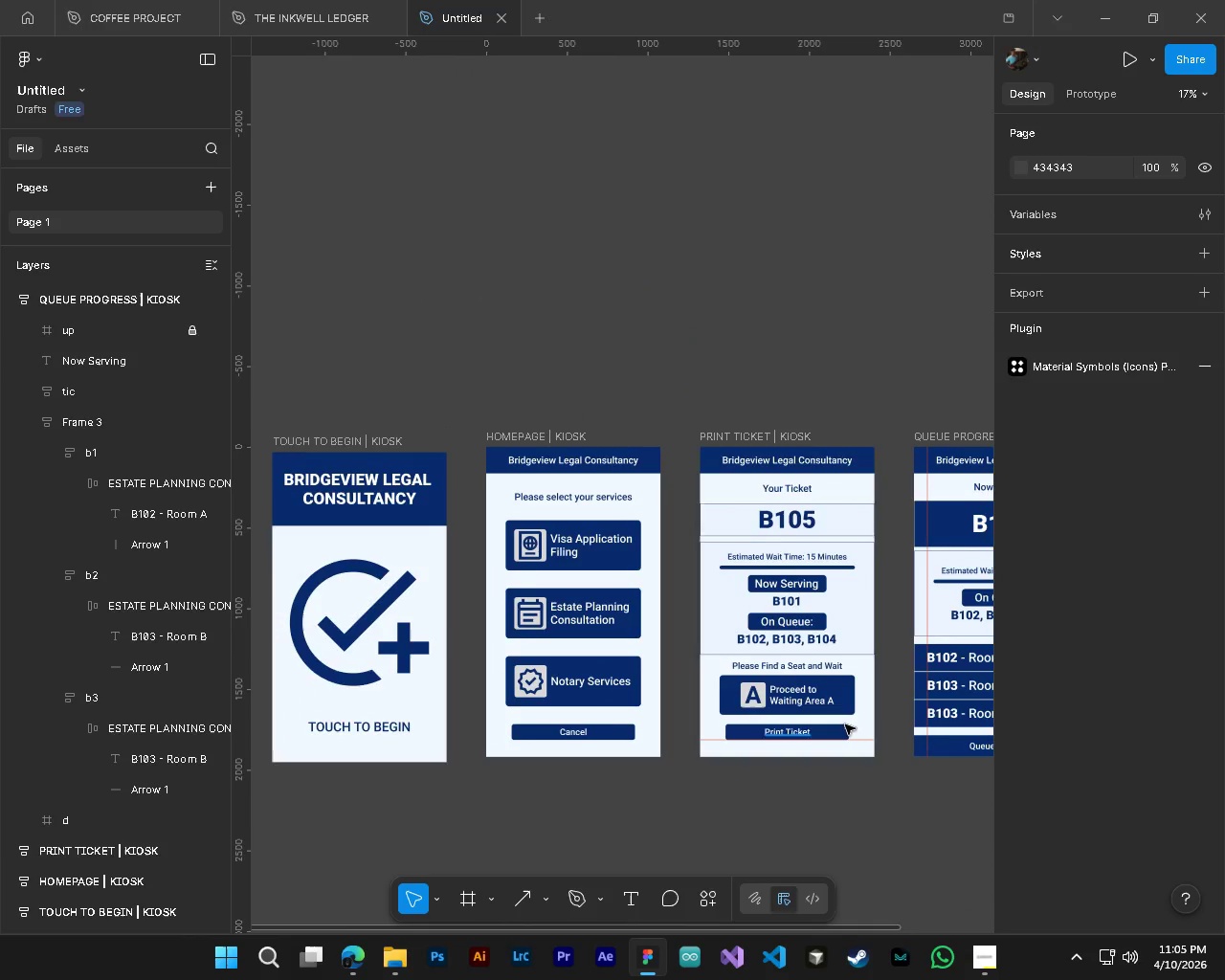 
key(Shift+ShiftLeft)
 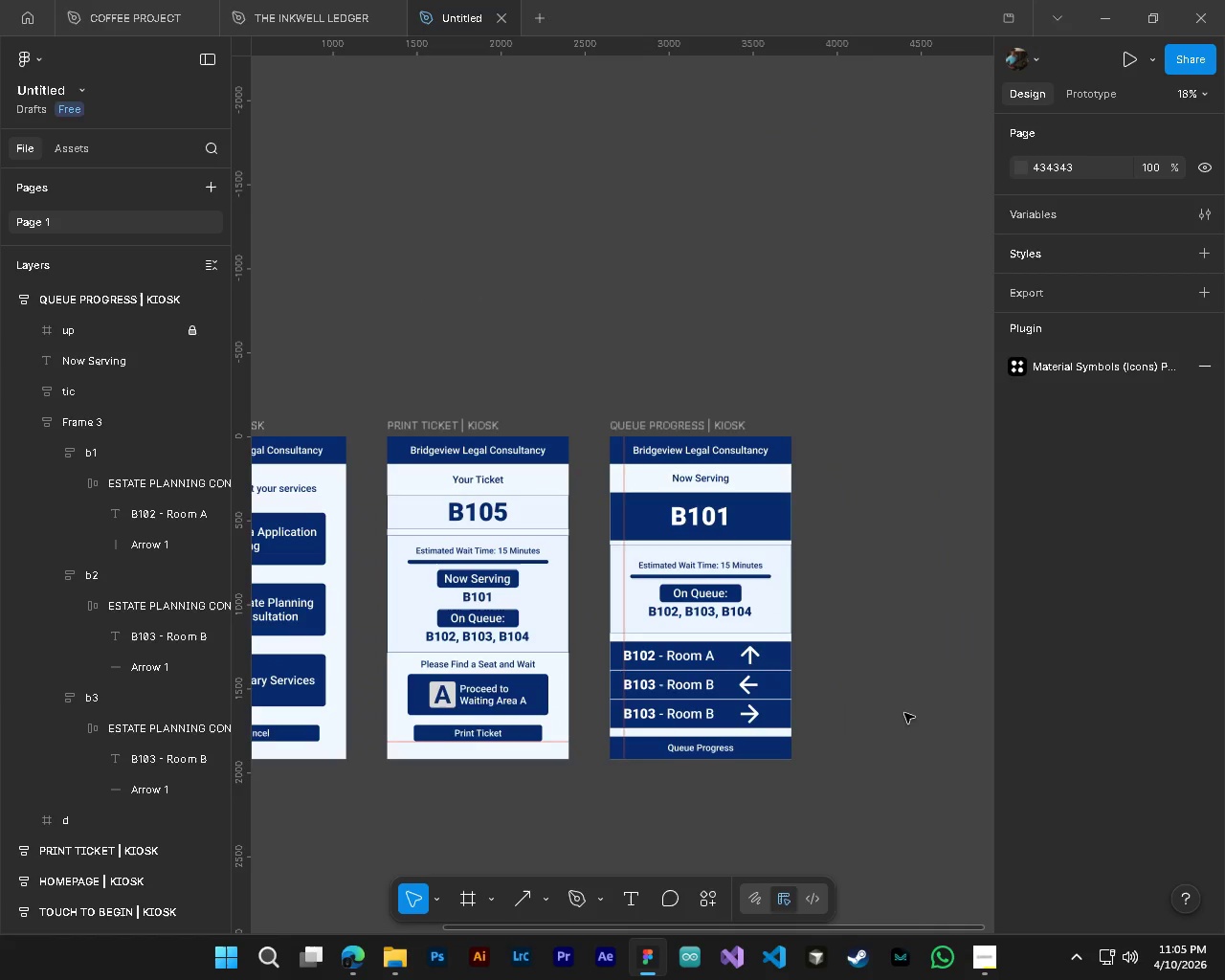 
hold_key(key=AltLeft, duration=1.39)
hold_key(key=ControlLeft, duration=1.38)
scroll: coordinate [561, 675], scroll_direction: up, amount: 1.0
 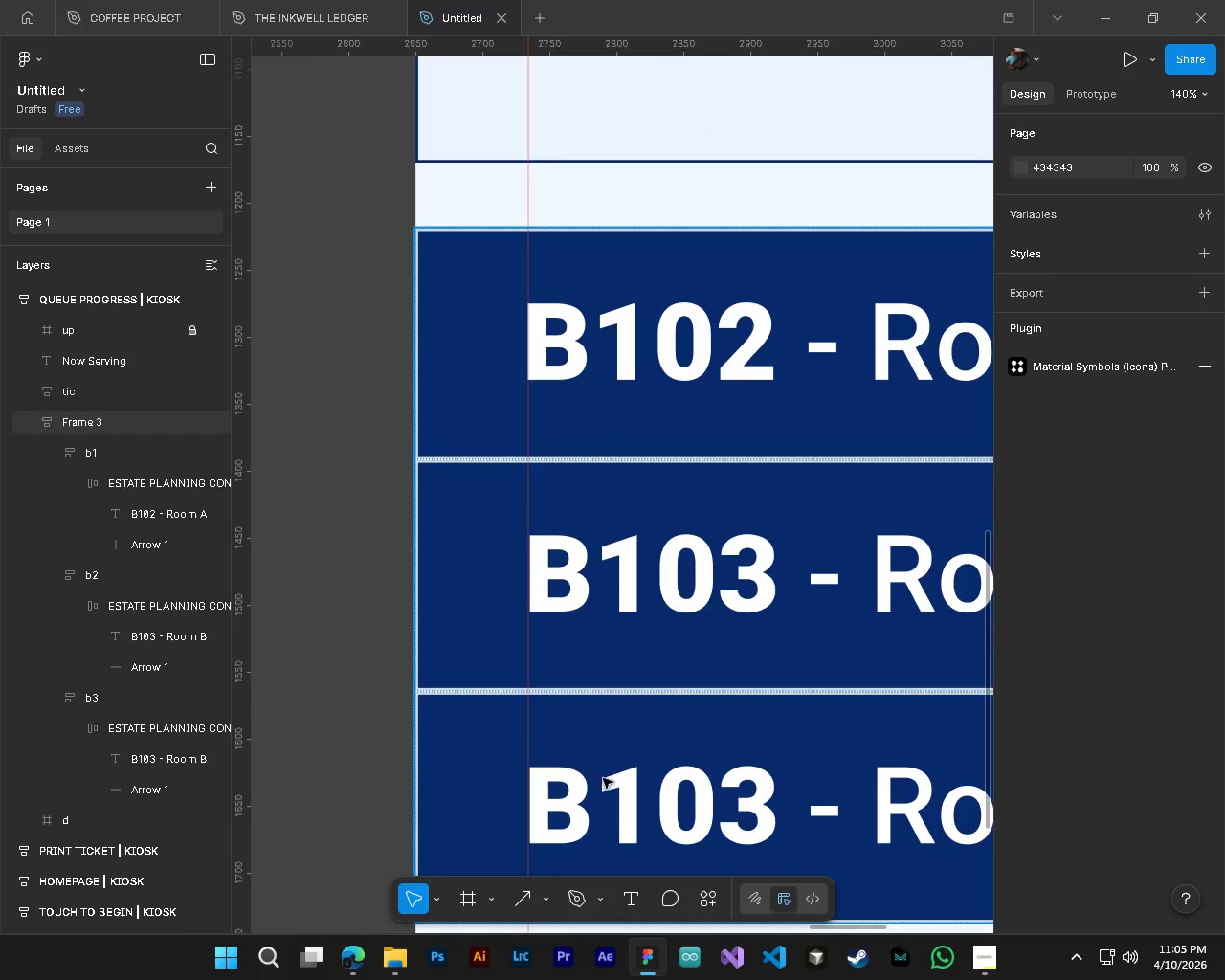 
hold_key(key=AltLeft, duration=0.95)
hold_key(key=ControlLeft, duration=0.98)
scroll: coordinate [608, 758], scroll_direction: down, amount: 18.0
 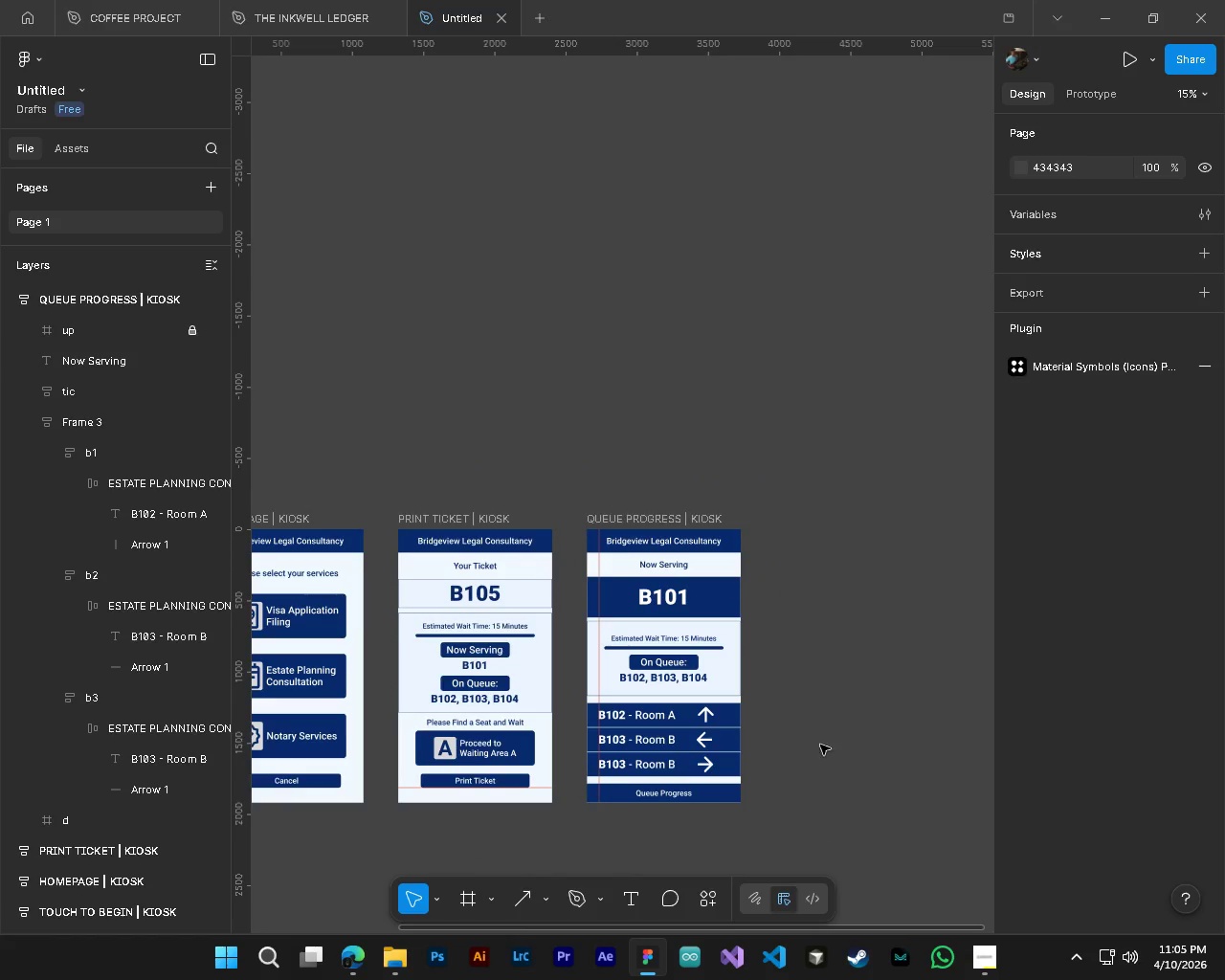 
left_click([823, 744])
 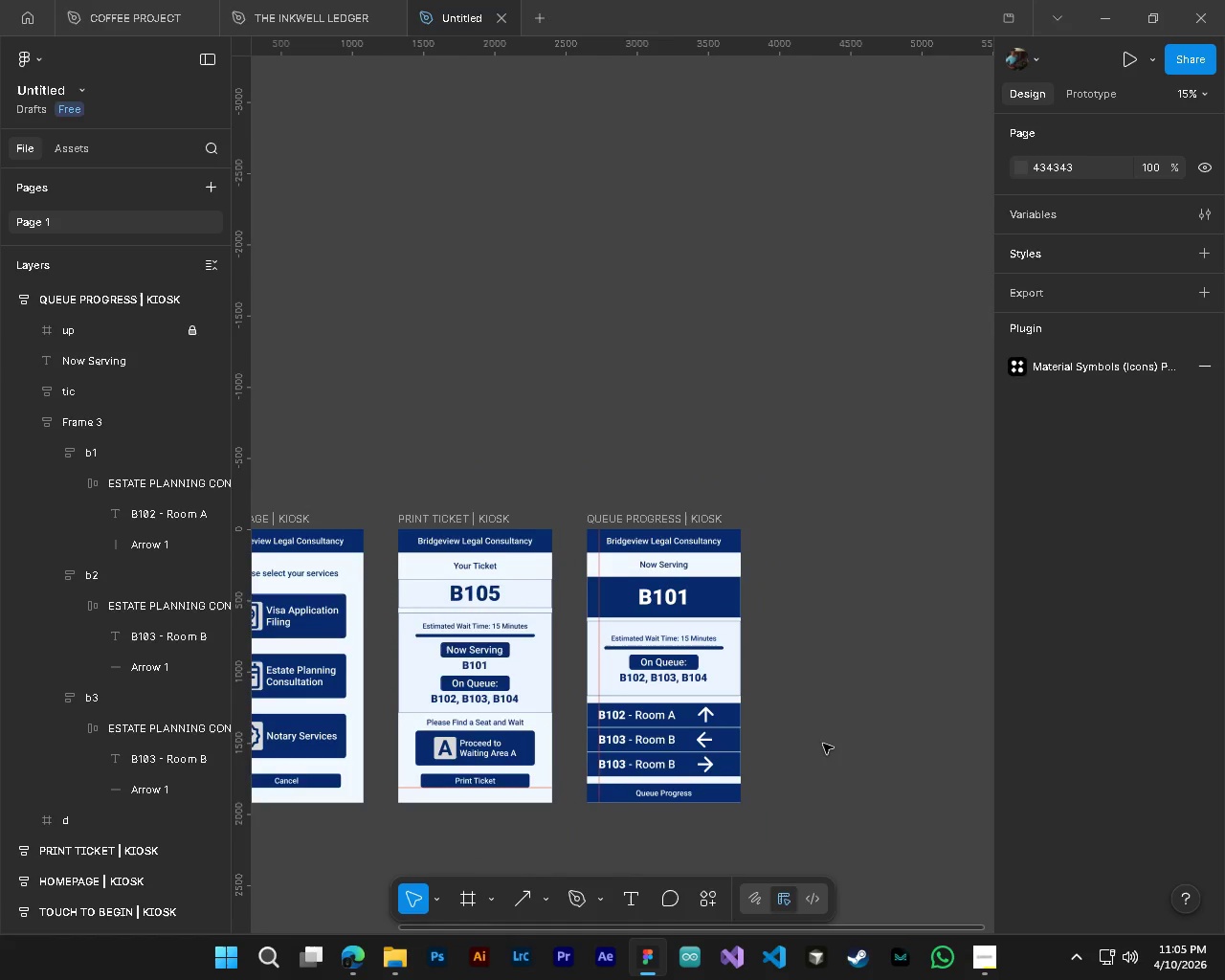 
key(Shift+ShiftLeft)
 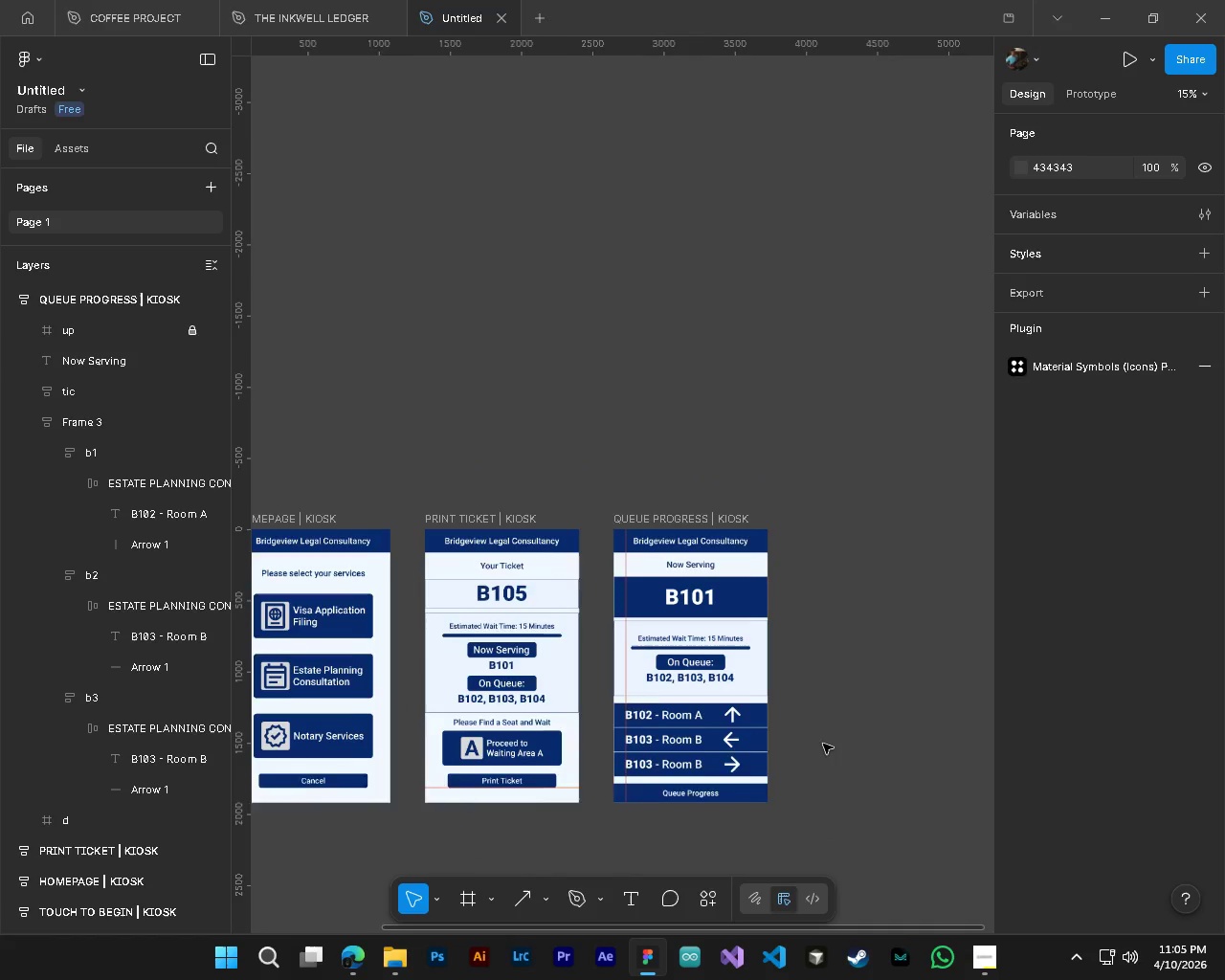 
hold_key(key=ShiftLeft, duration=0.34)
 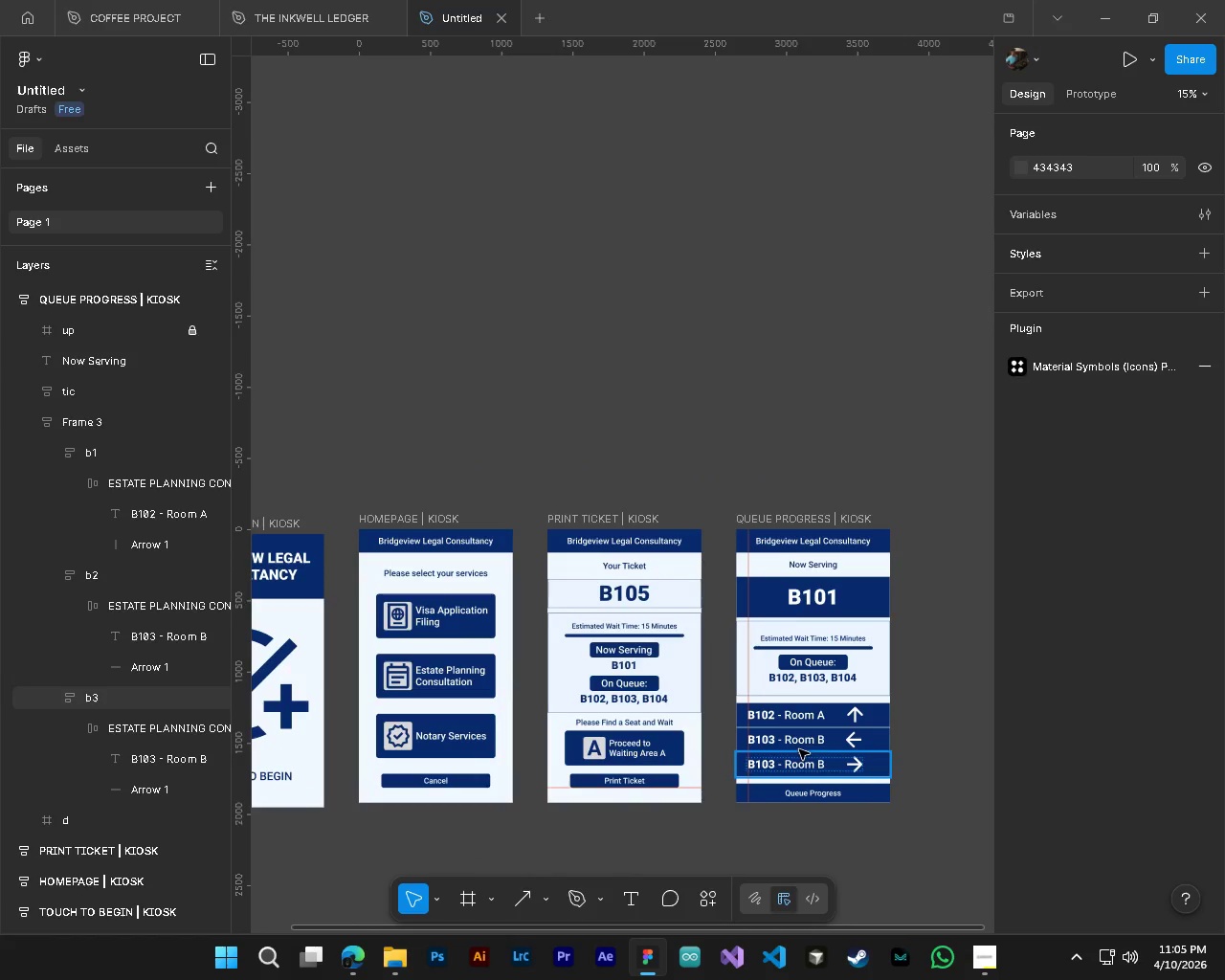 
scroll: coordinate [823, 744], scroll_direction: up, amount: 3.0
 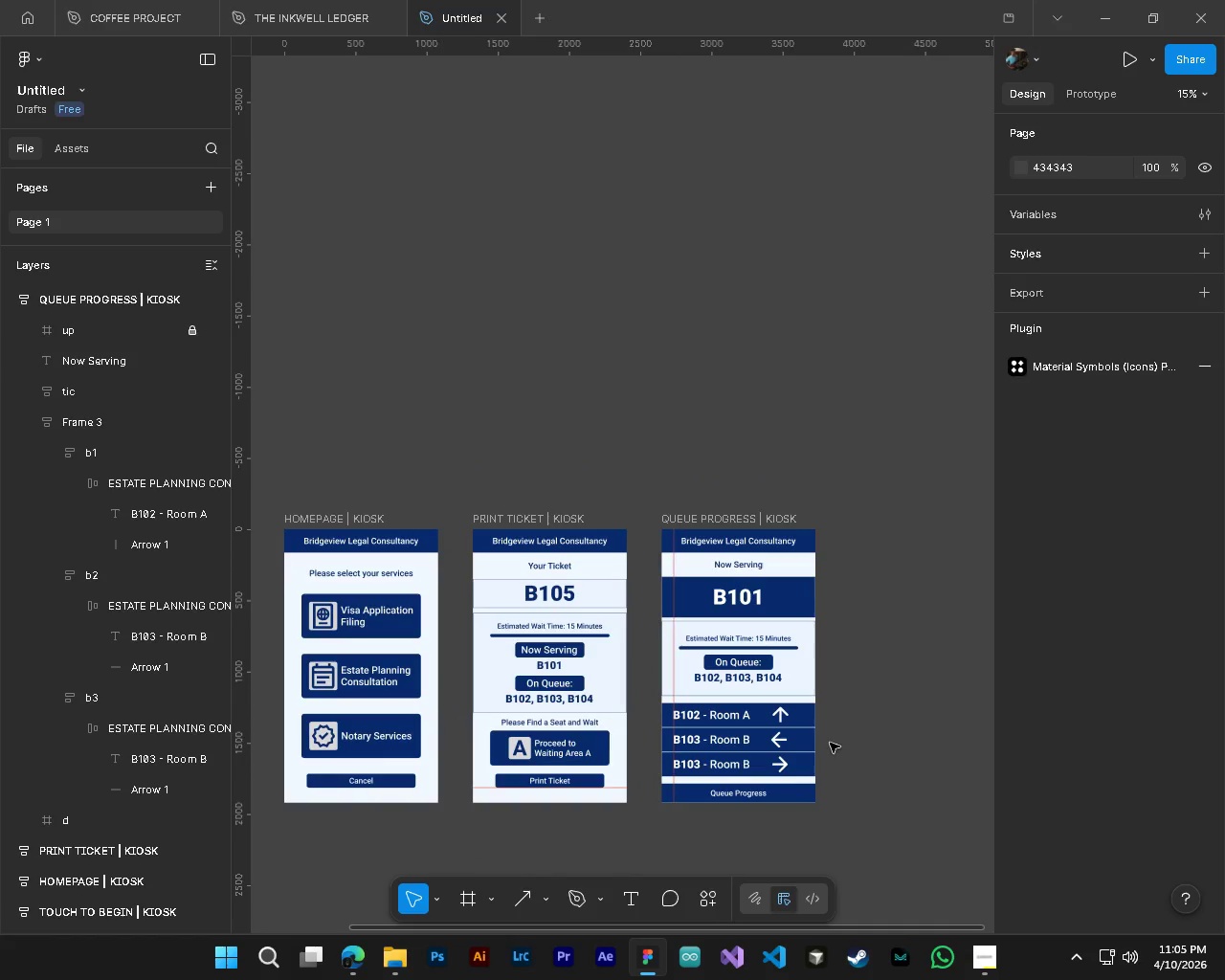 
key(Control+S)
 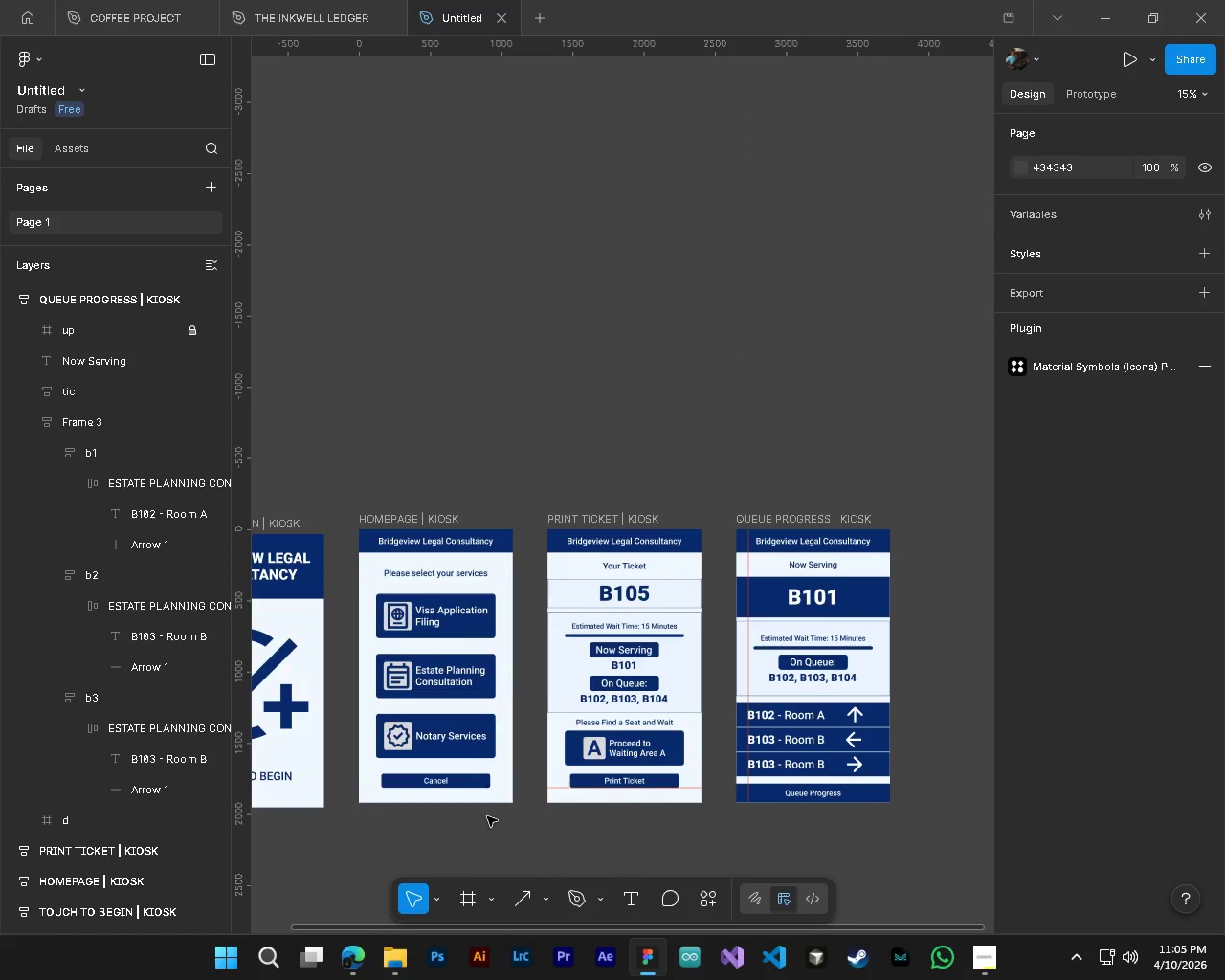 
scroll: coordinate [824, 746], scroll_direction: up, amount: 3.0
 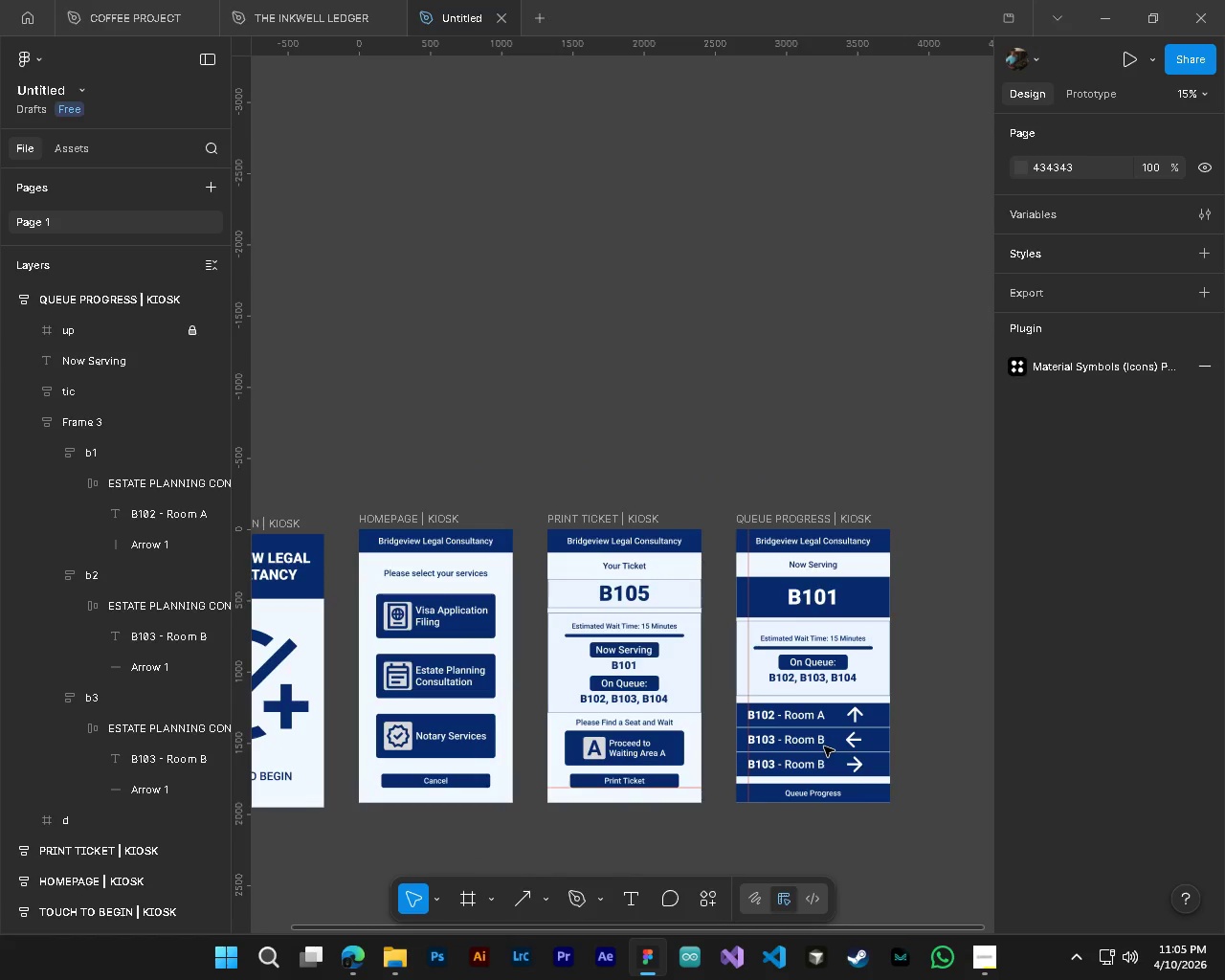 
hold_key(key=AltLeft, duration=0.95)
 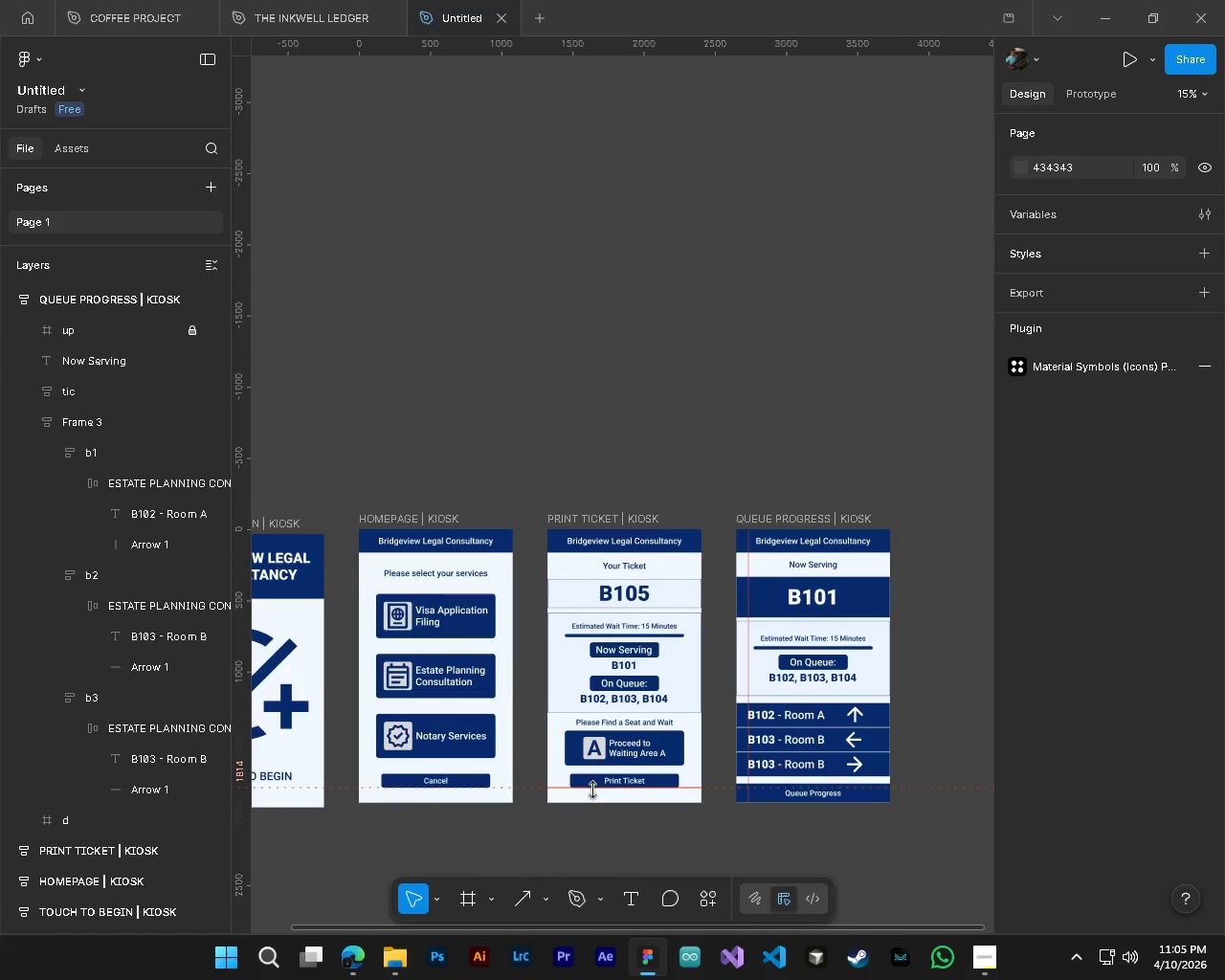 
hold_key(key=ControlLeft, duration=0.7)
 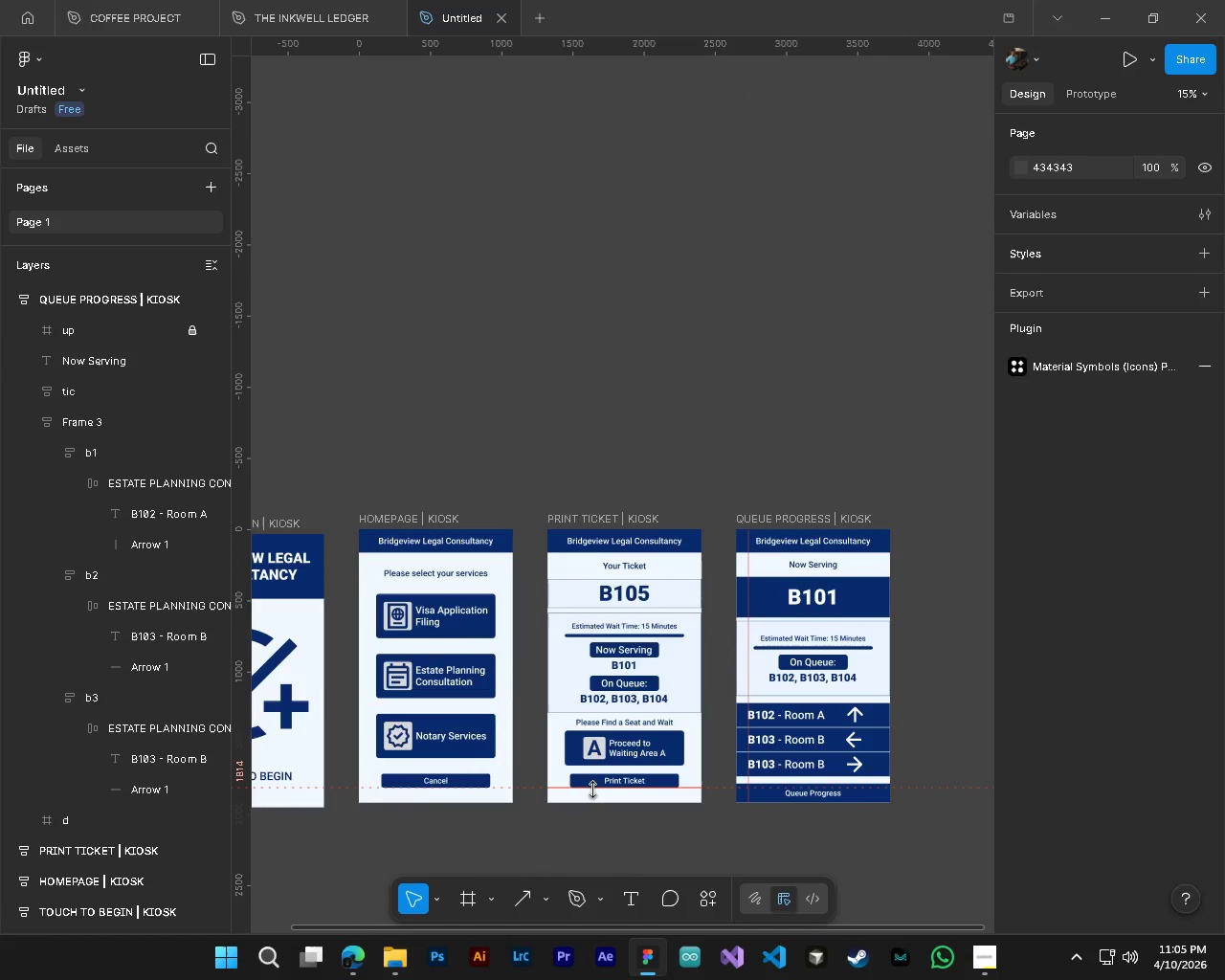 
hold_key(key=AltLeft, duration=1.47)
hold_key(key=ControlLeft, duration=1.44)
scroll: coordinate [592, 790], scroll_direction: up, amount: 5.0
 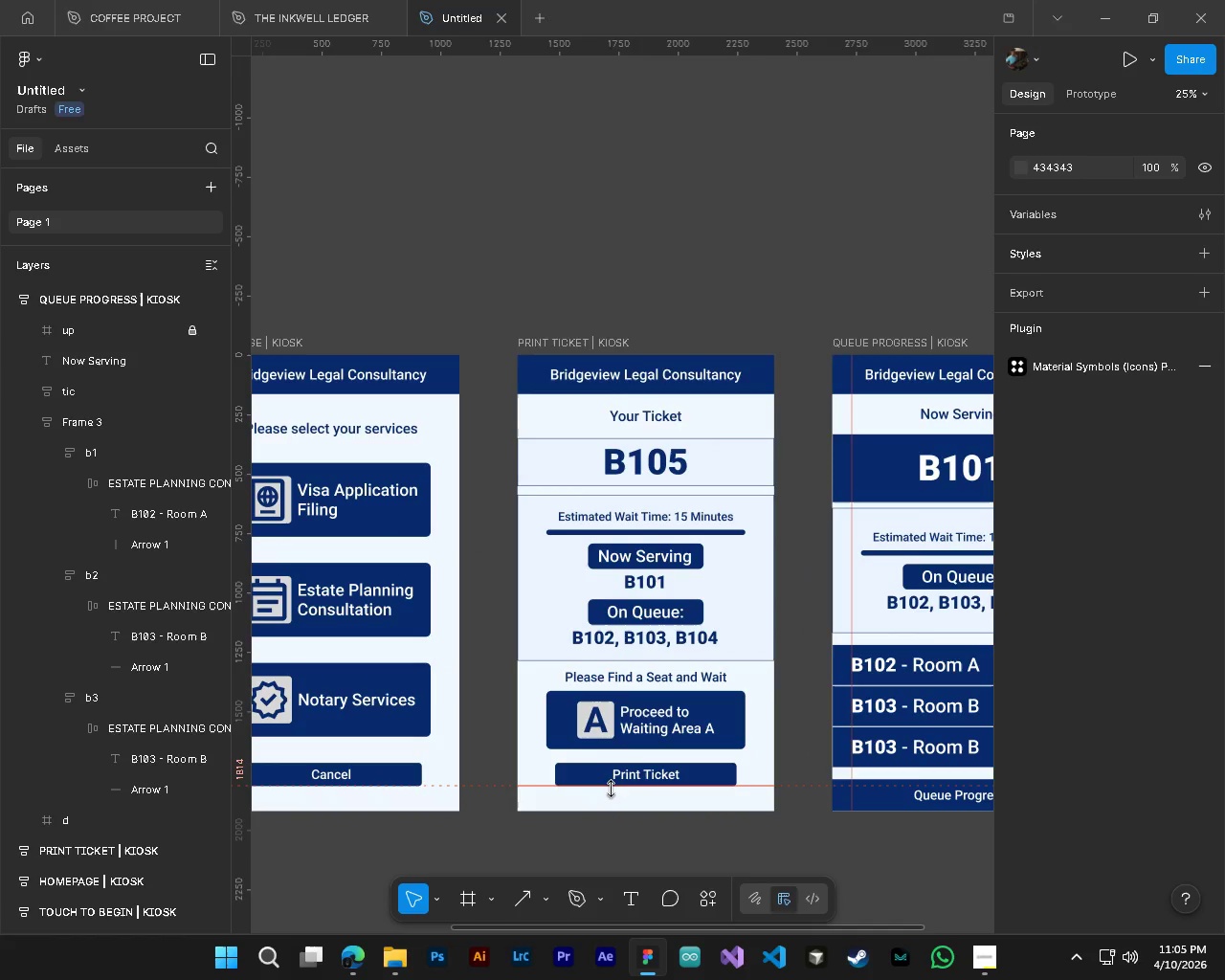 
hold_key(key=AltLeft, duration=6.42)
 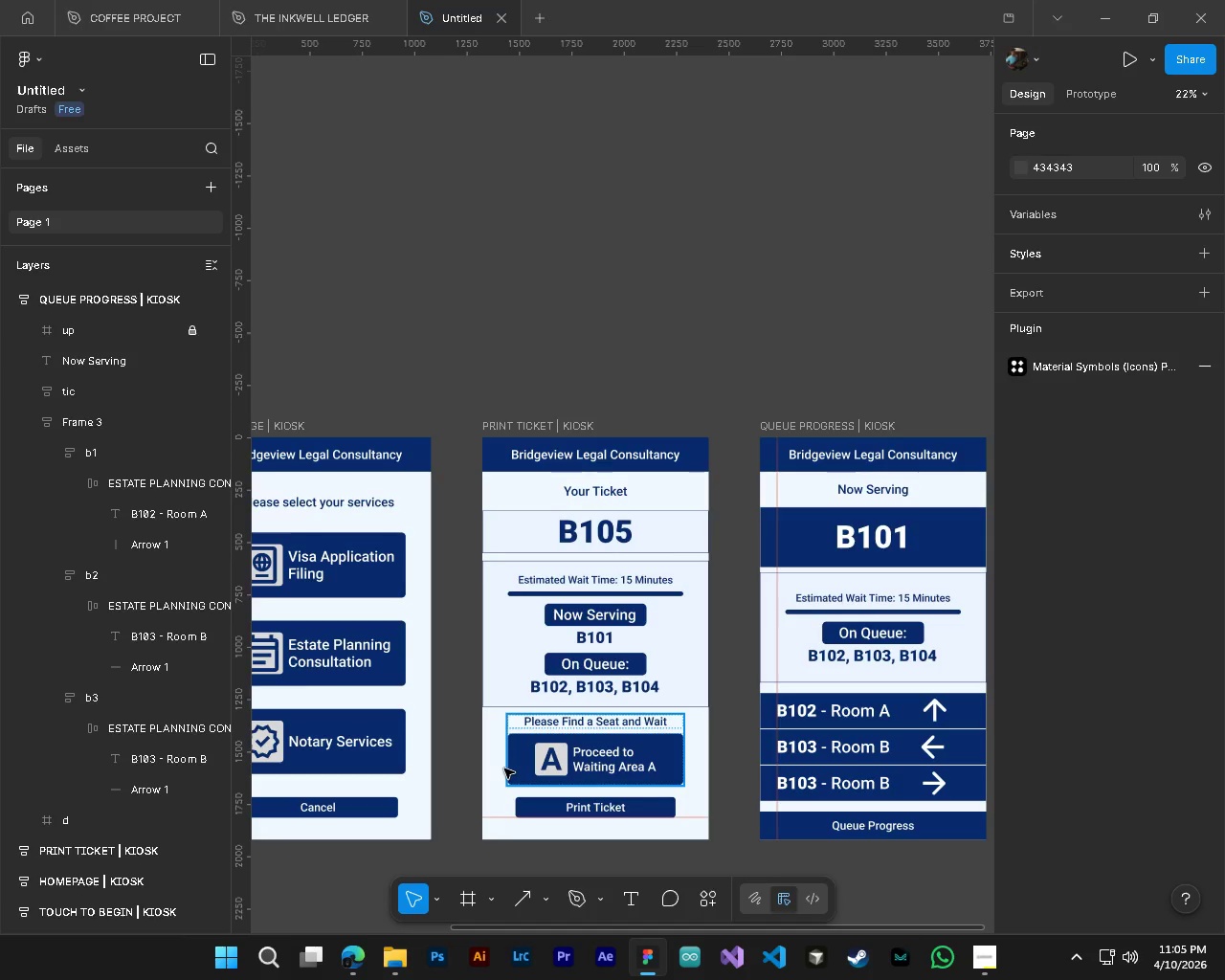 
hold_key(key=ControlLeft, duration=1.52)
 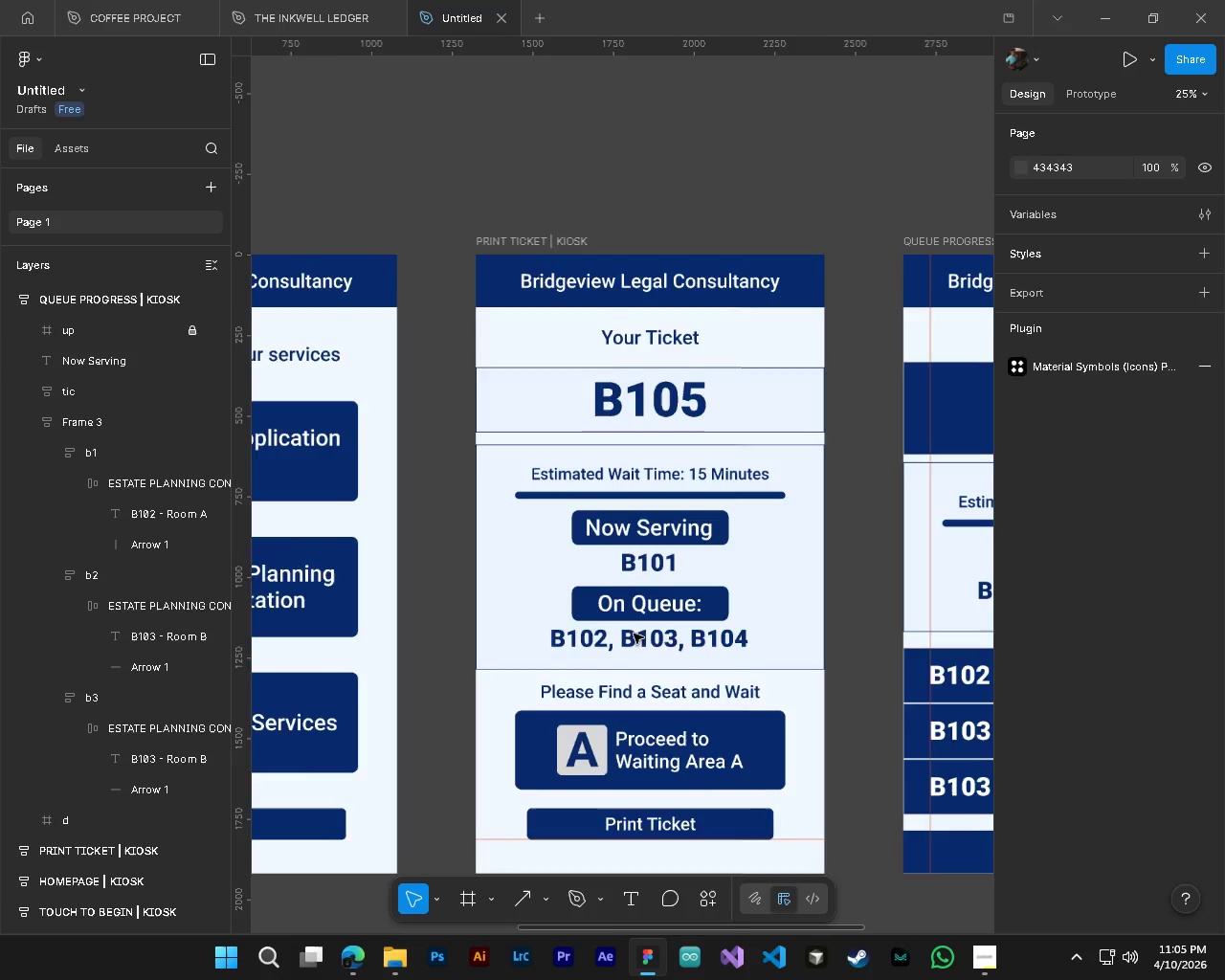 
hold_key(key=ControlLeft, duration=1.5)
scroll: coordinate [634, 634], scroll_direction: up, amount: 4.0
 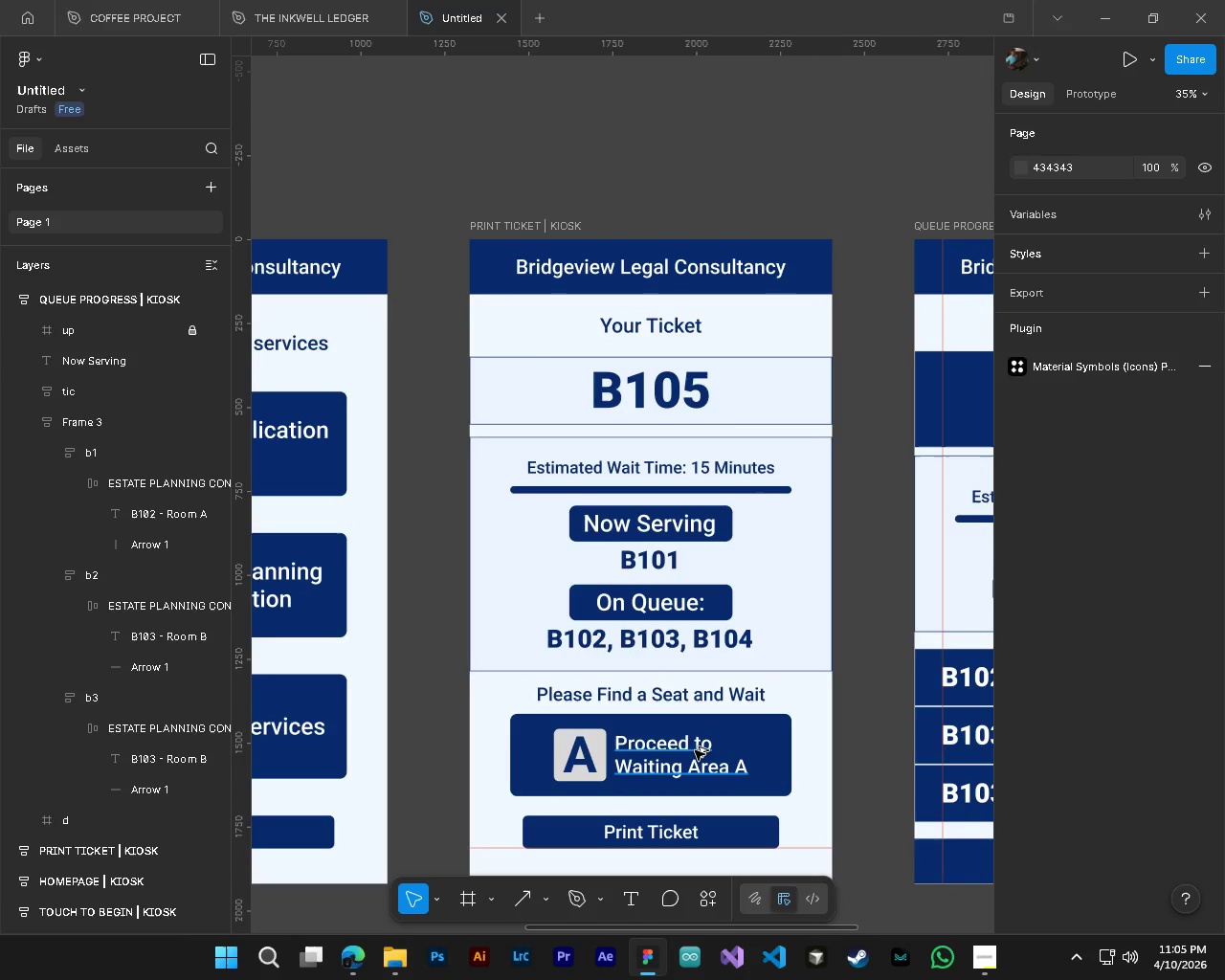 
hold_key(key=ControlLeft, duration=1.52)
 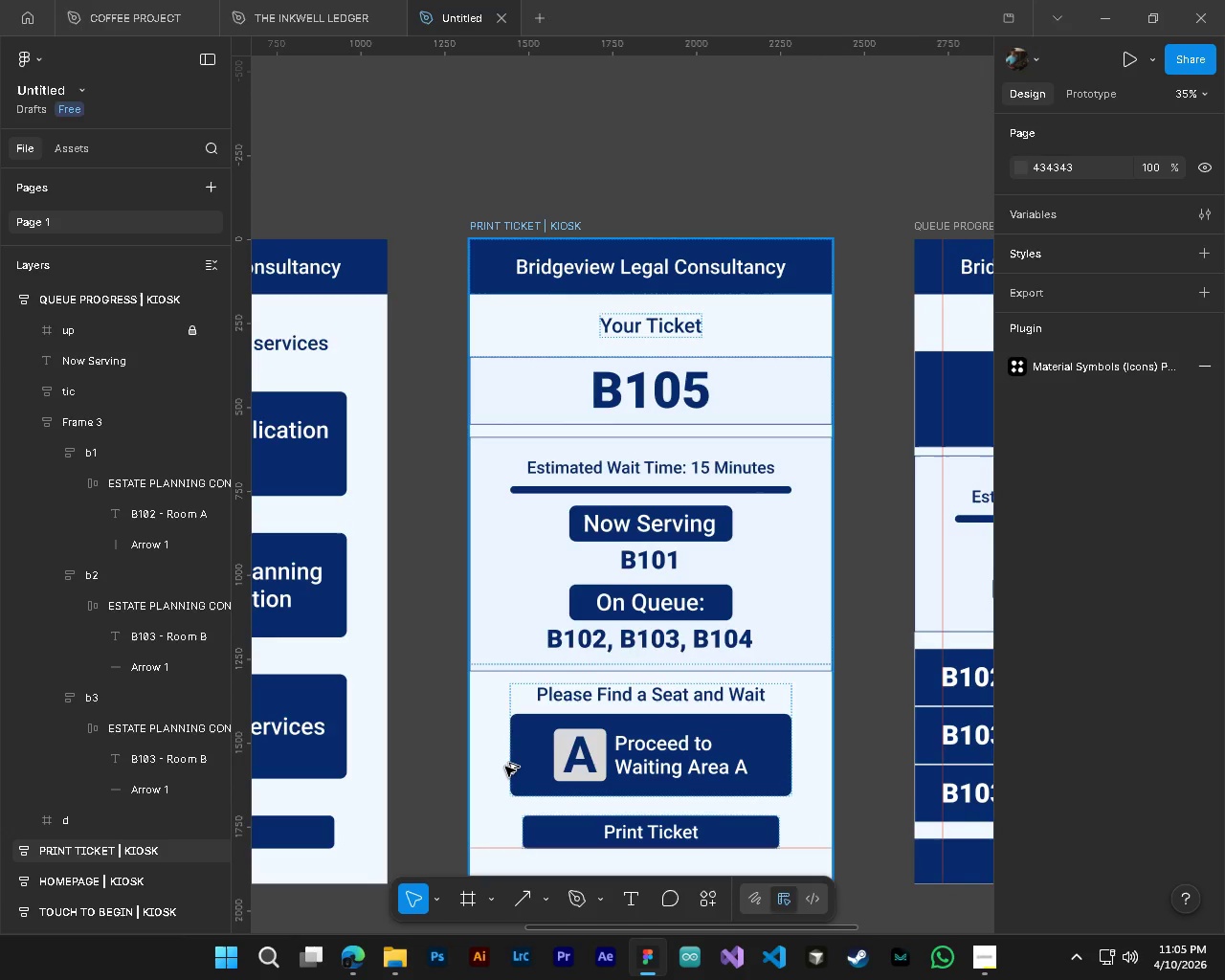 
hold_key(key=ControlLeft, duration=1.51)
 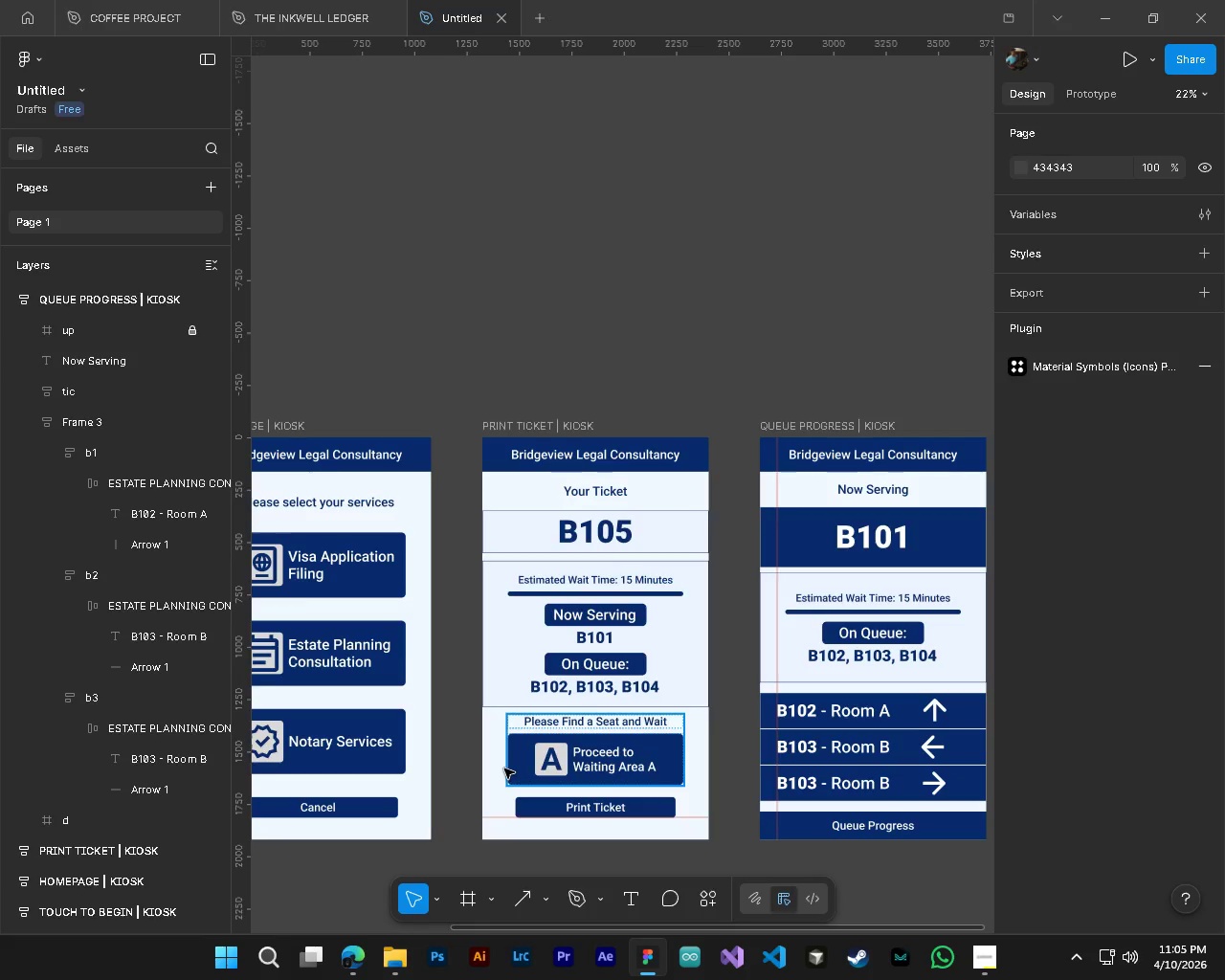 
hold_key(key=ControlLeft, duration=0.38)
scroll: coordinate [505, 767], scroll_direction: down, amount: 4.0
 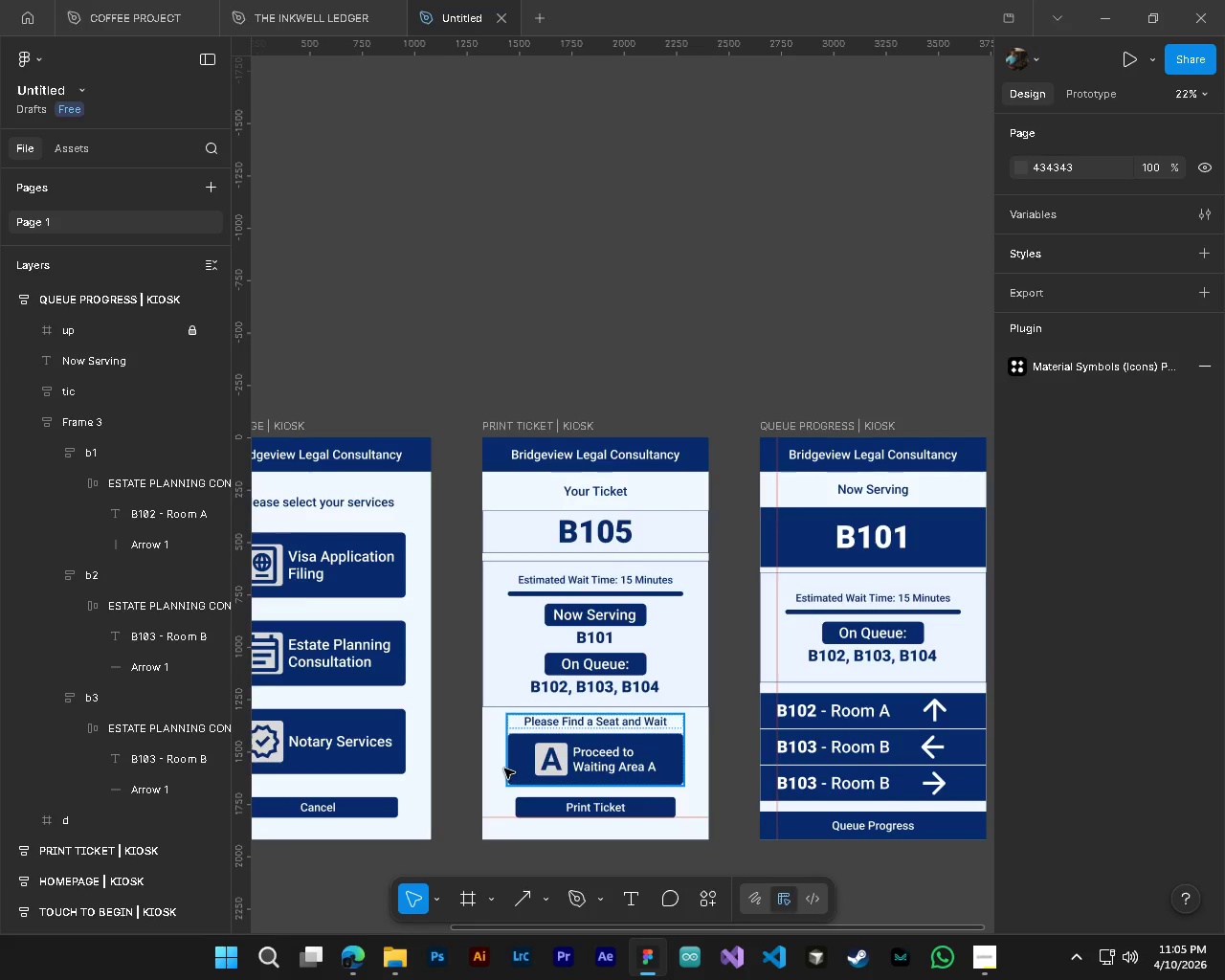 
hold_key(key=ShiftLeft, duration=0.94)
 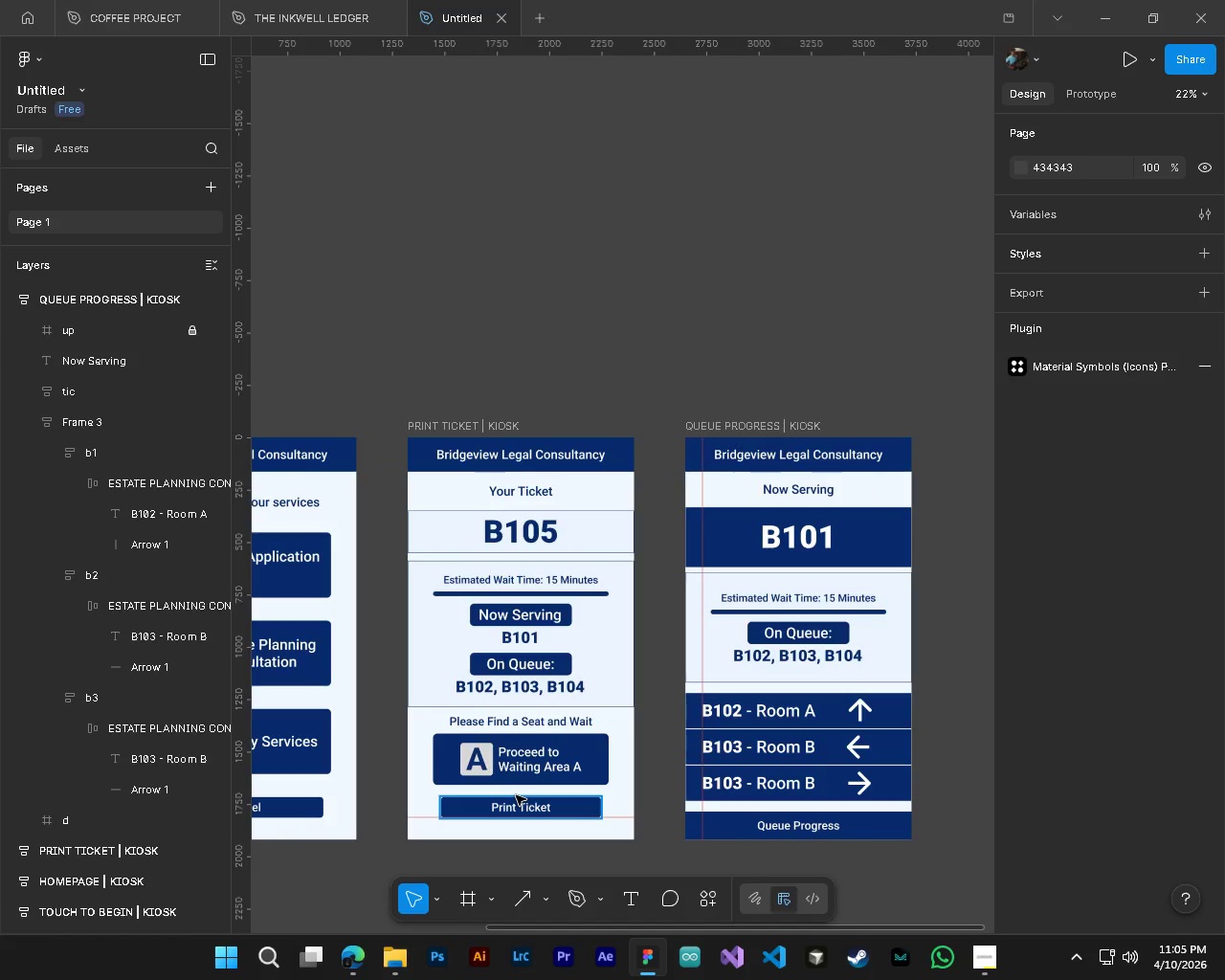 
hold_key(key=ShiftLeft, duration=27.78)
 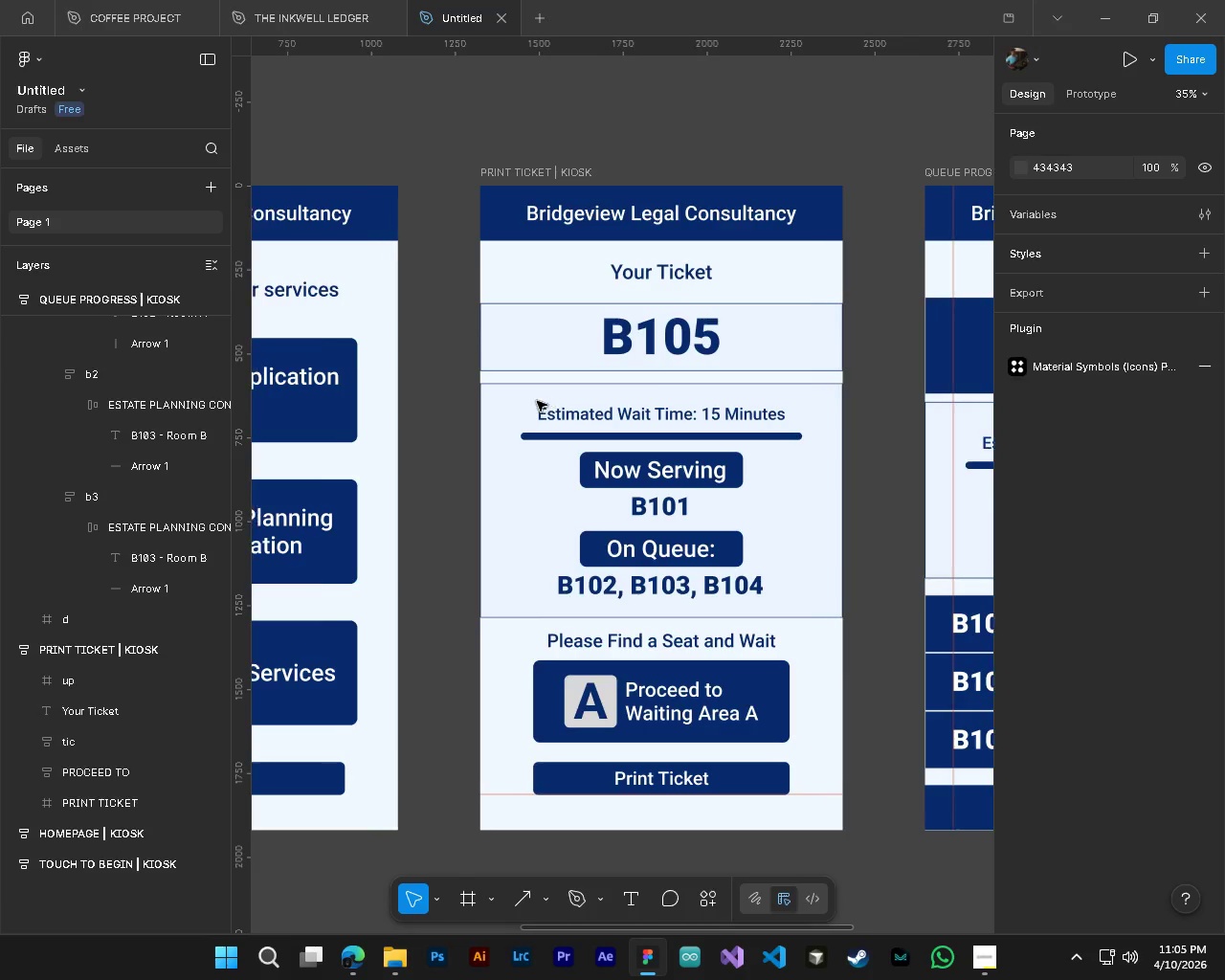 
scroll: coordinate [504, 768], scroll_direction: down, amount: 3.0
 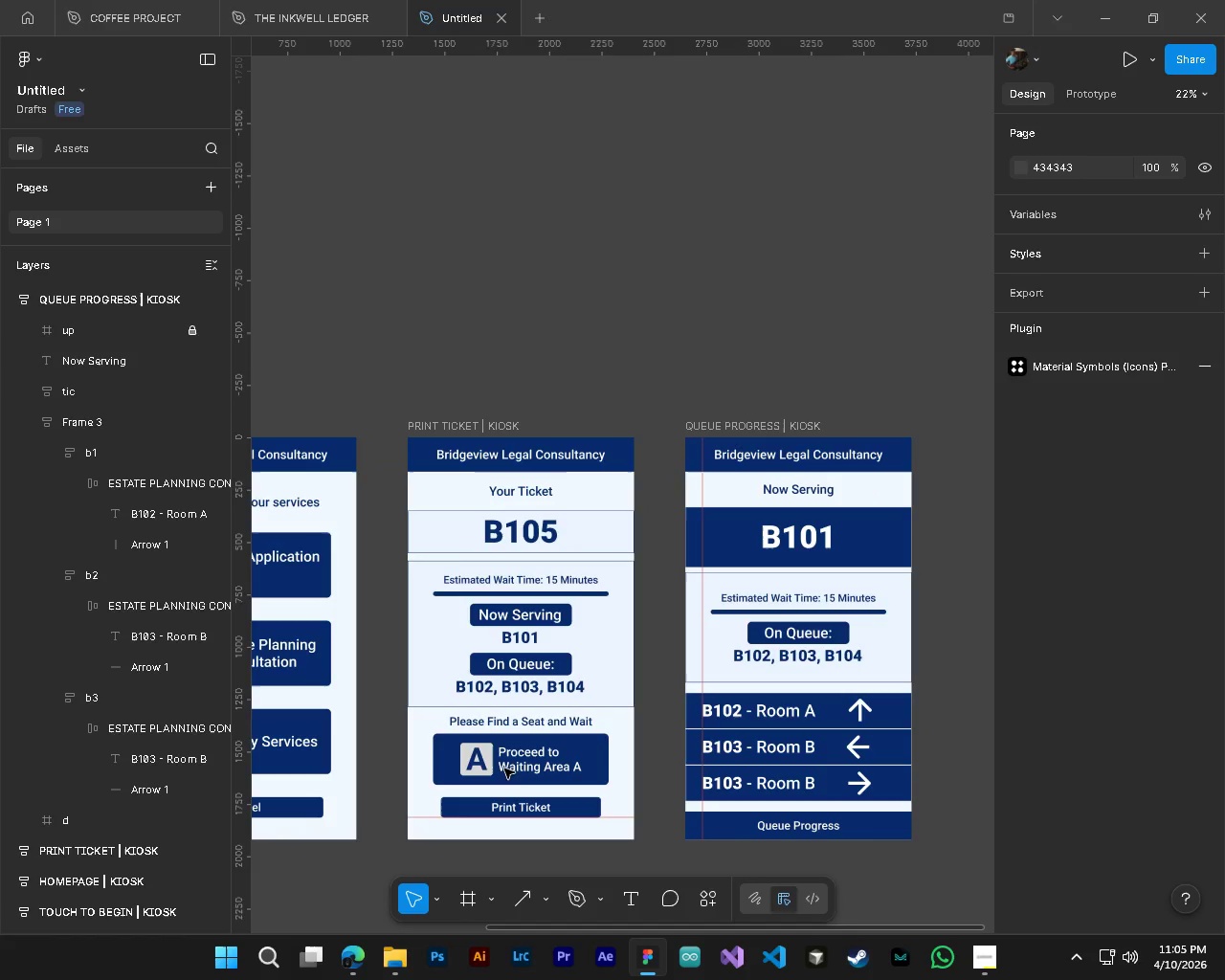 
hold_key(key=ControlLeft, duration=1.11)
hold_key(key=AltLeft, duration=1.06)
scroll: coordinate [453, 768], scroll_direction: up, amount: 4.0
 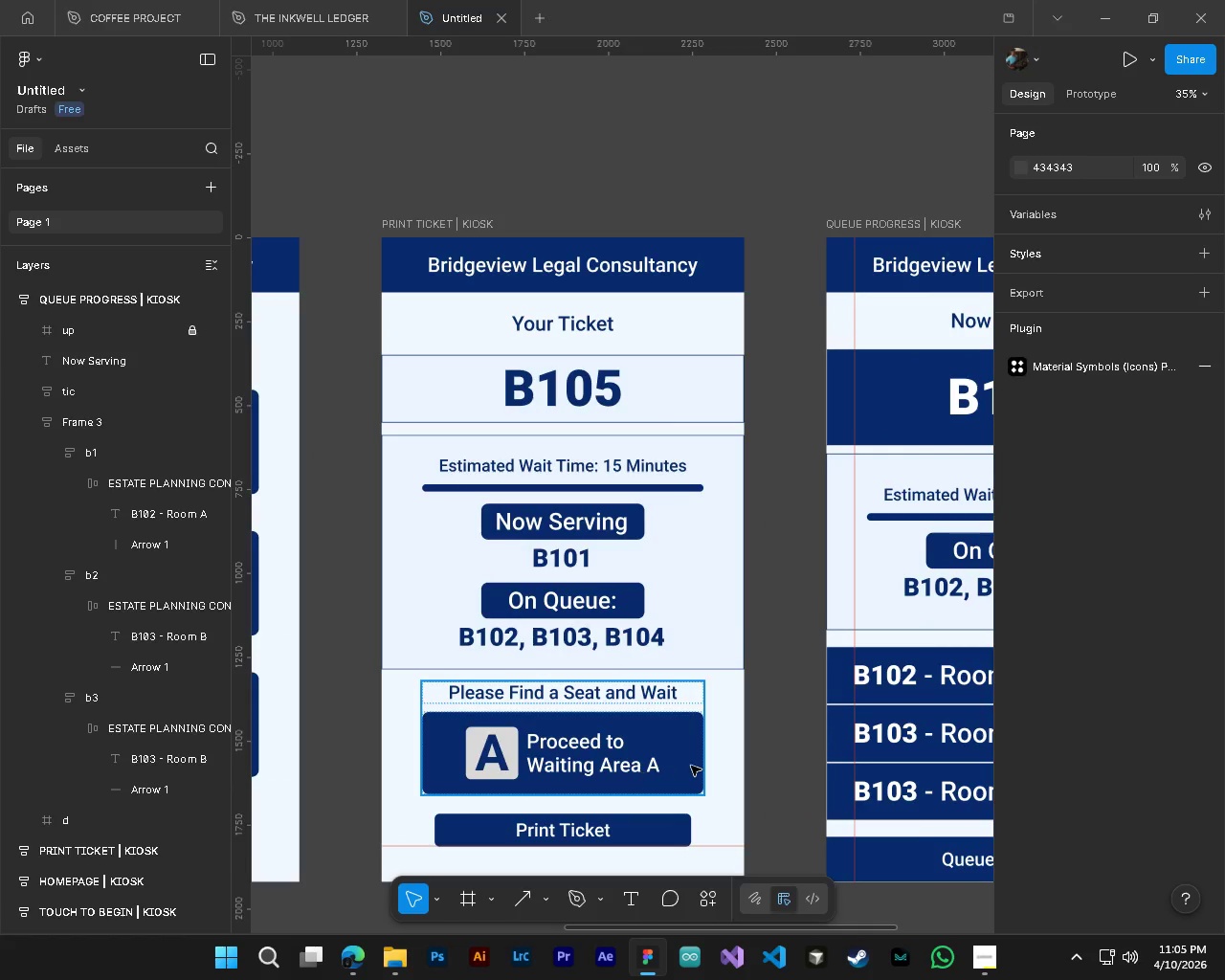 
left_click([692, 766])
 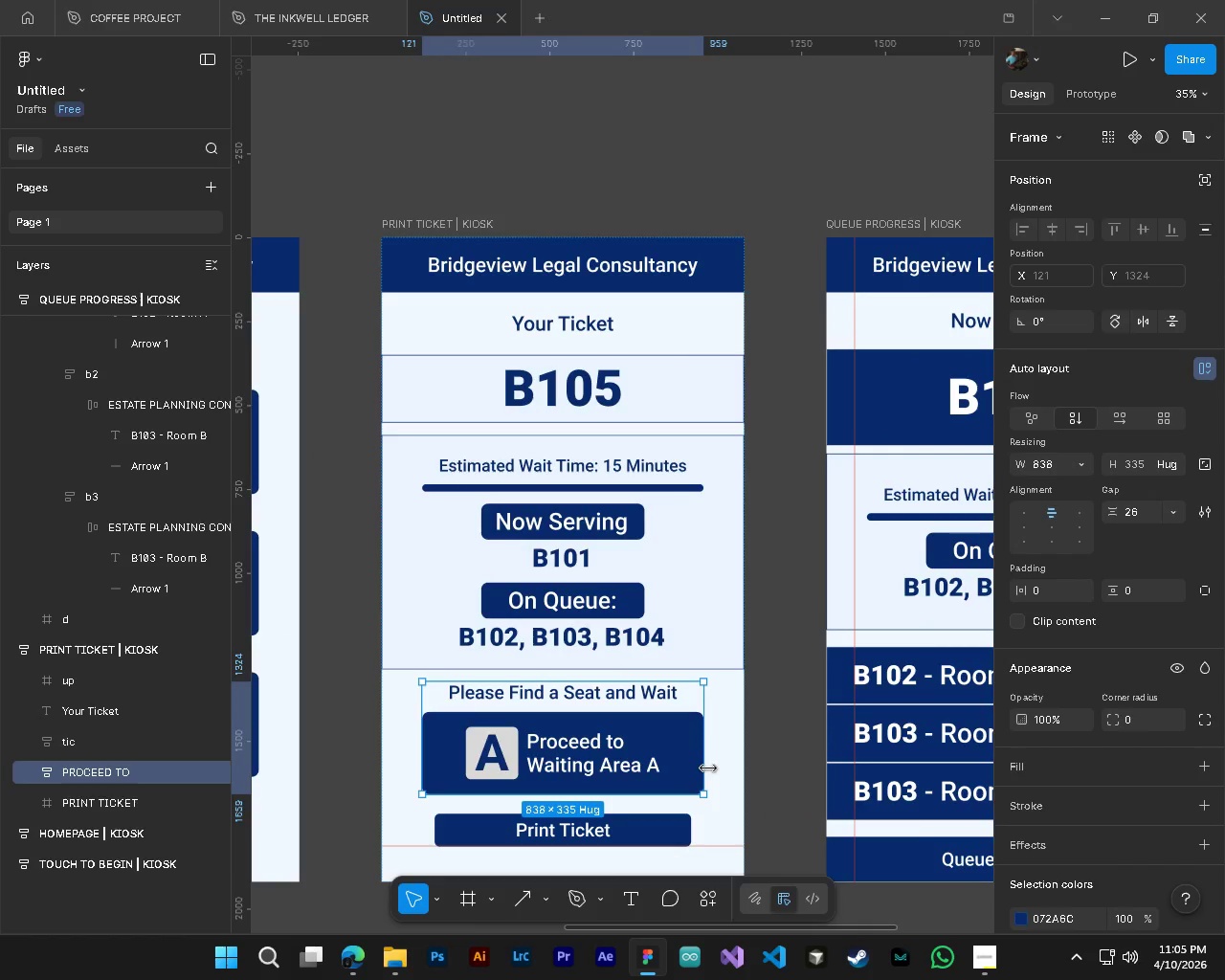 
left_click_drag(start_coordinate=[707, 768], to_coordinate=[690, 768])
 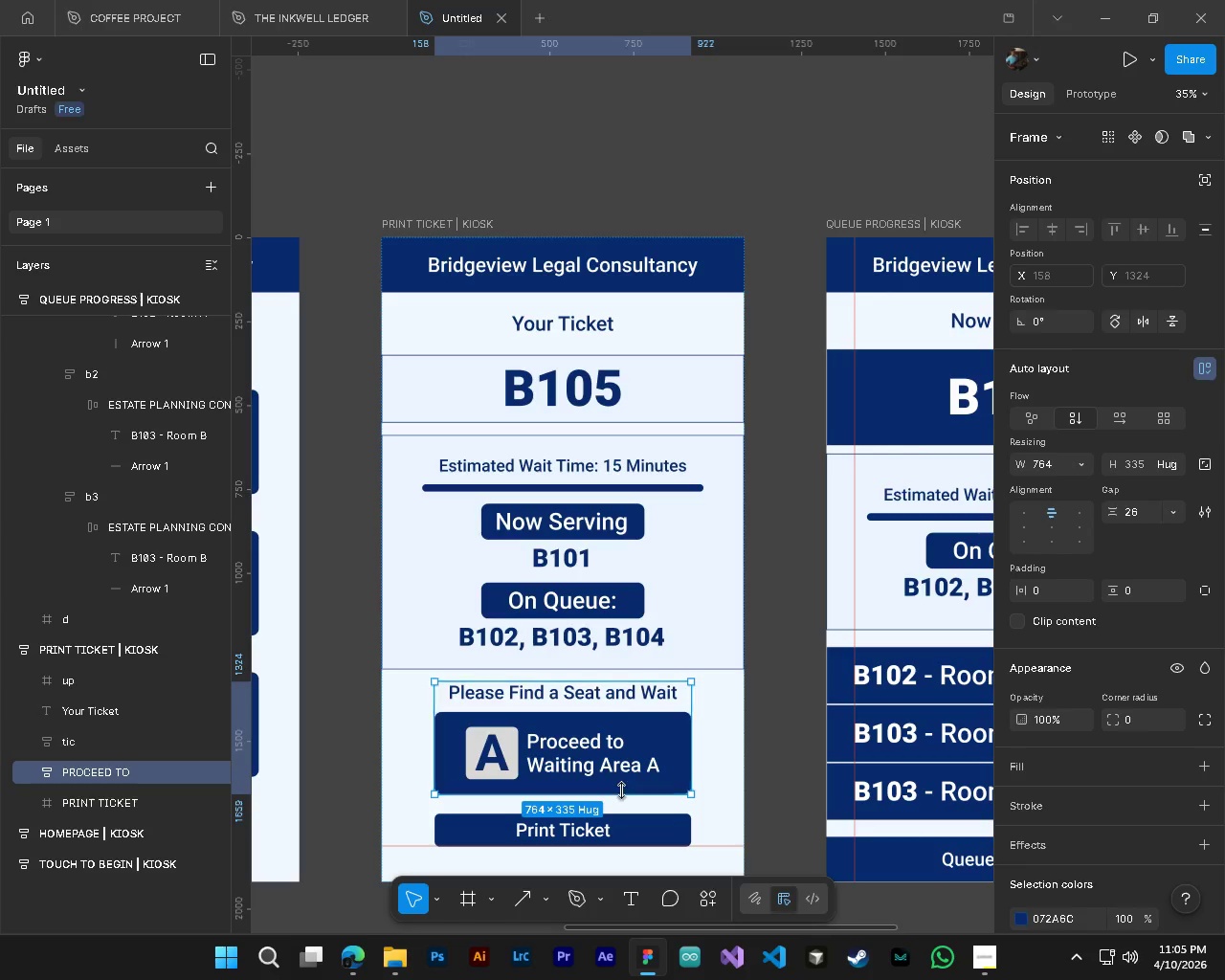 
hold_key(key=AltLeft, duration=0.5)
hold_key(key=ControlLeft, duration=0.5)
scroll: coordinate [617, 788], scroll_direction: up, amount: 4.0
 